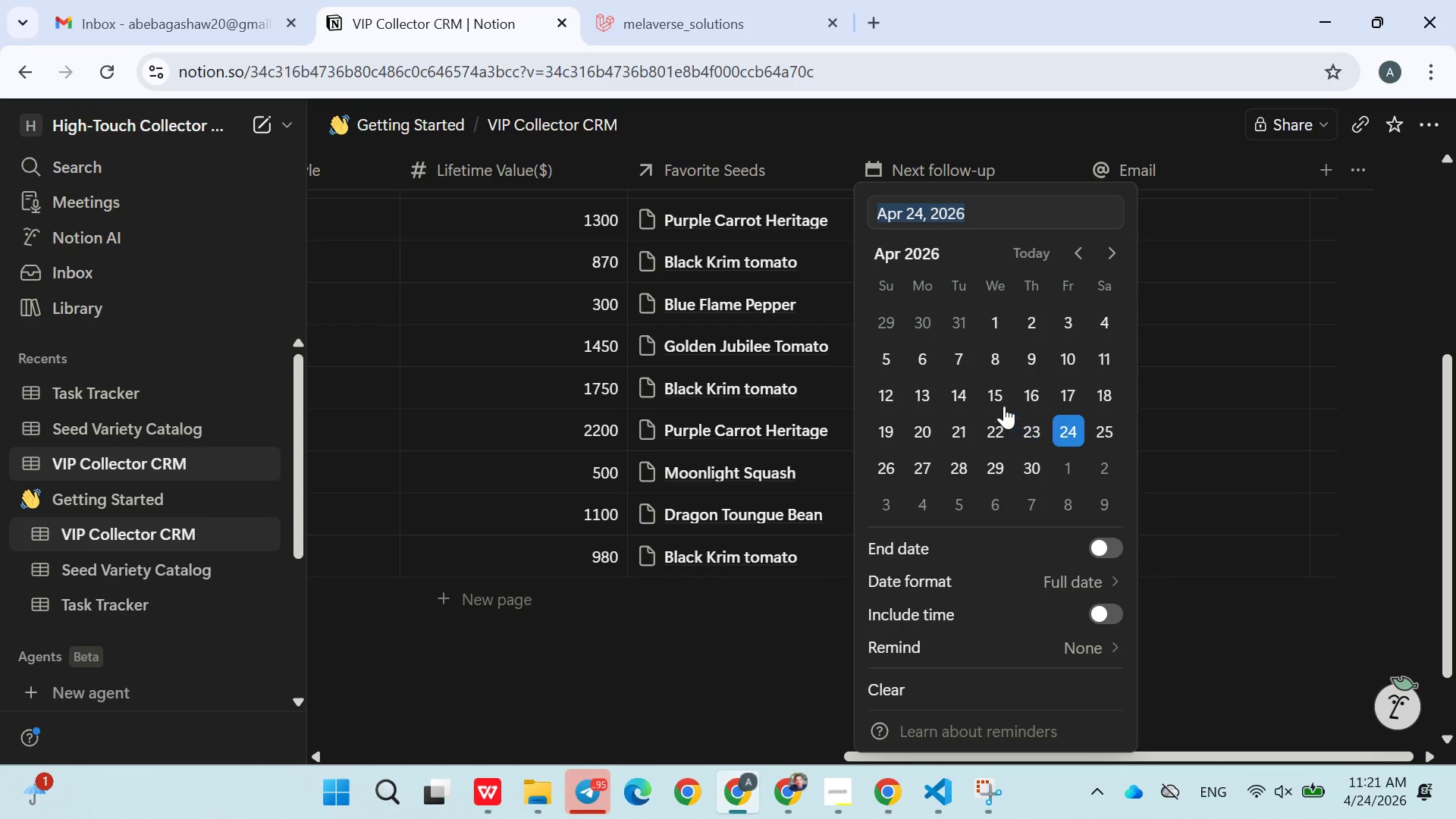 
left_click([999, 396])
 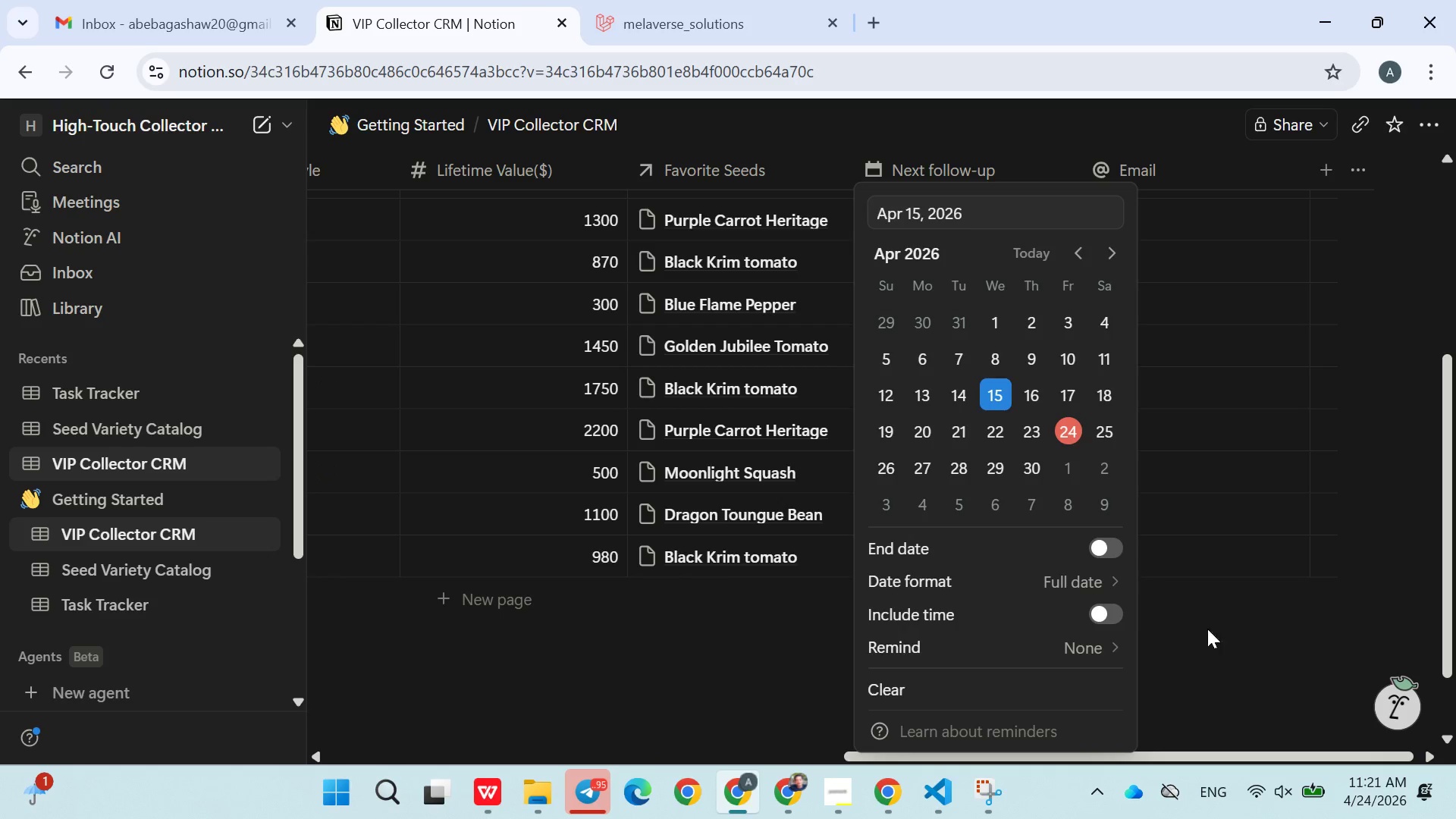 
left_click([1217, 642])
 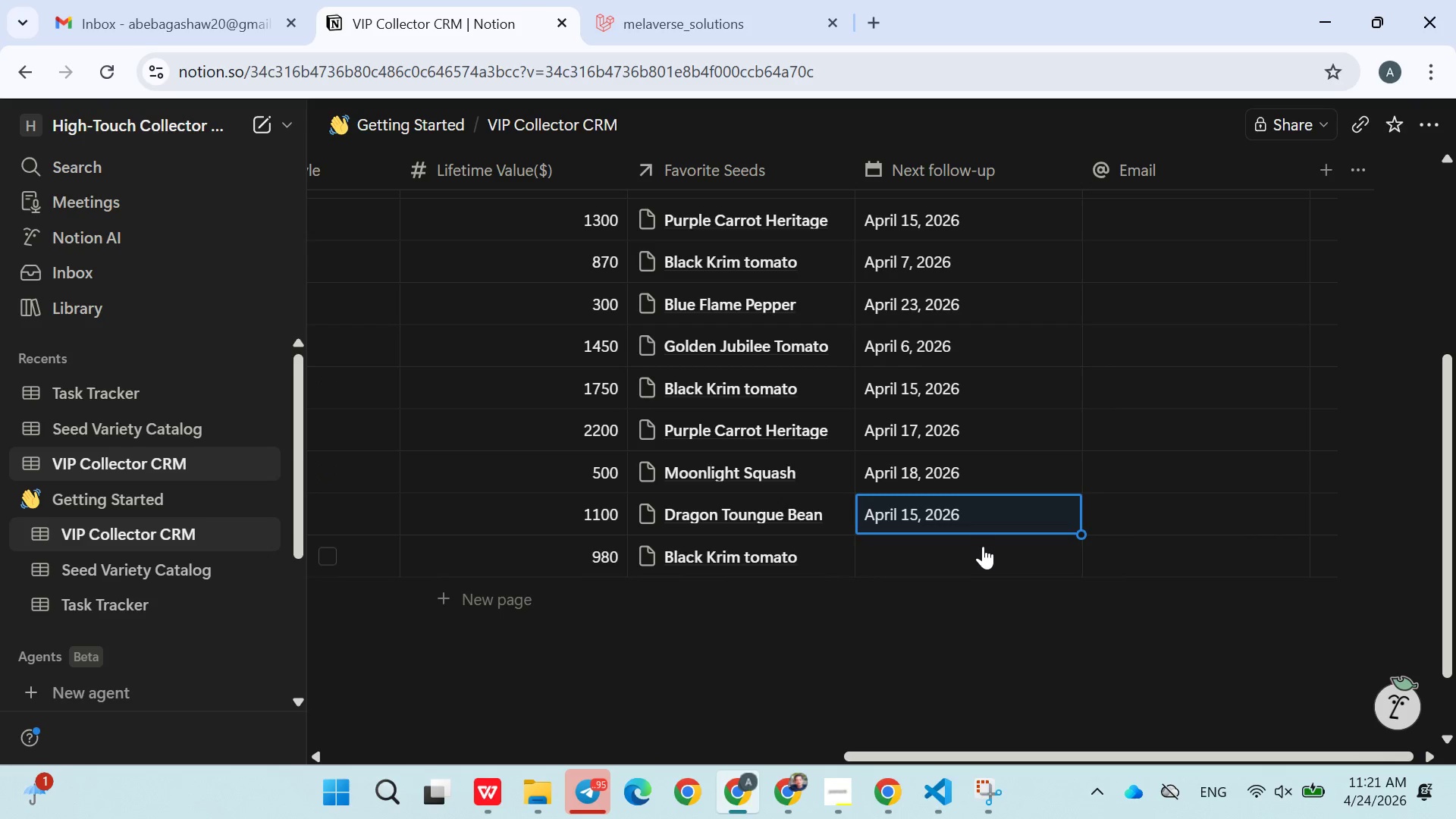 
left_click([980, 552])
 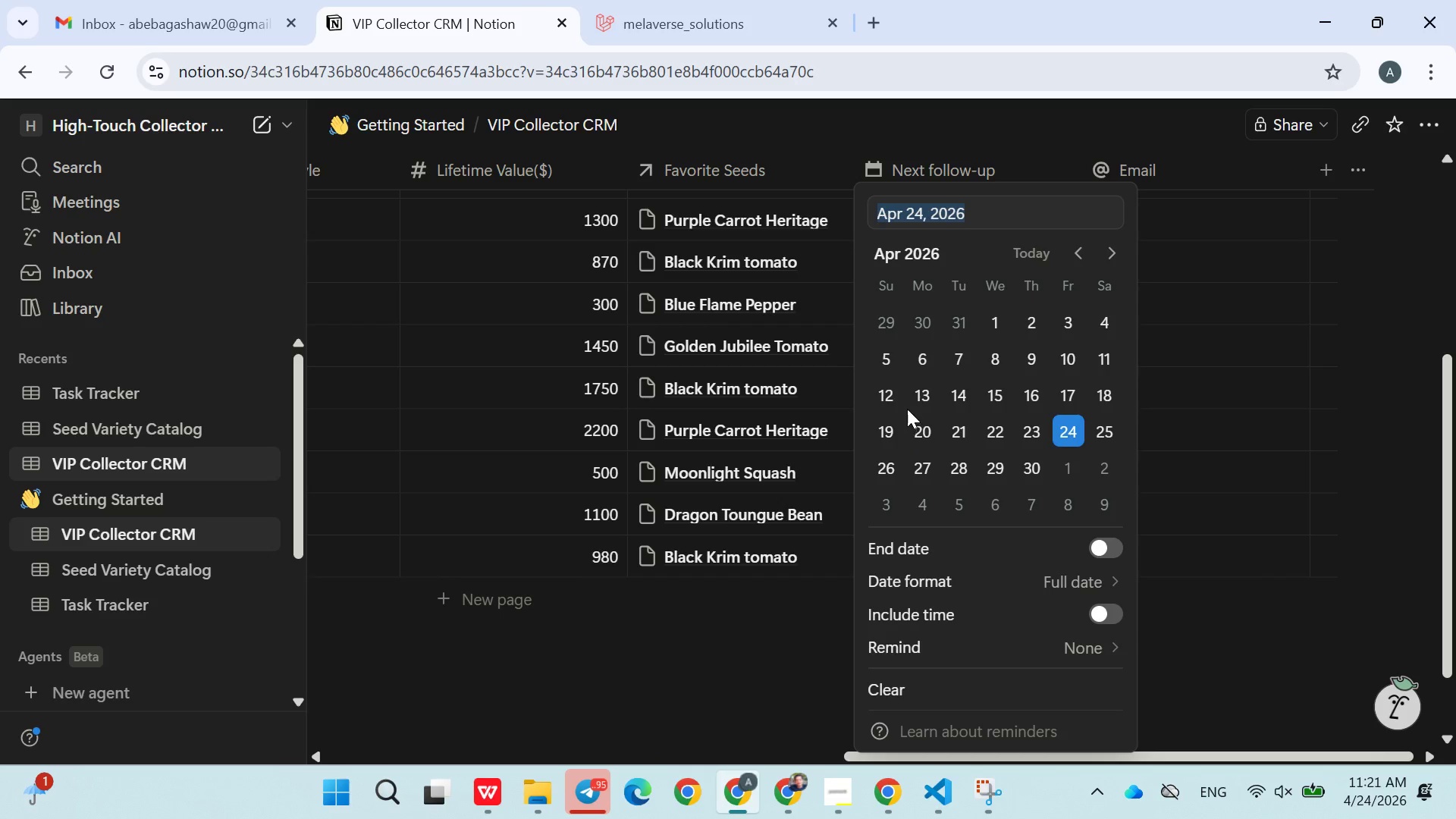 
left_click([912, 401])
 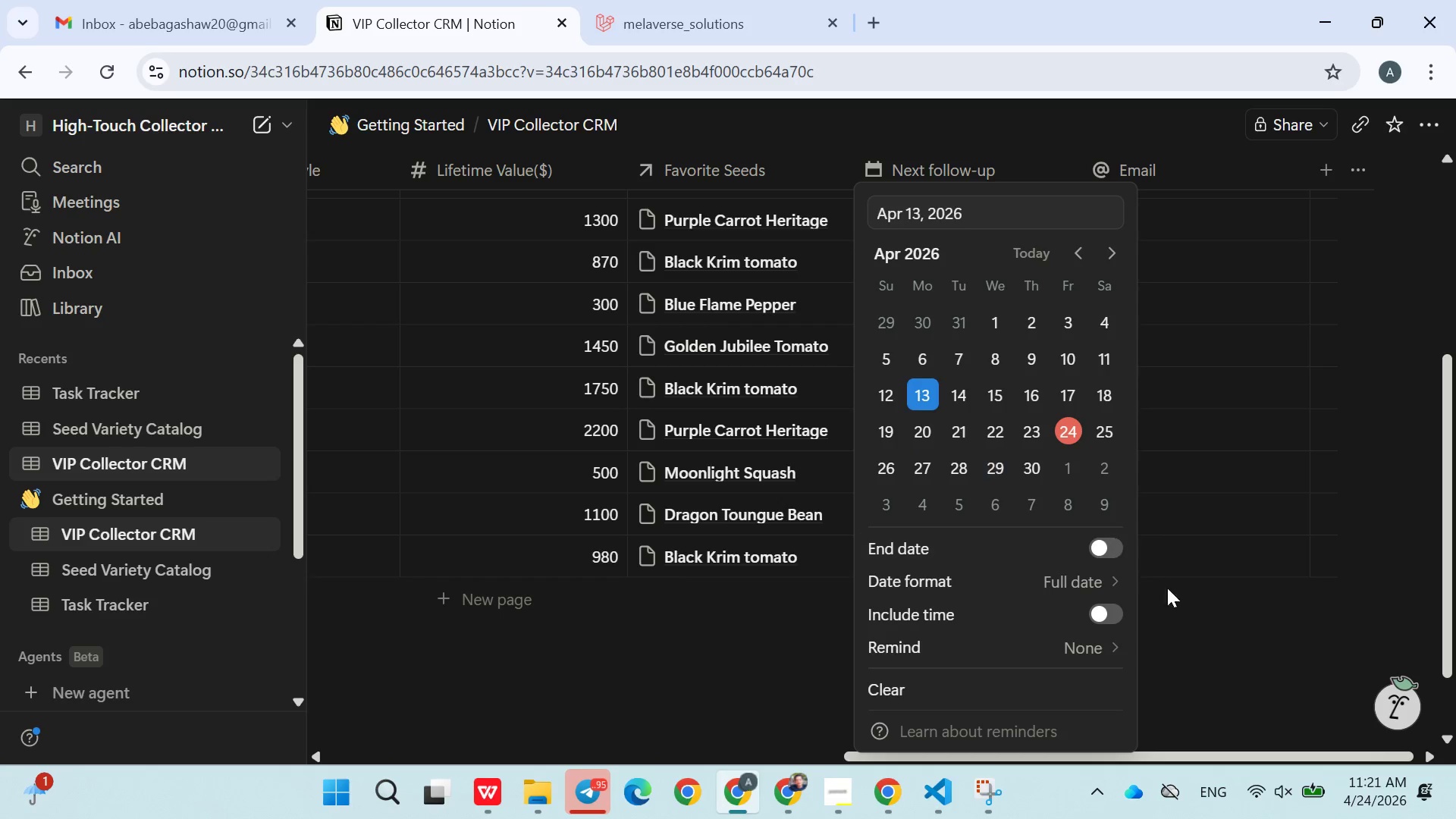 
left_click([1193, 613])
 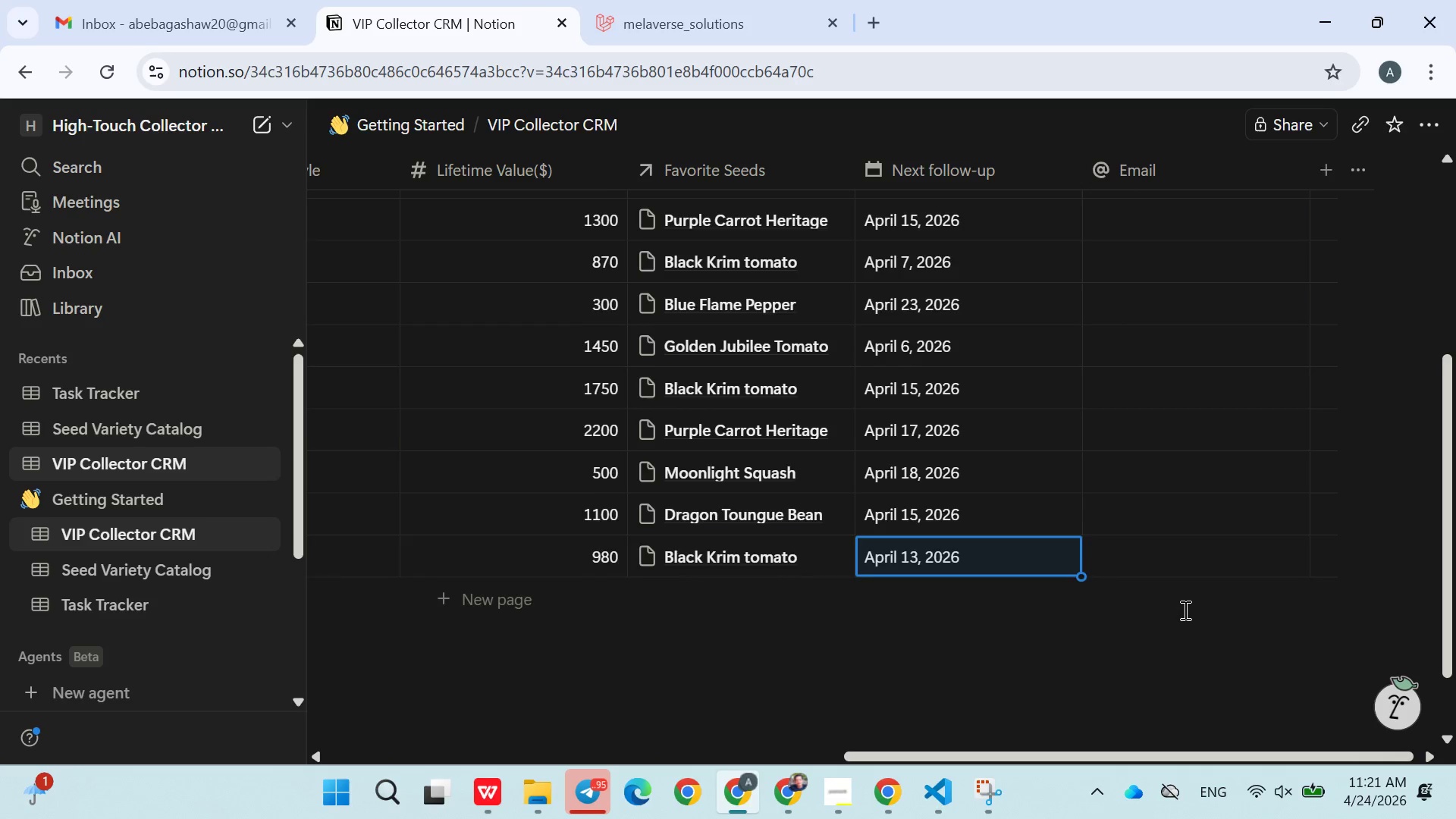 
scroll: coordinate [1182, 608], scroll_direction: up, amount: 3.0
 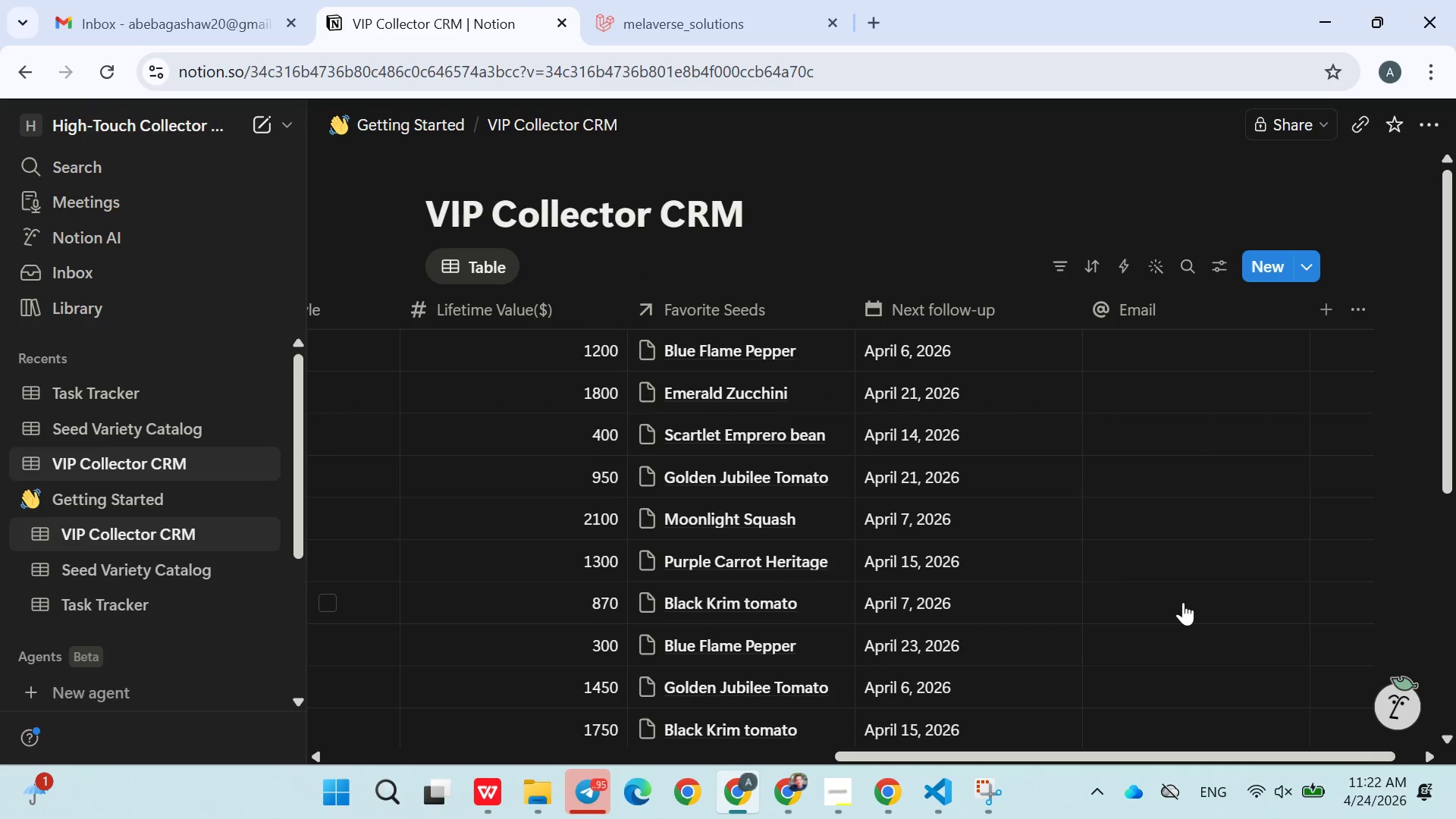 
wait(6.32)
 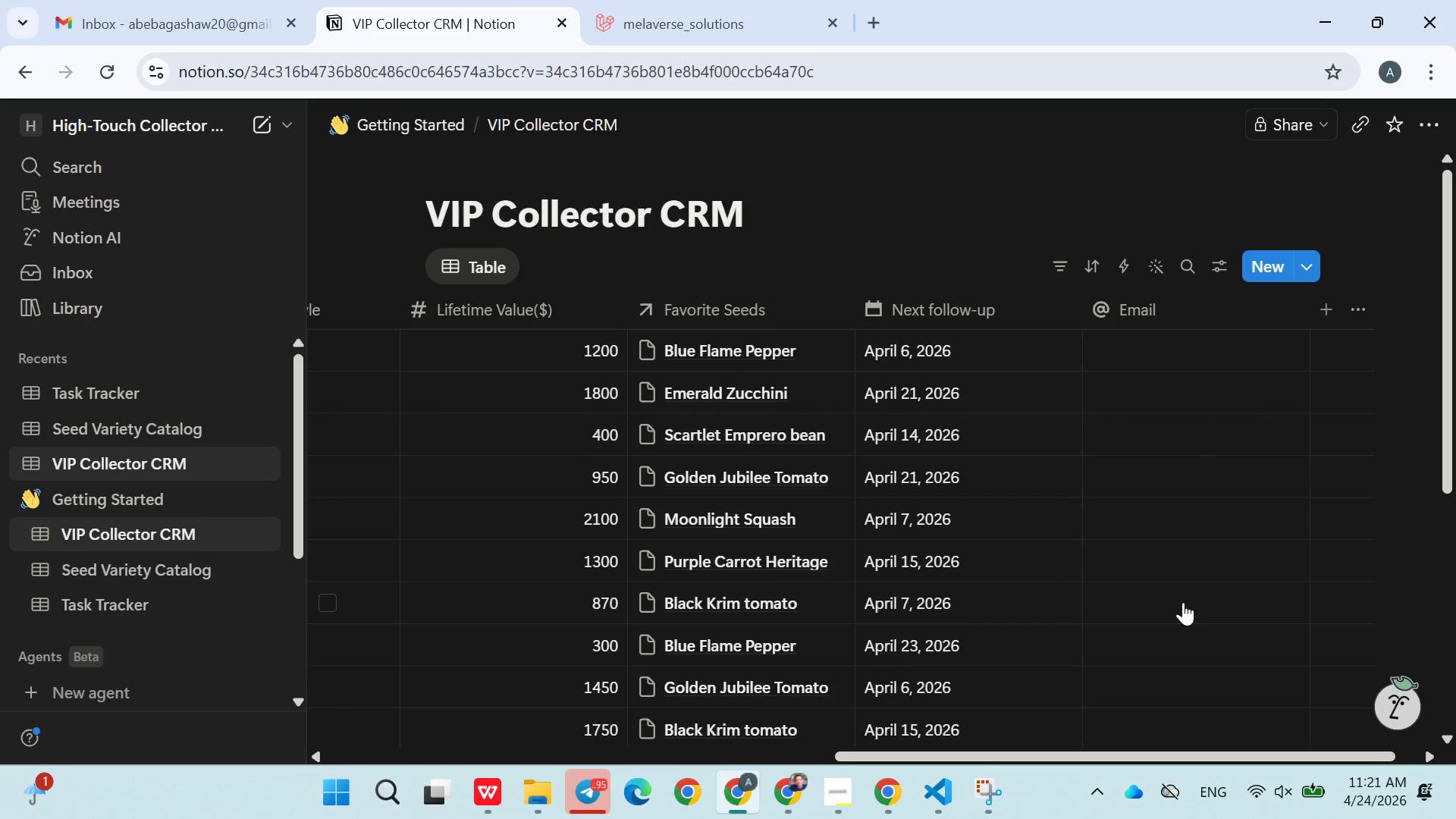 
left_click([1115, 347])
 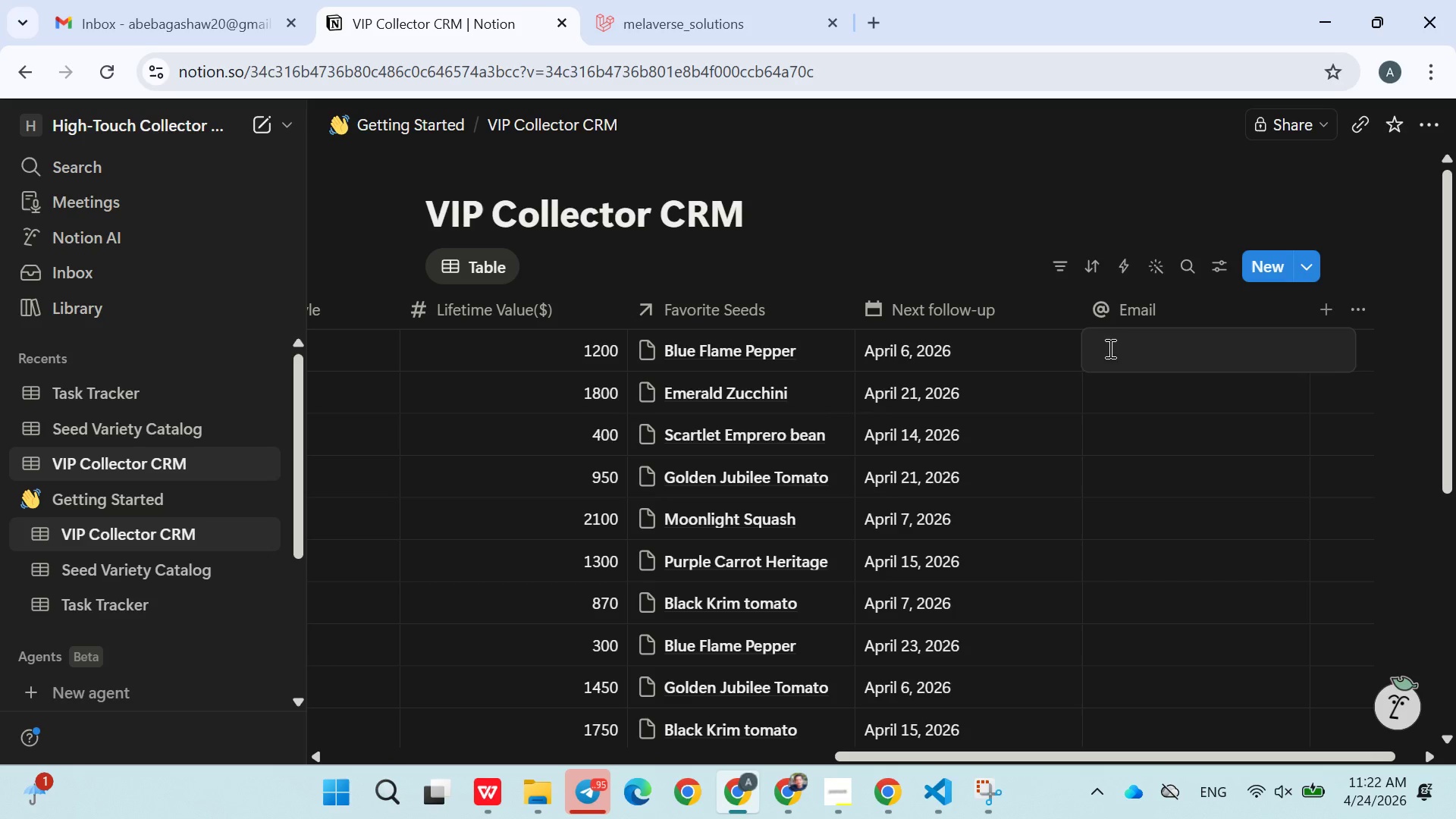 
left_click([954, 264])
 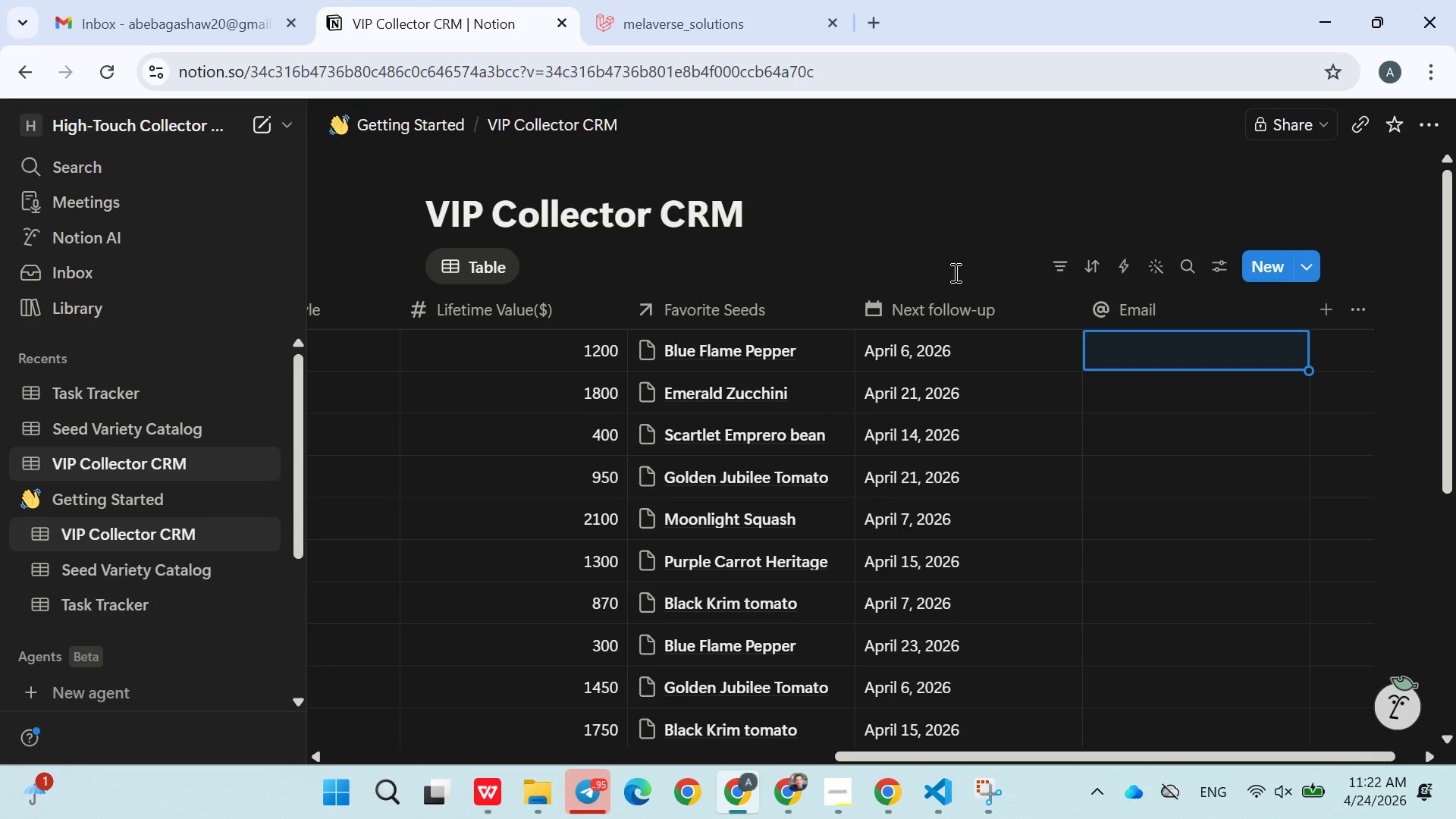 
mouse_move([907, 337])
 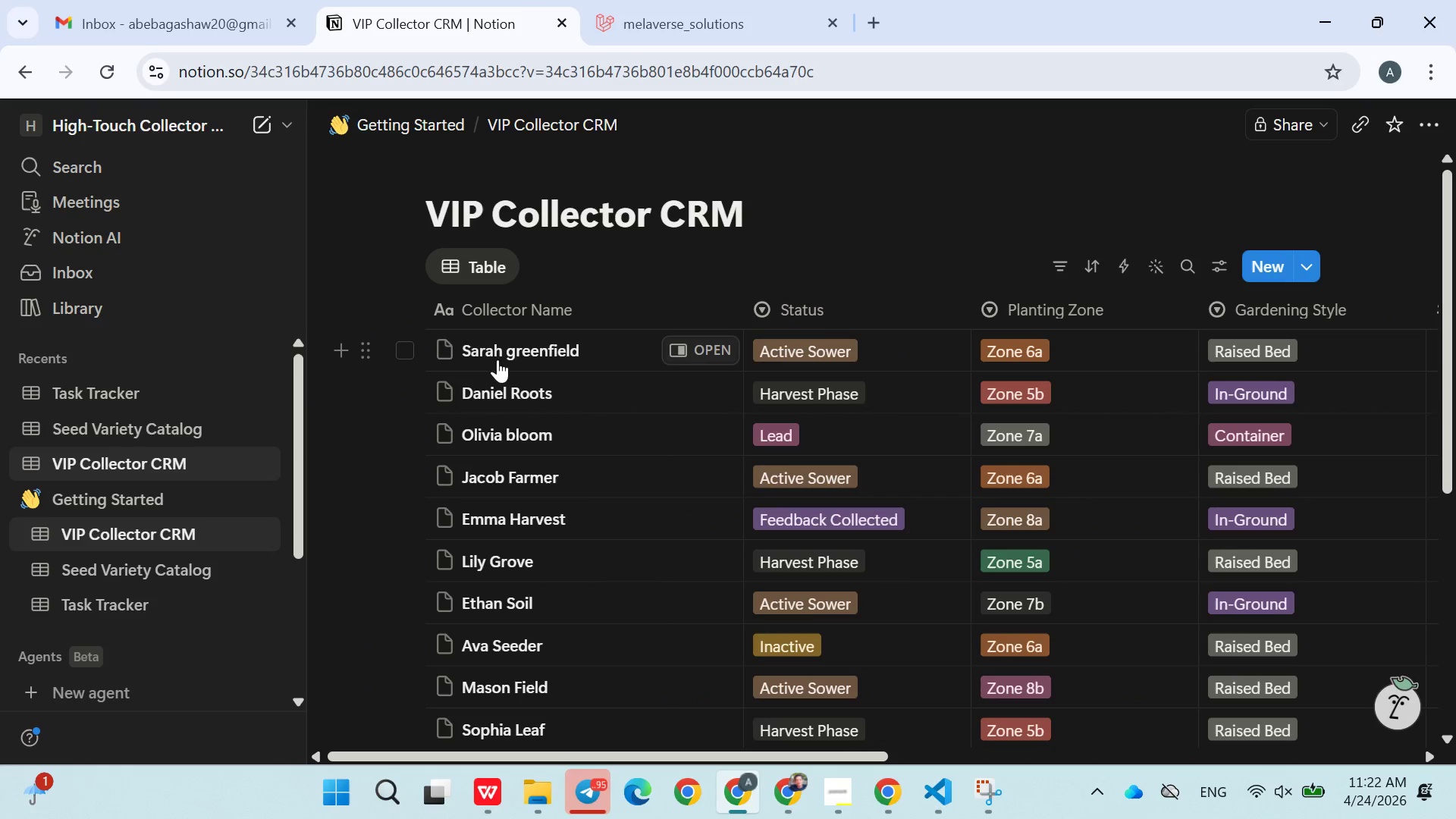 
double_click([496, 355])
 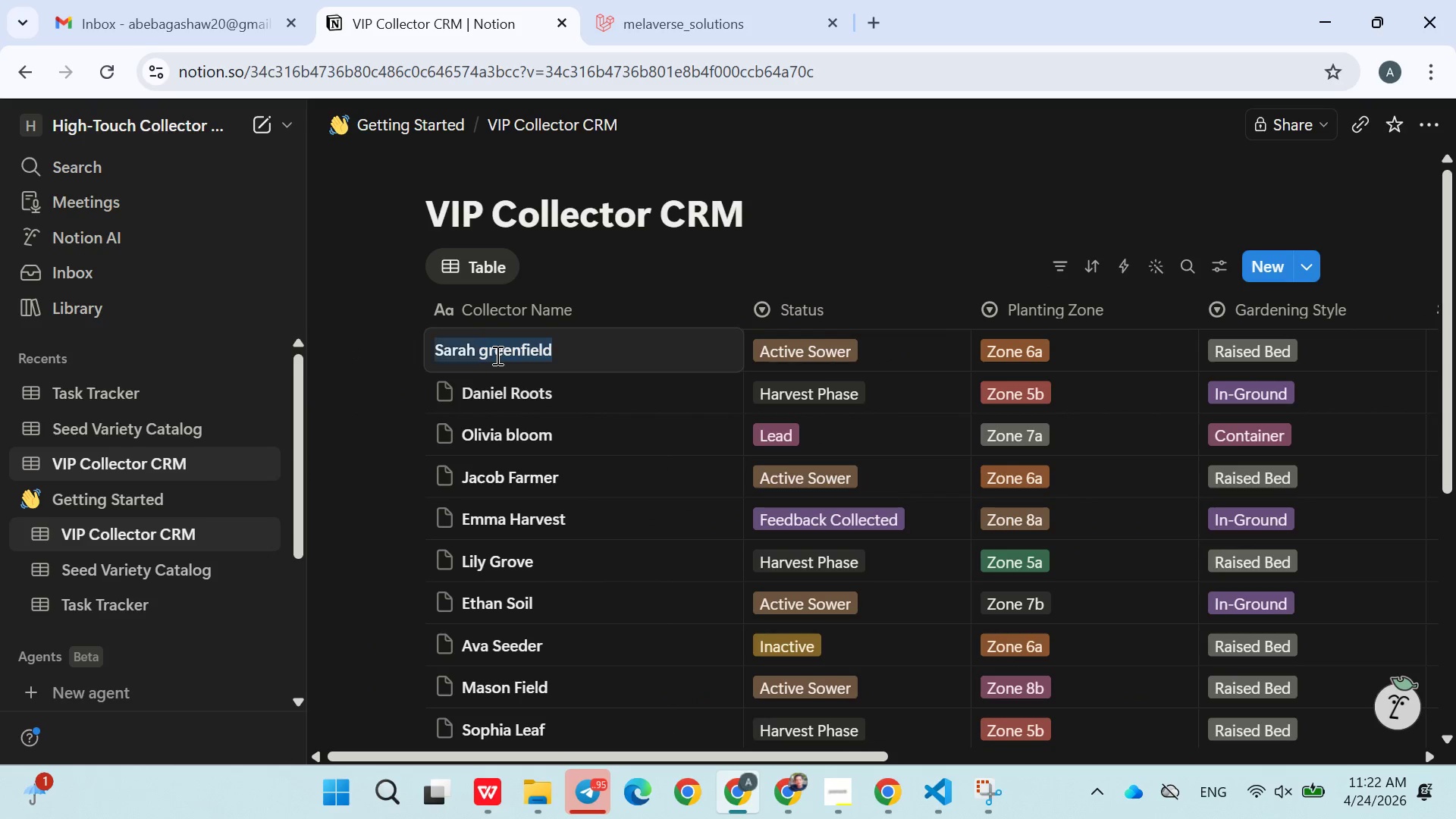 
triple_click([496, 355])
 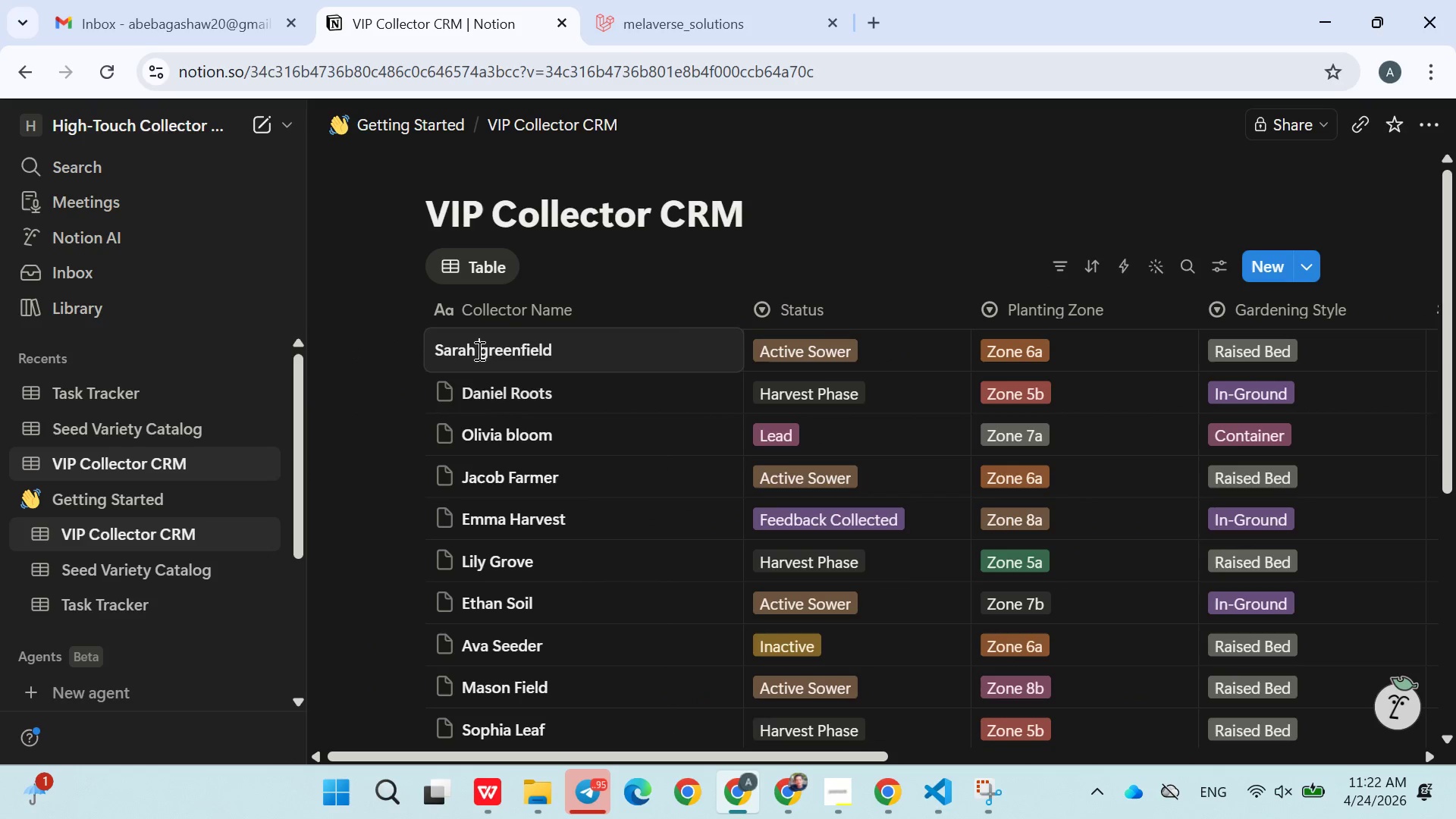 
double_click([478, 350])
 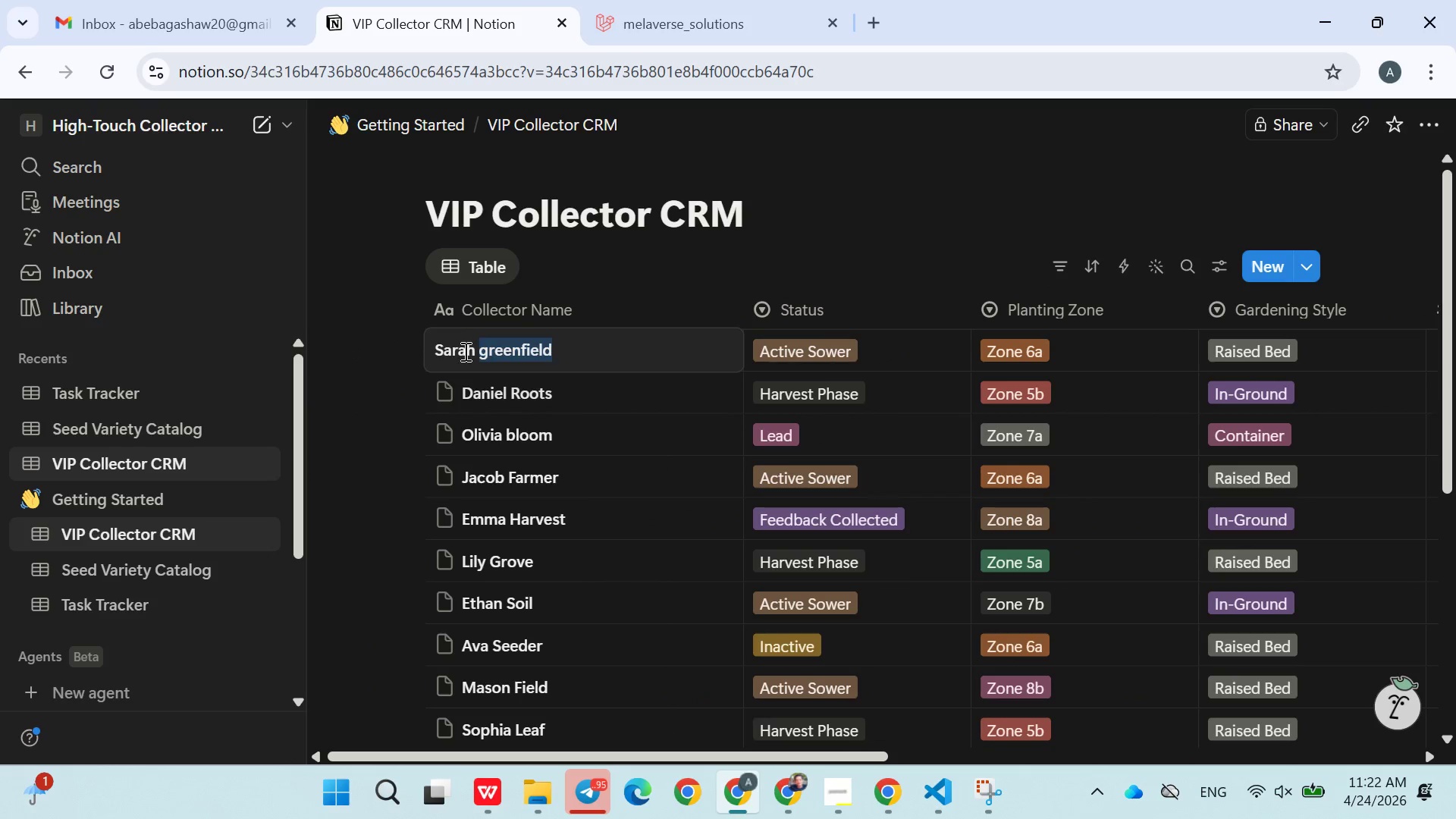 
double_click([464, 352])
 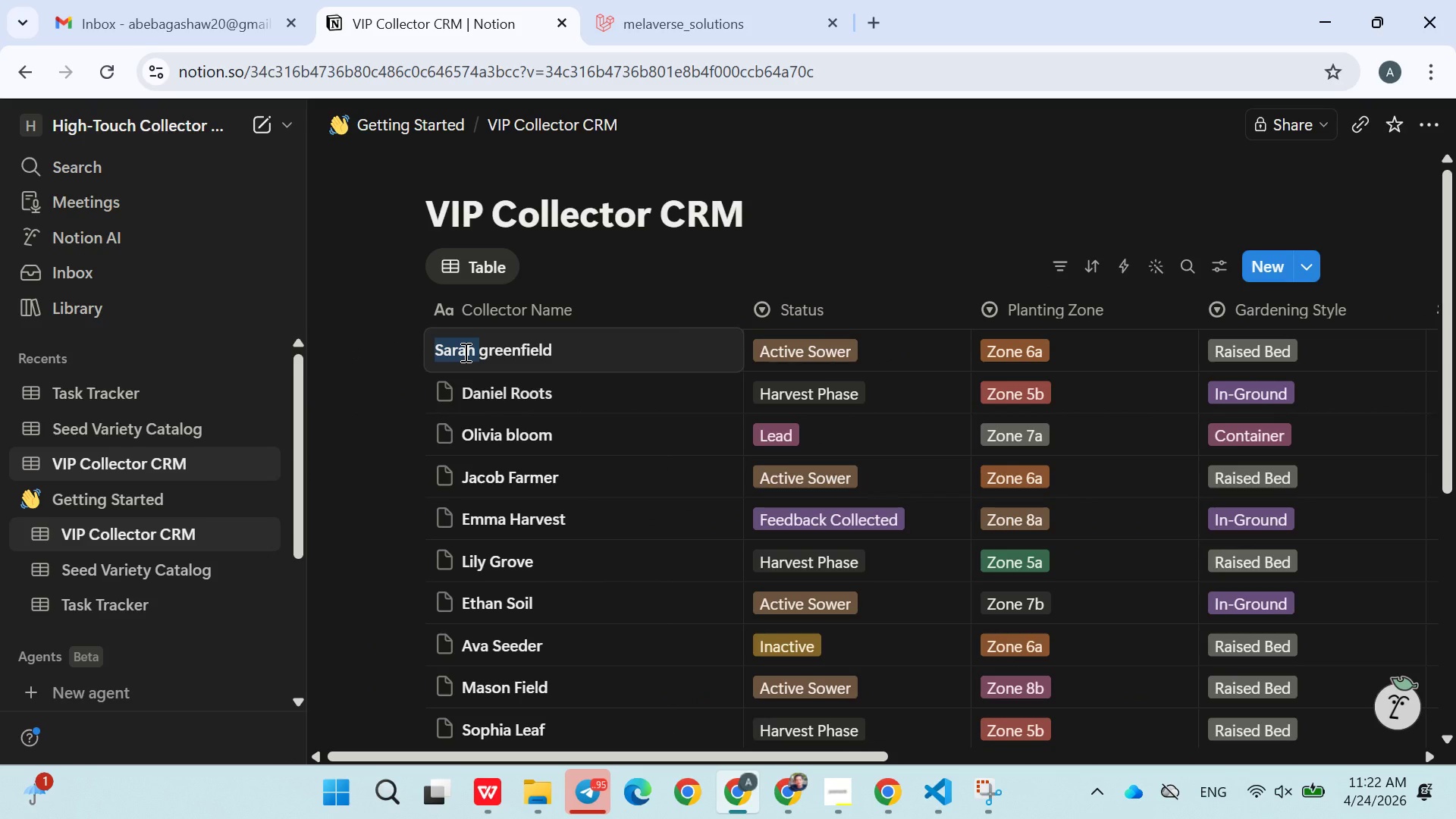 
key(Control+C)
 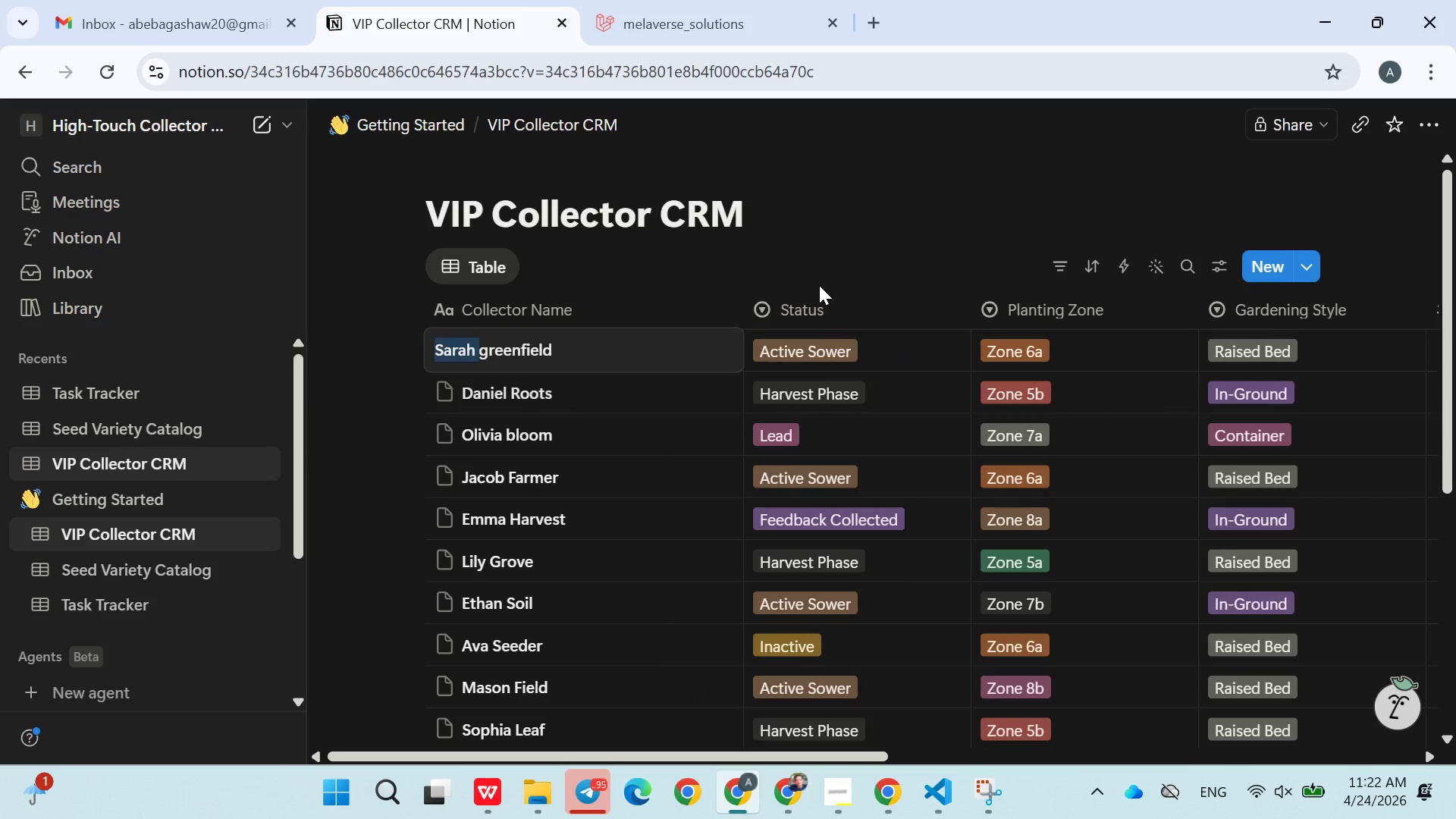 
left_click([819, 285])
 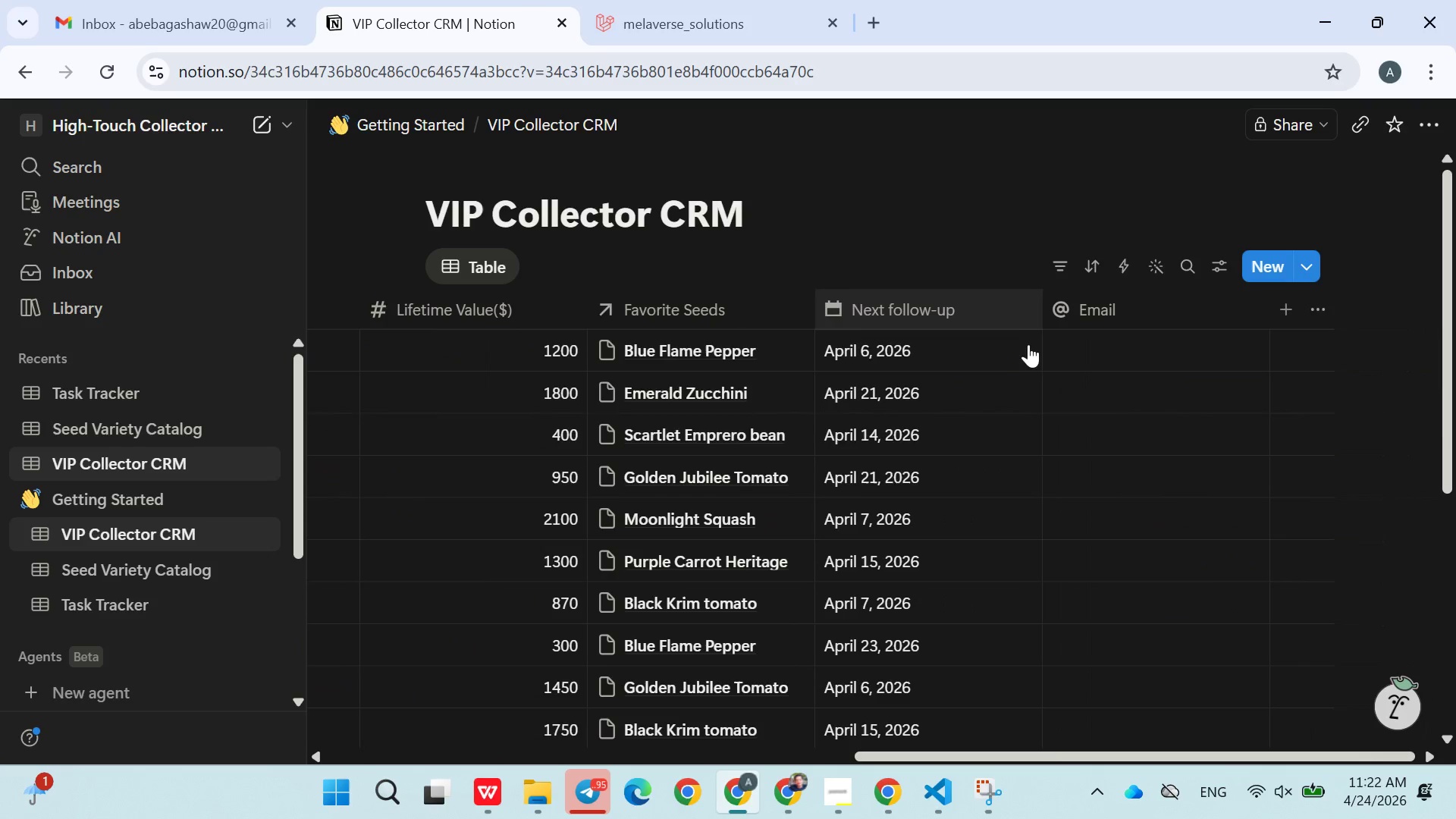 
left_click([1130, 361])
 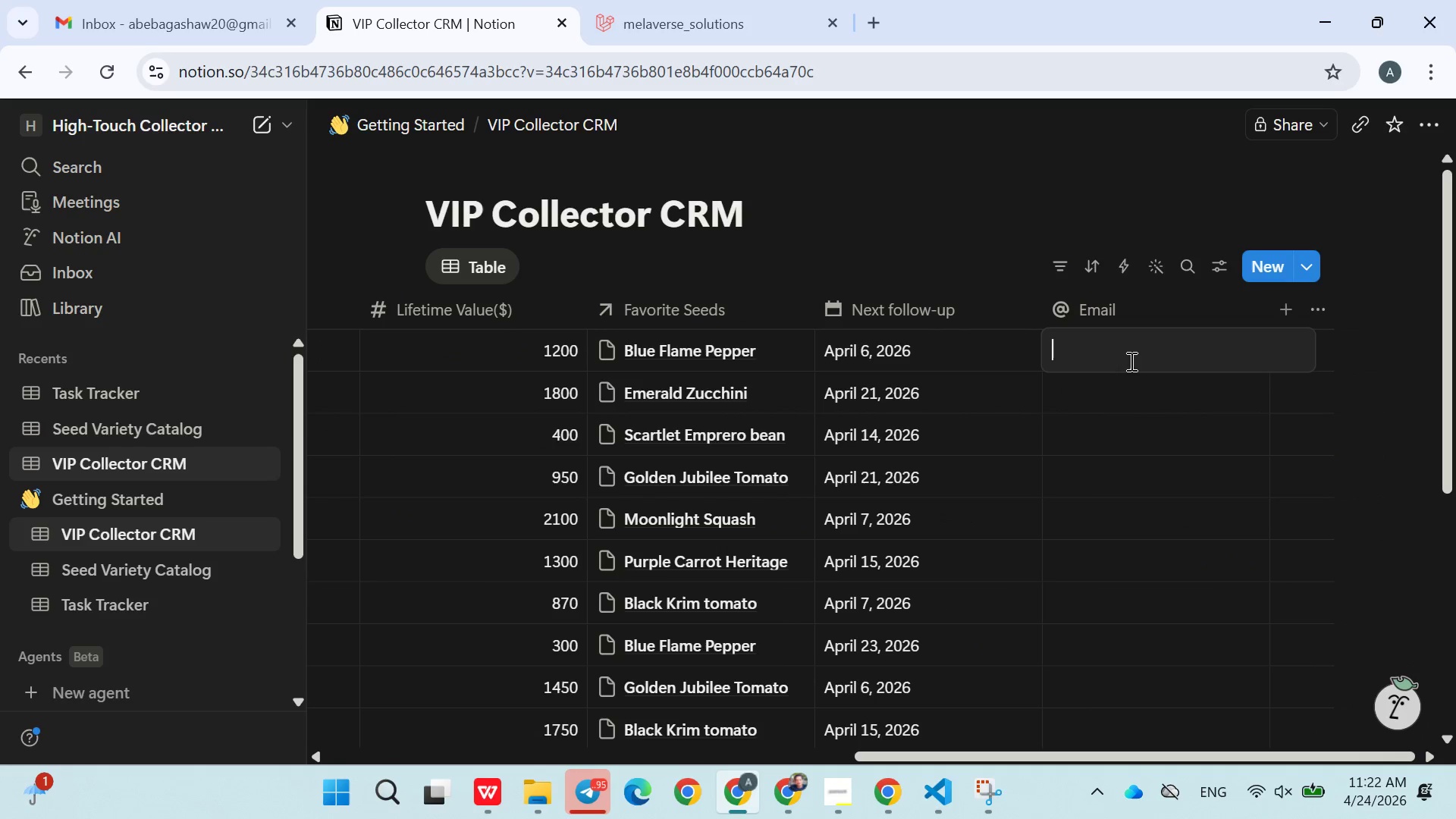 
key(Control+V)
 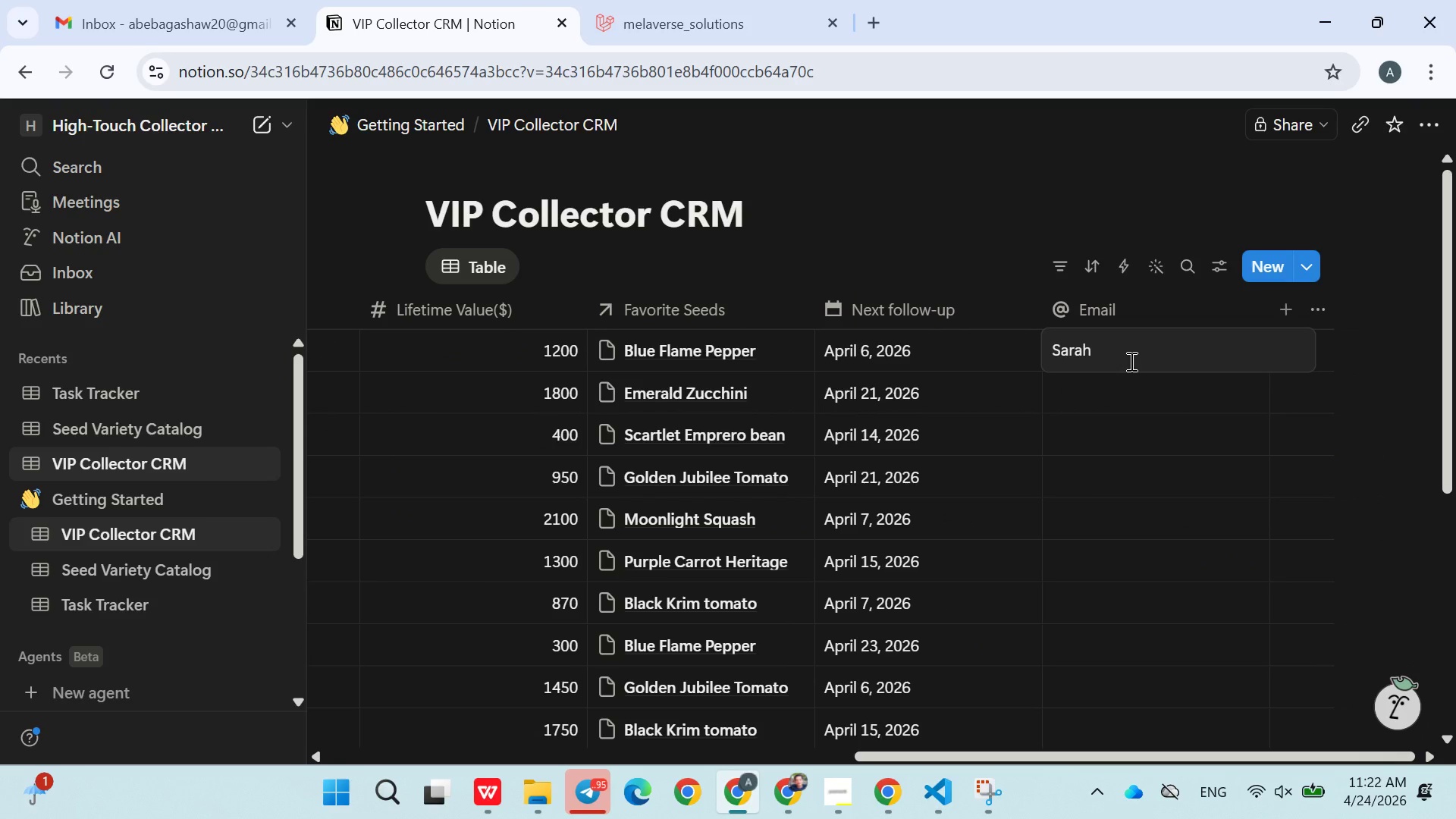 
type(@gmail.com)
 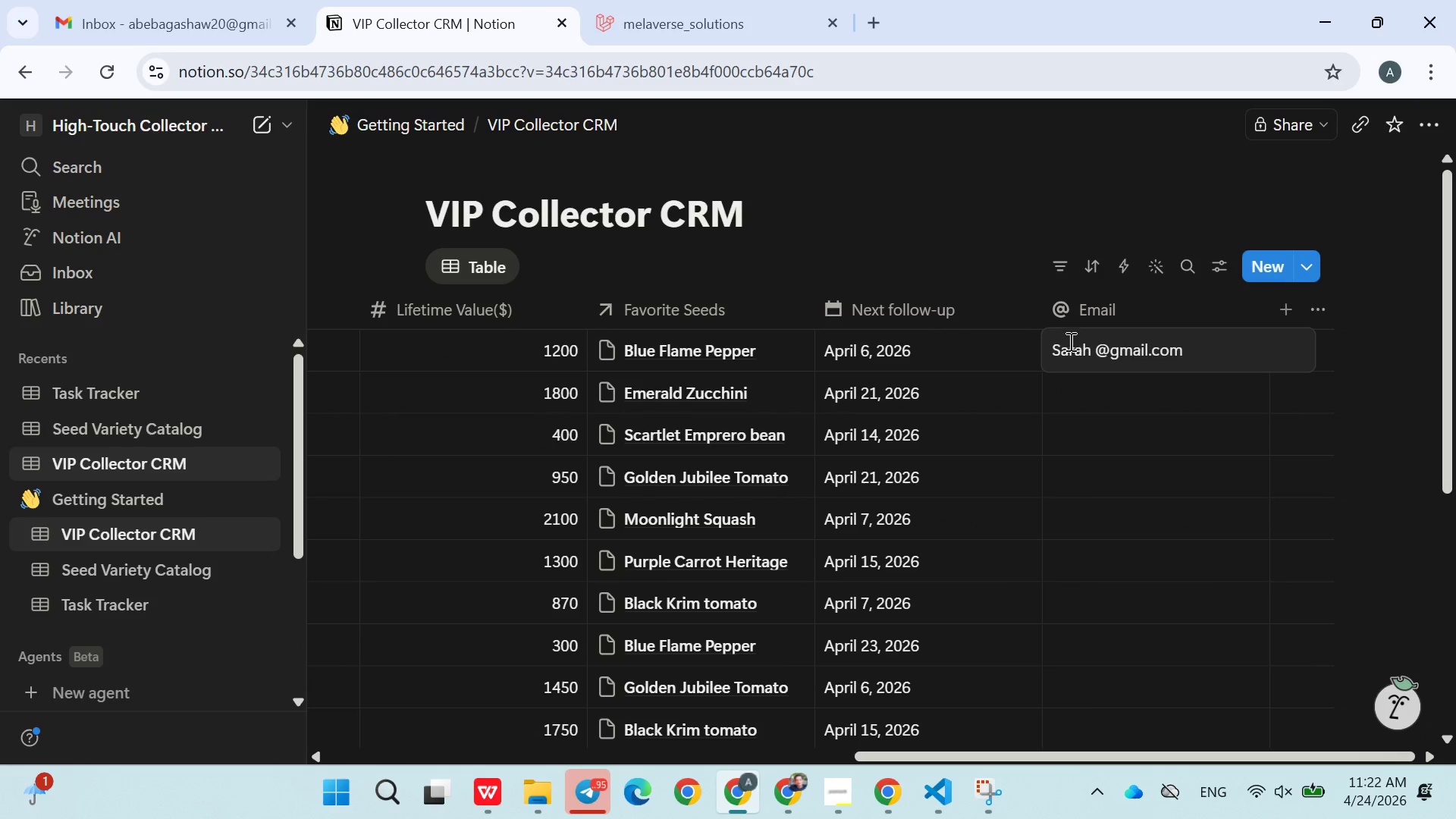 
left_click([1065, 355])
 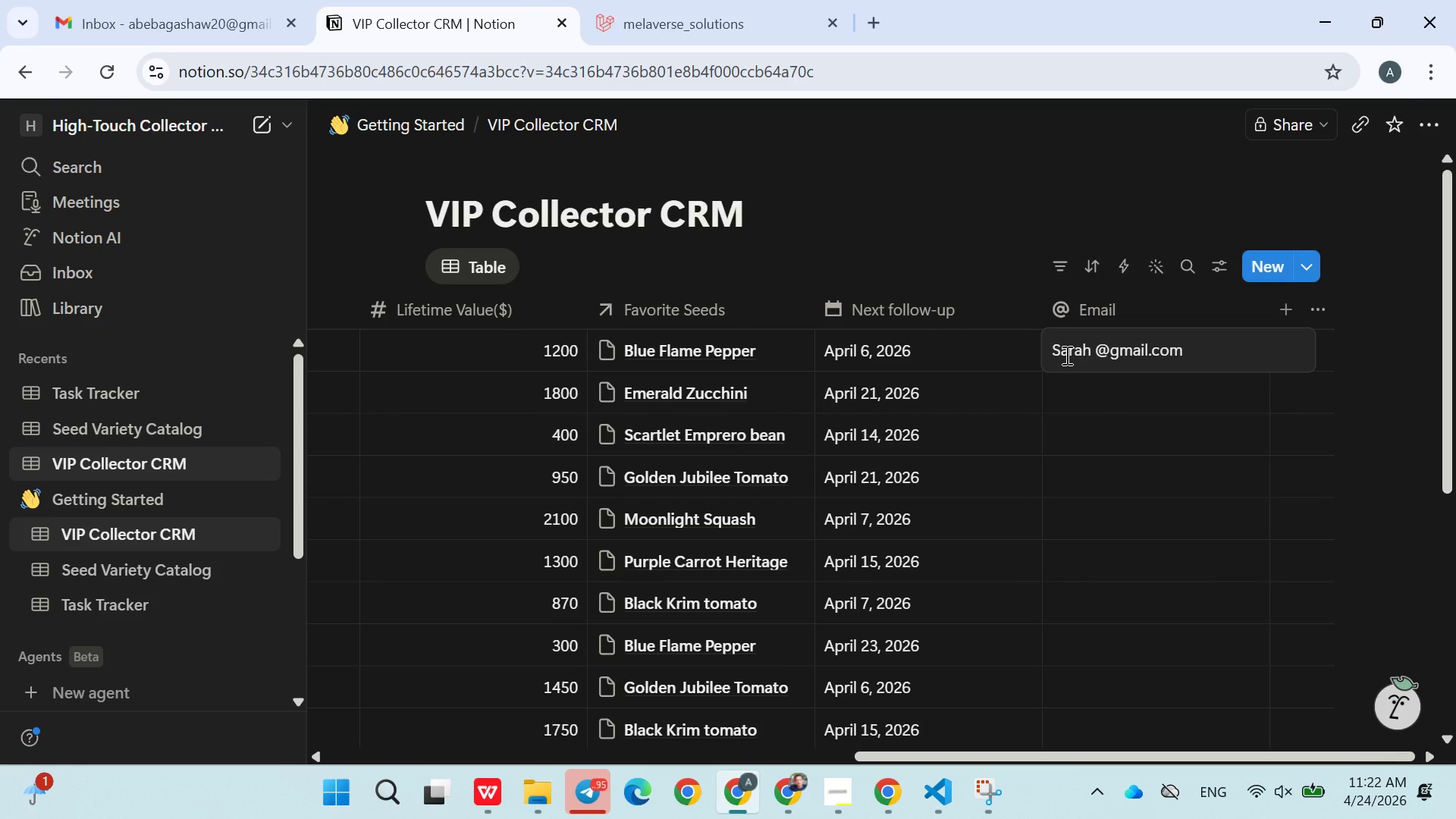 
key(ArrowLeft)
 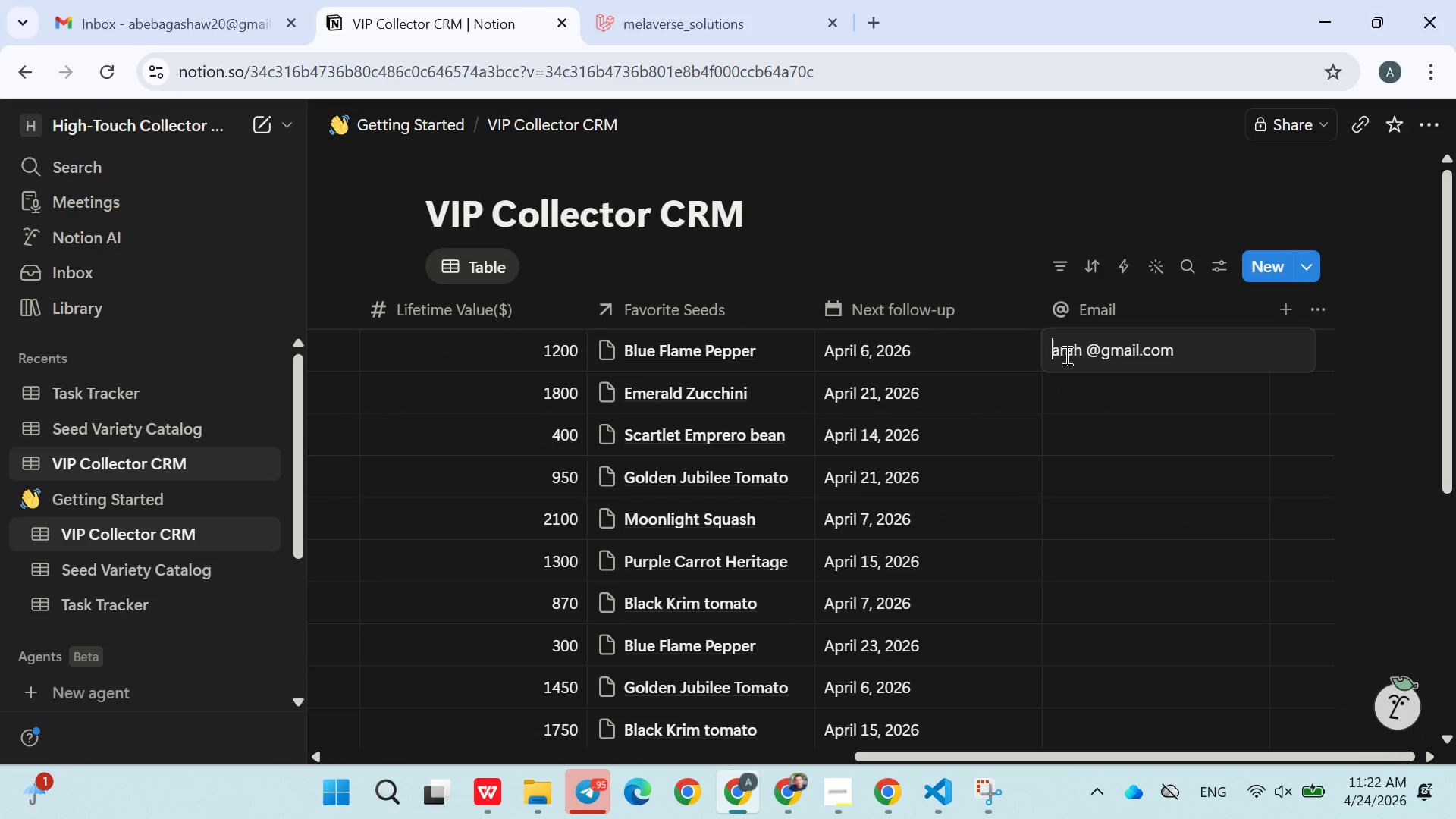 
key(Backspace)
 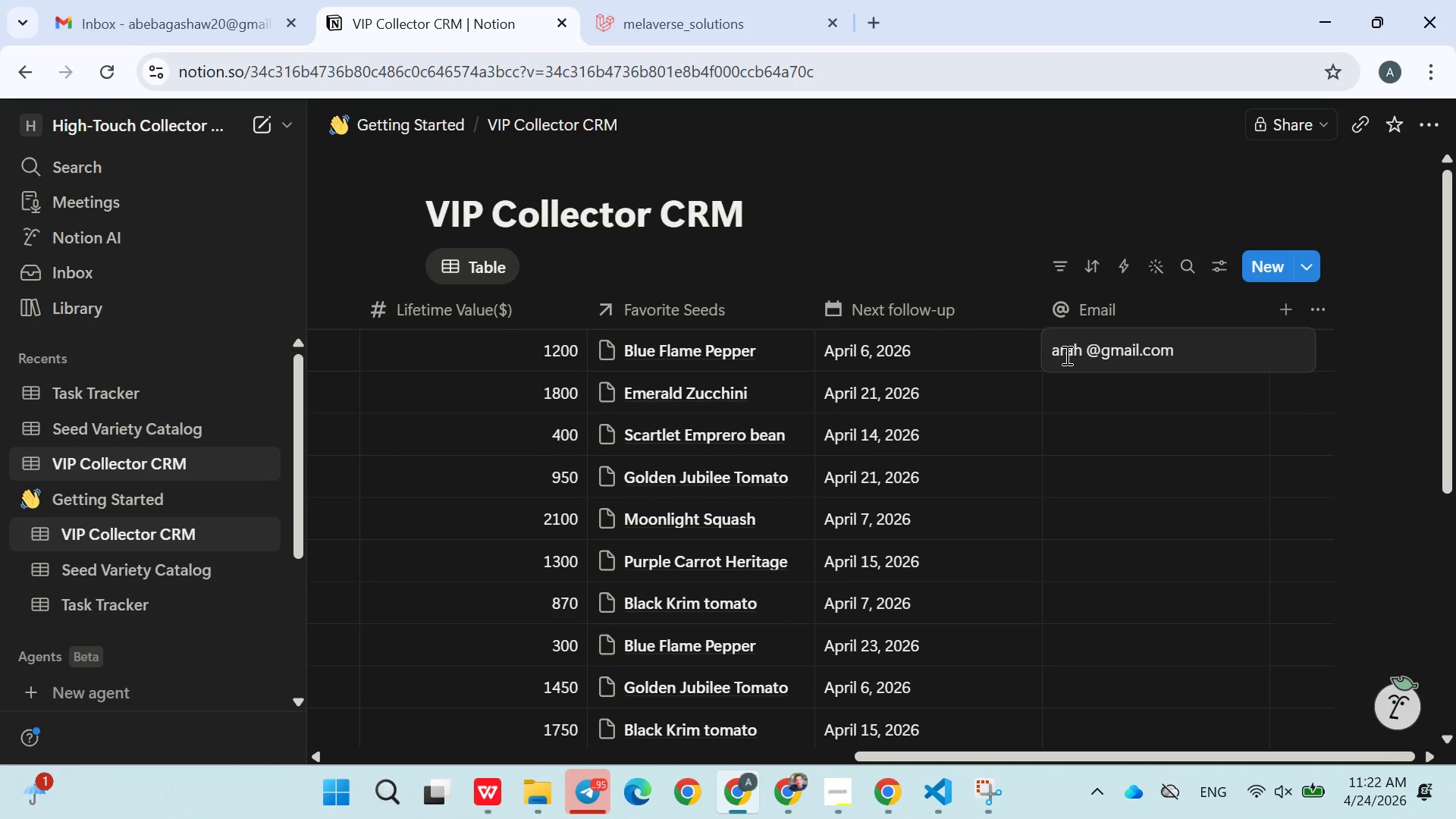 
key(S)
 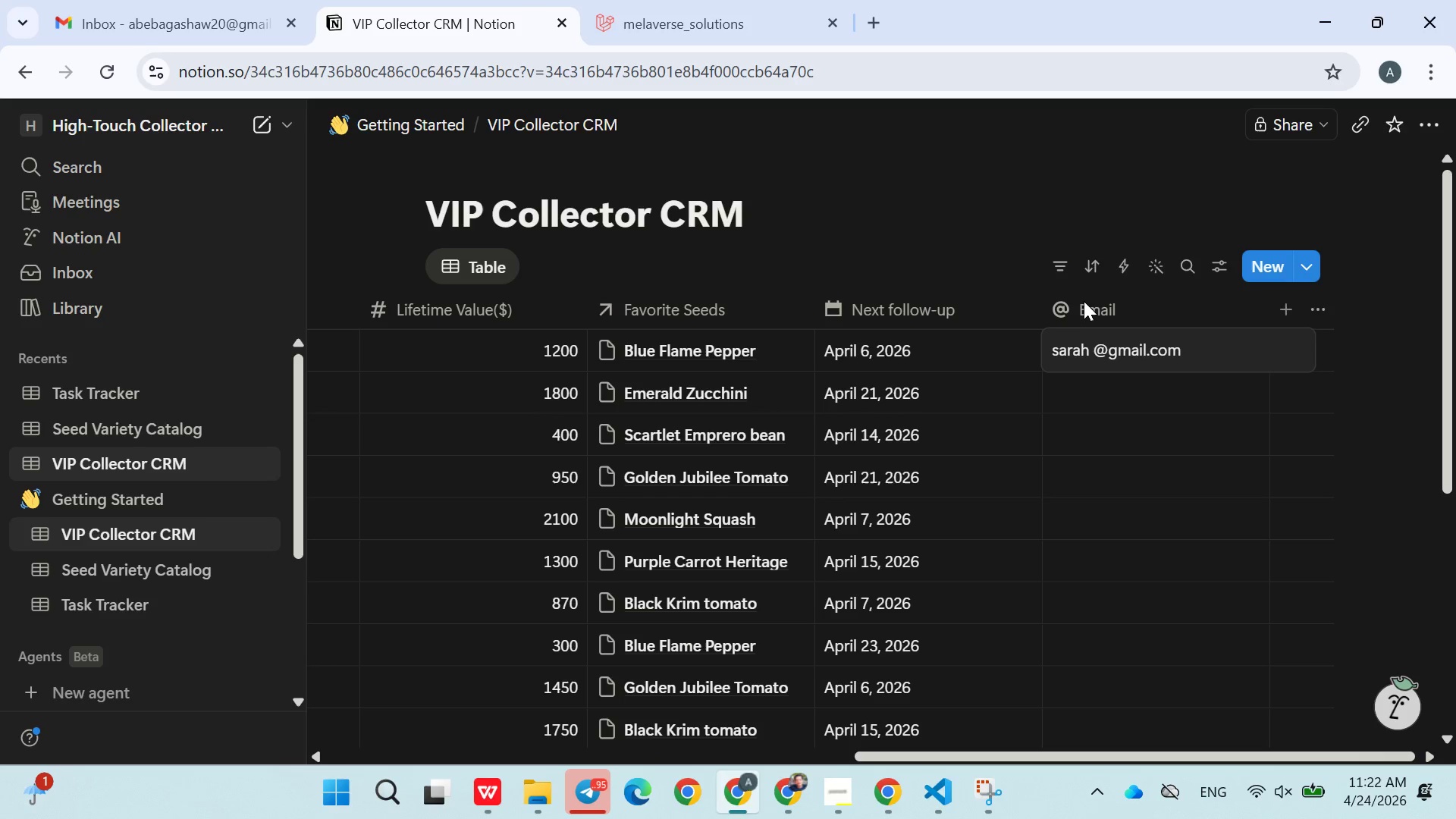 
left_click([1104, 380])
 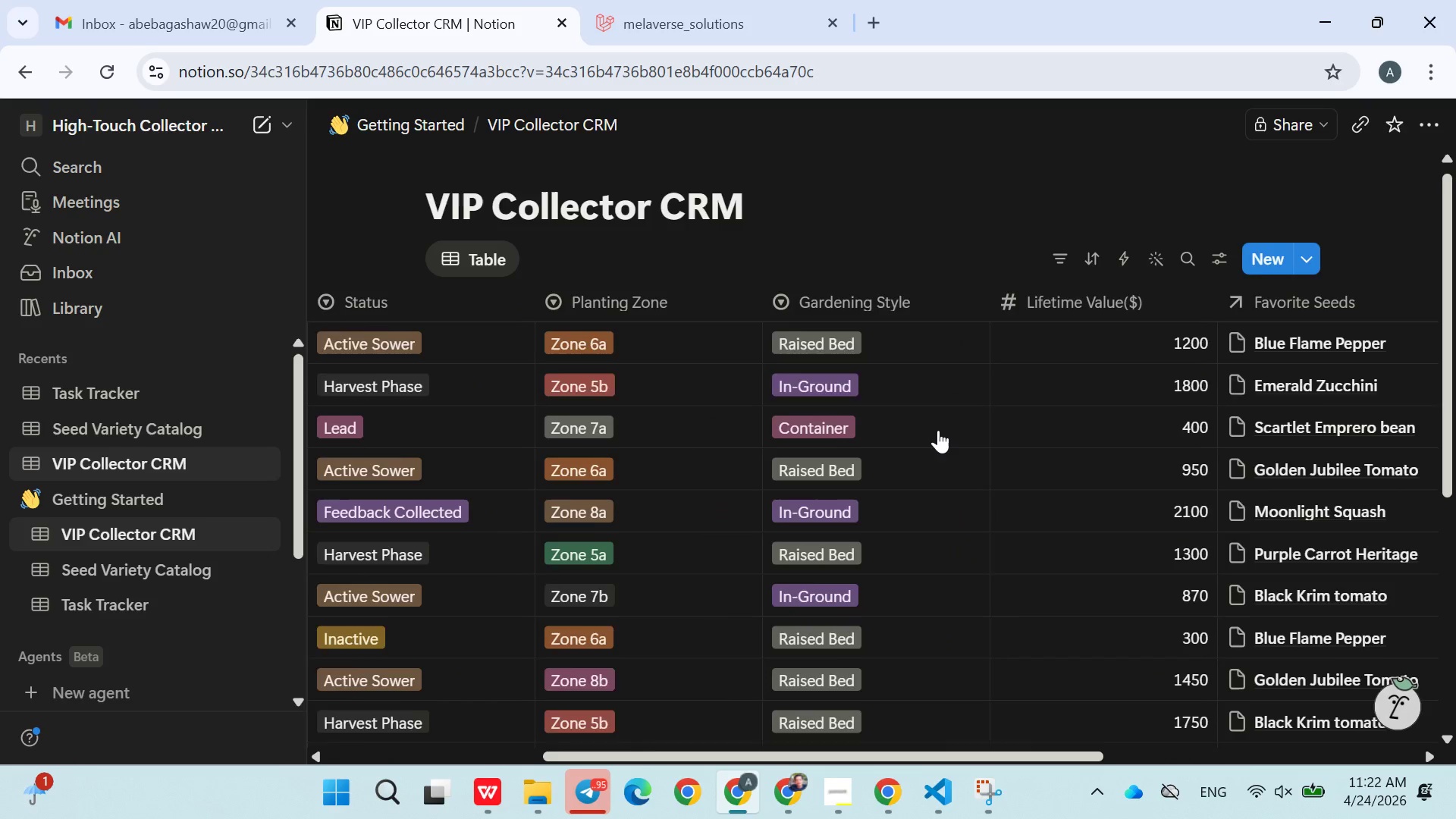 
wait(6.78)
 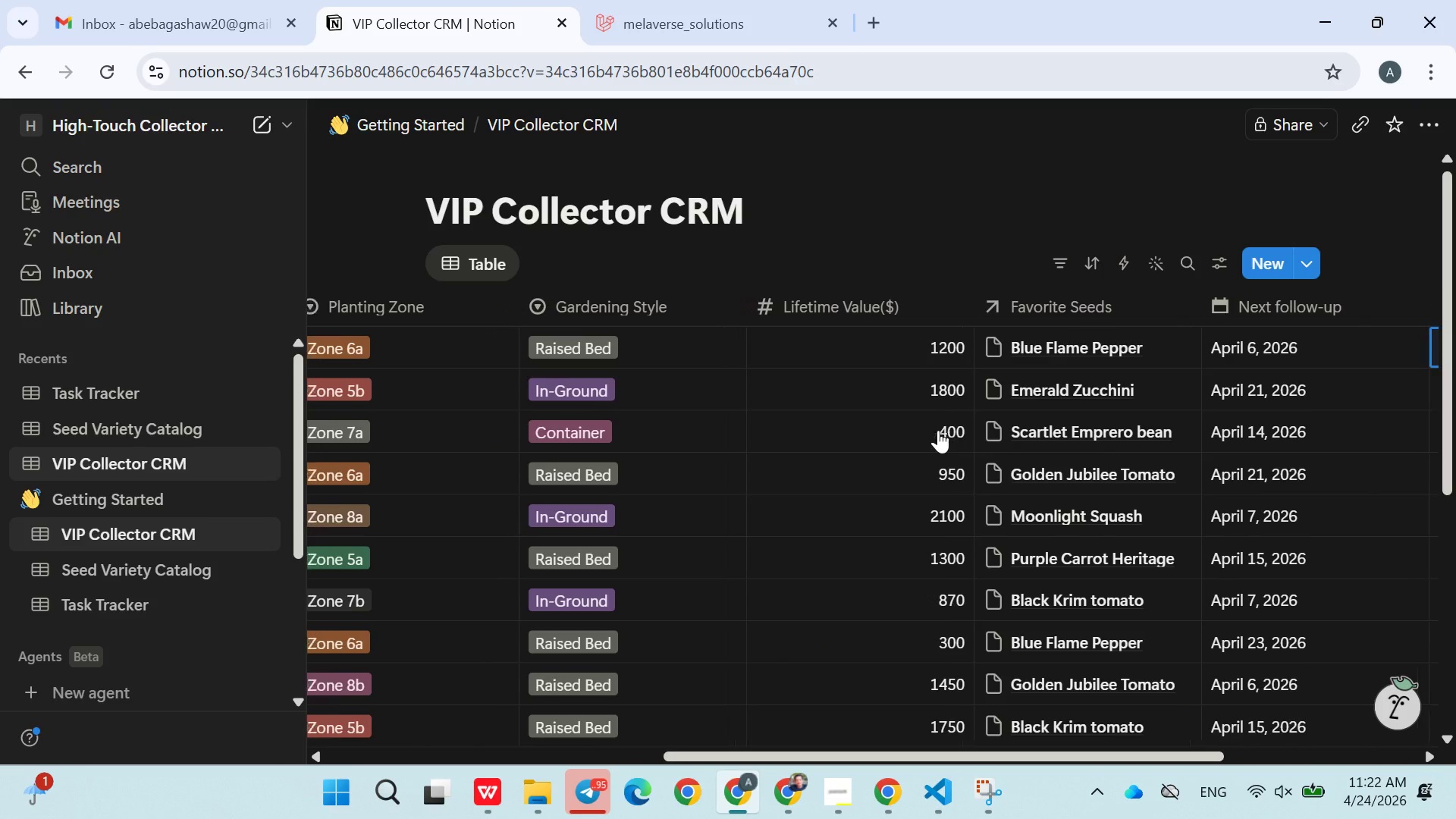 
left_click([1070, 391])
 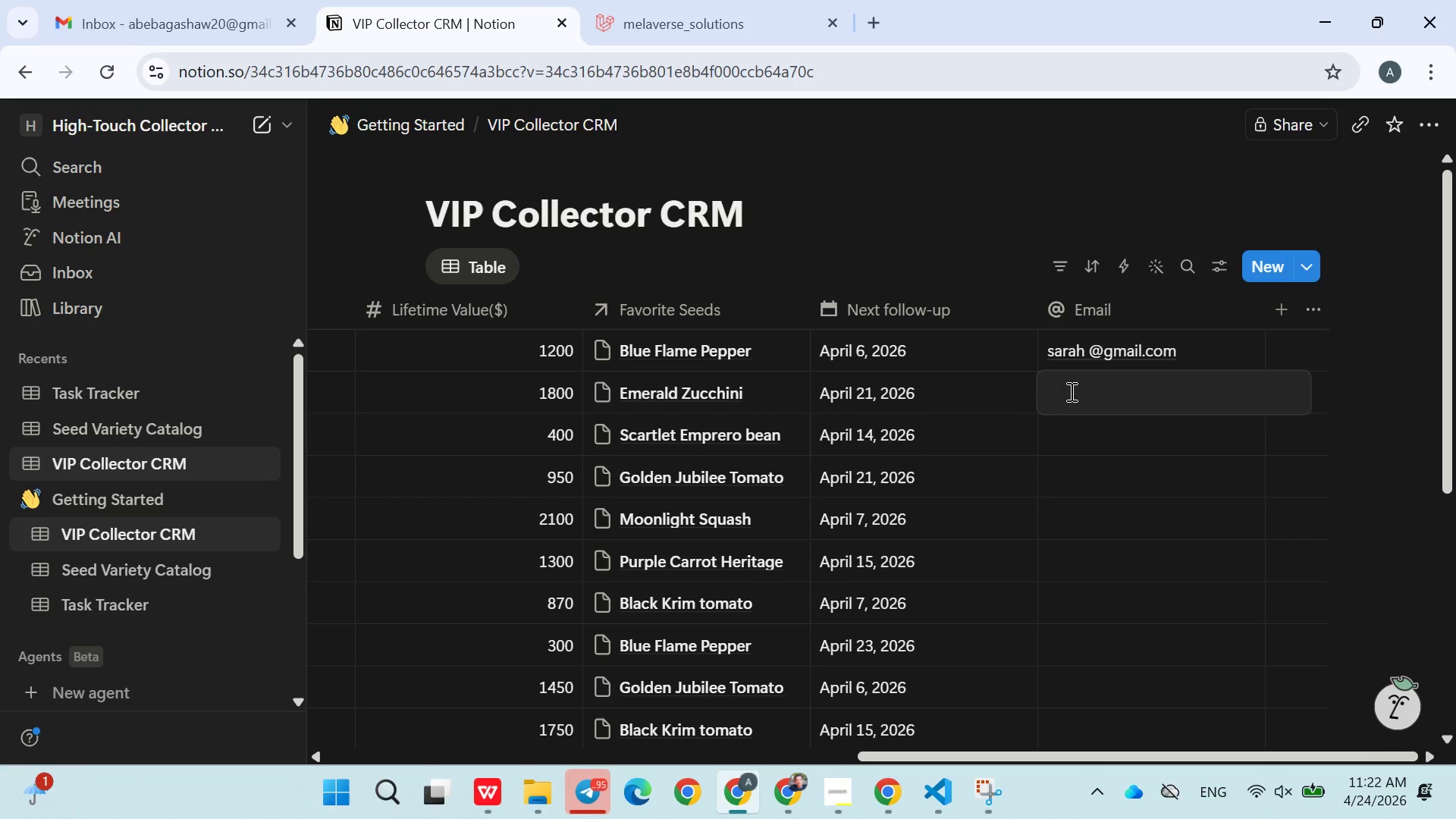 
type(daniel@gmail.com)
 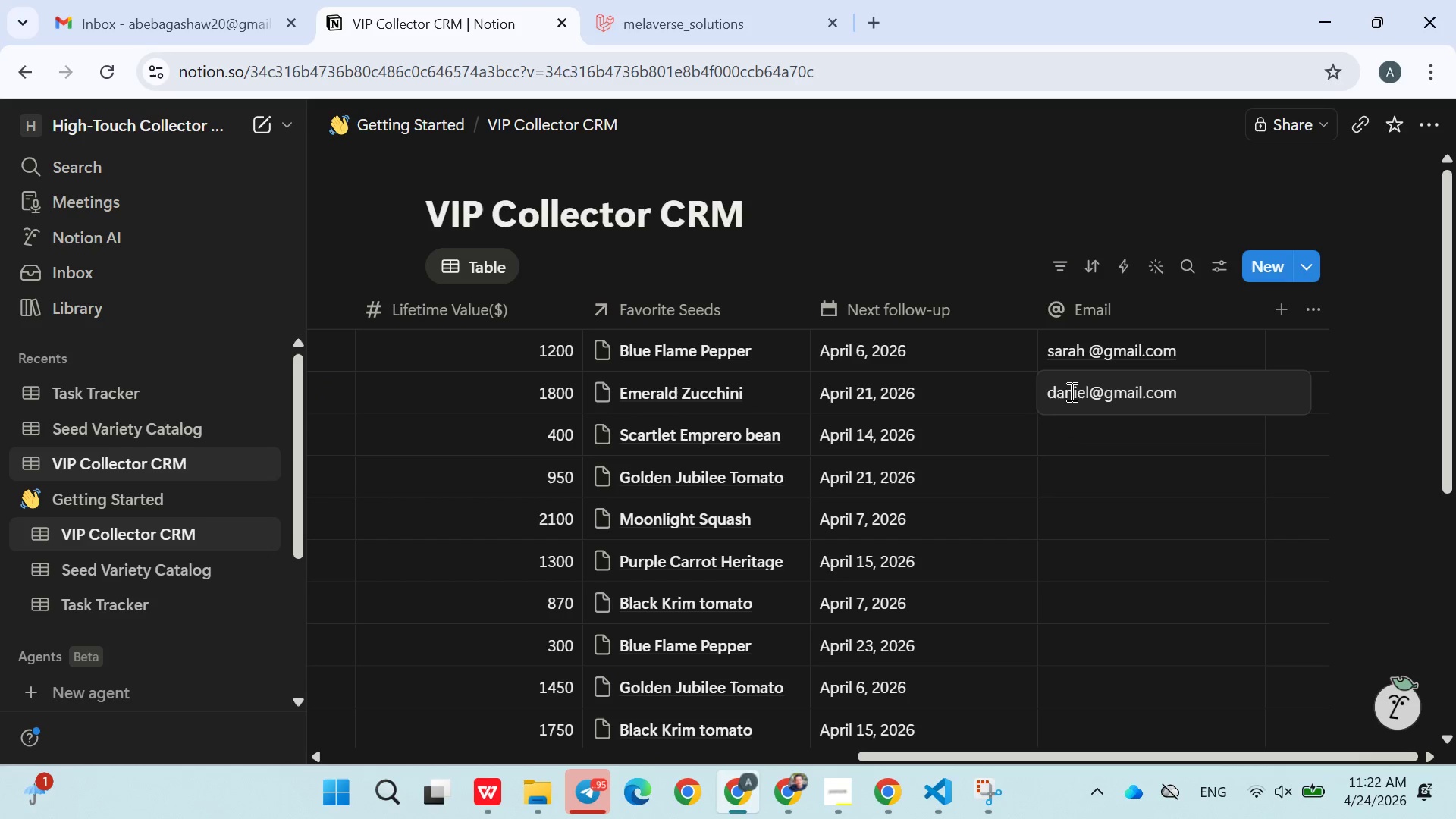 
left_click([967, 242])
 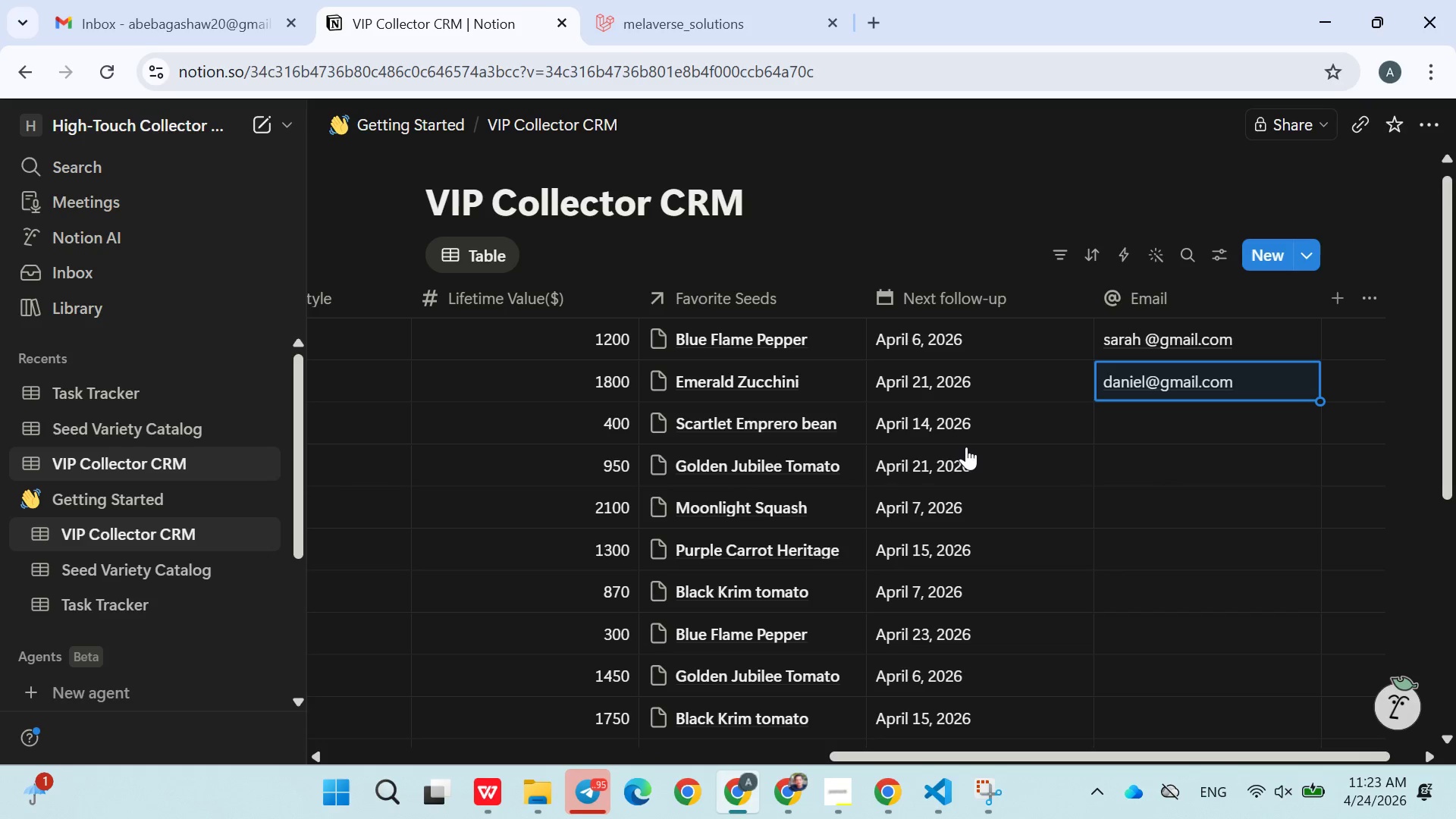 
wait(22.92)
 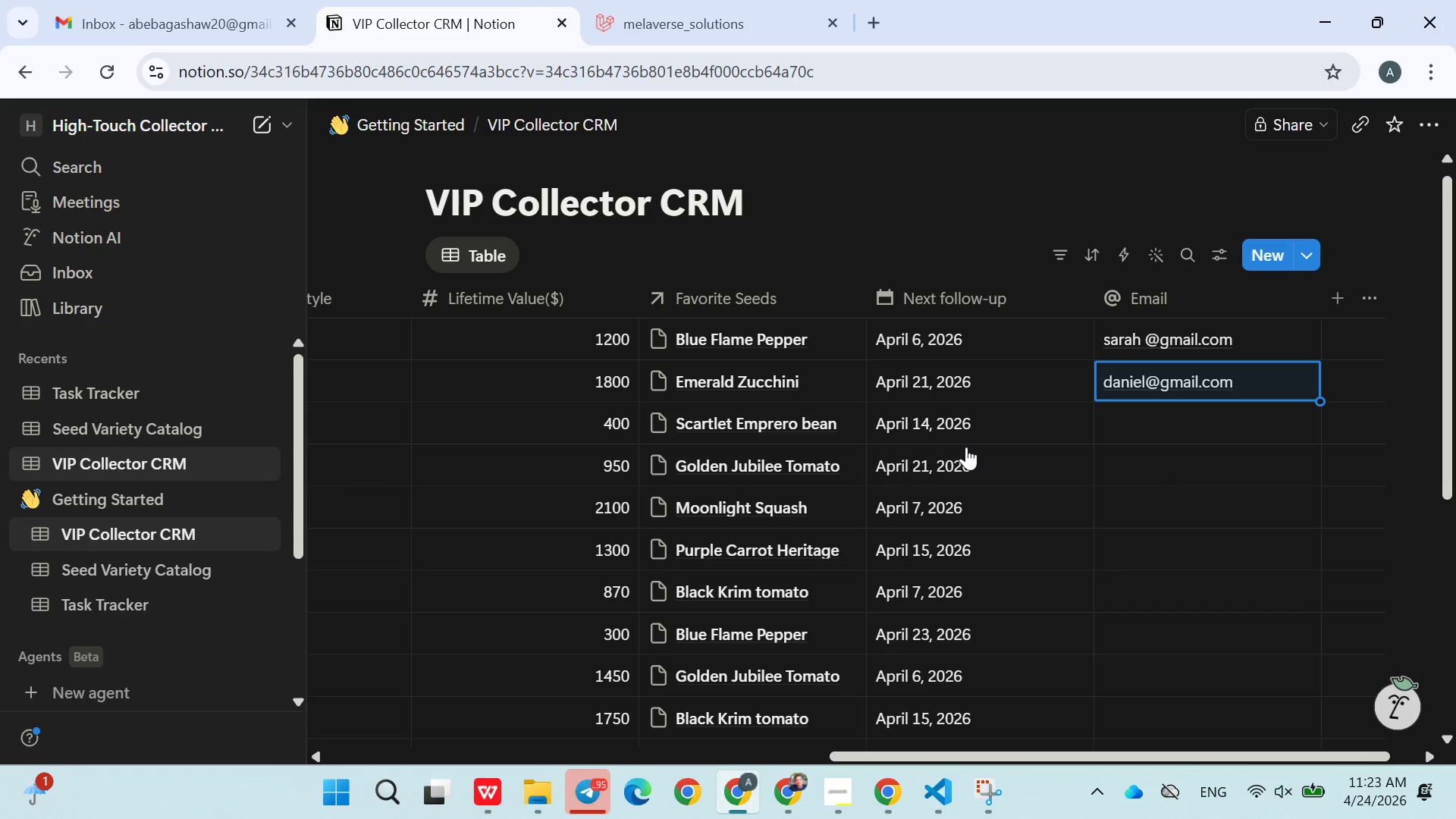 
left_click([1109, 384])
 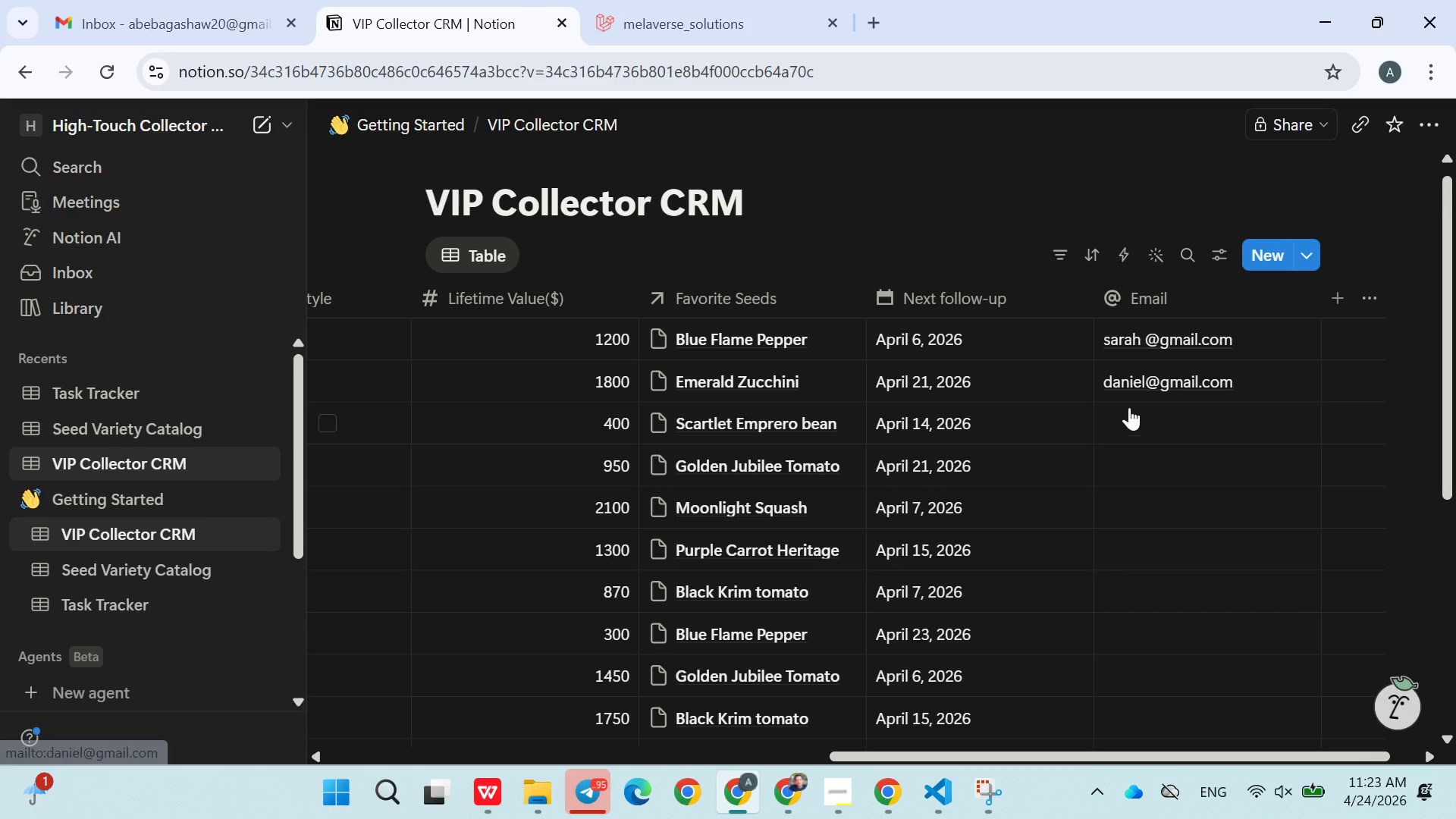 
left_click([1145, 413])
 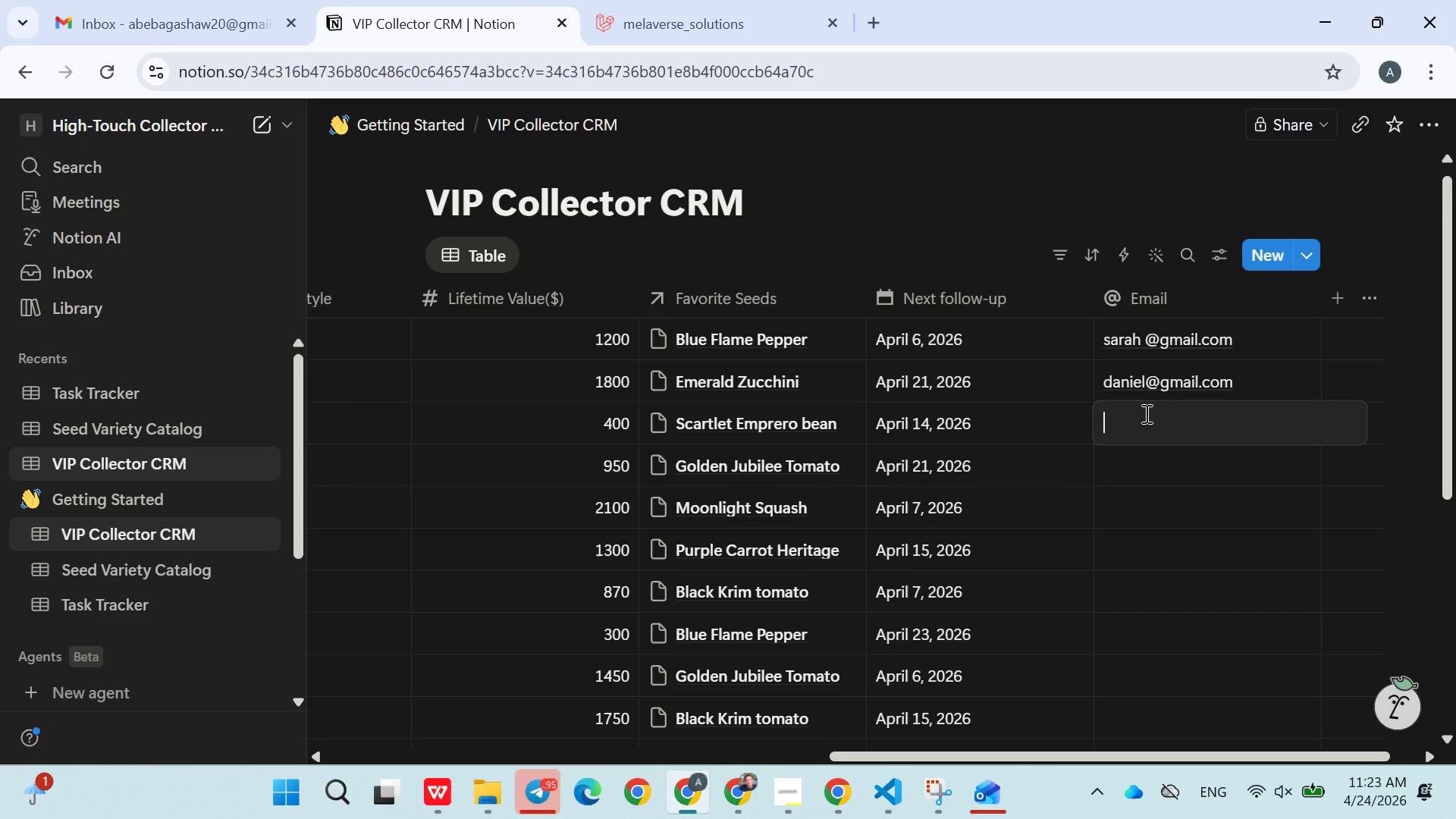 
wait(8.34)
 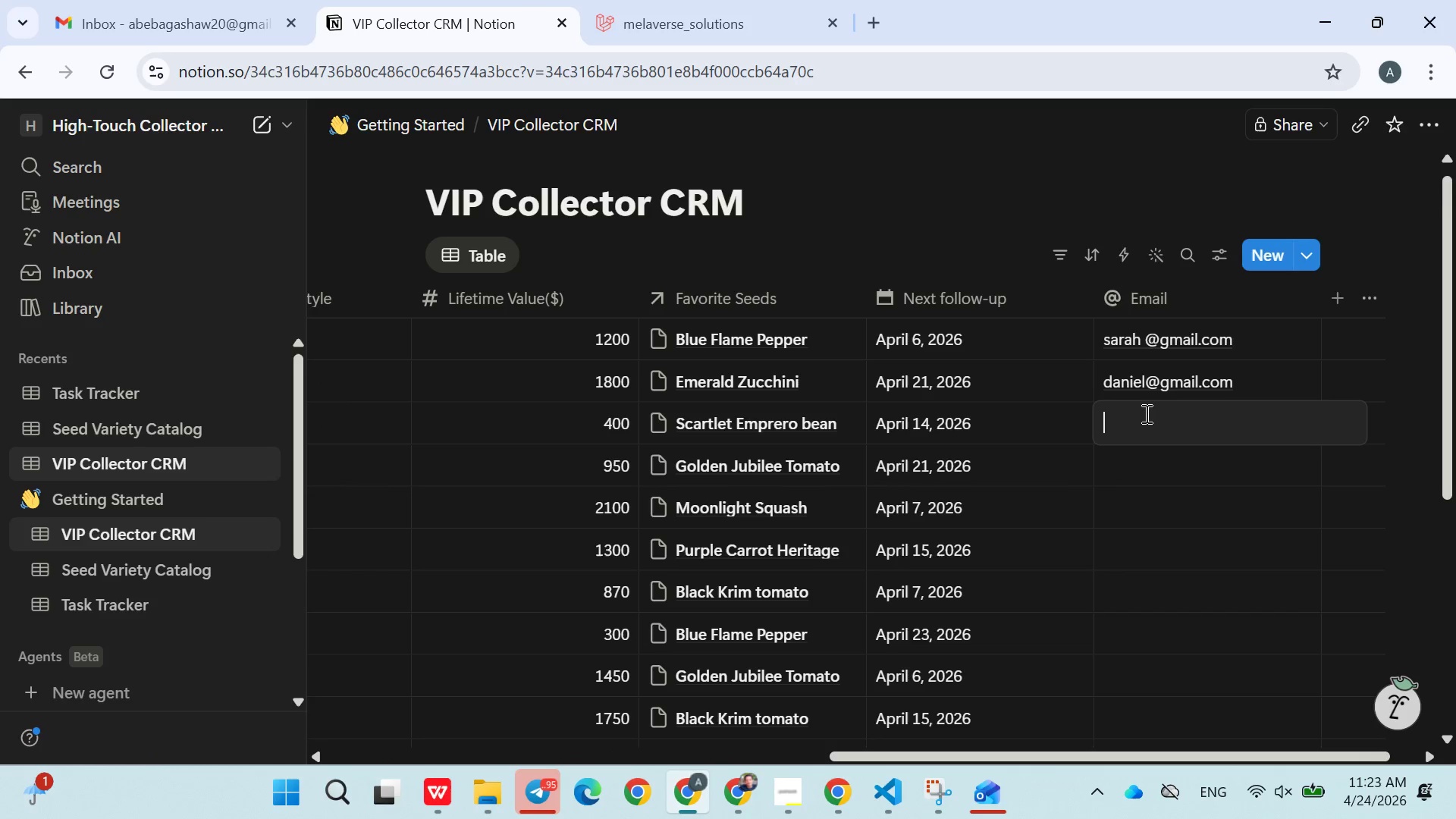 
type(olivia@gmail.com)
 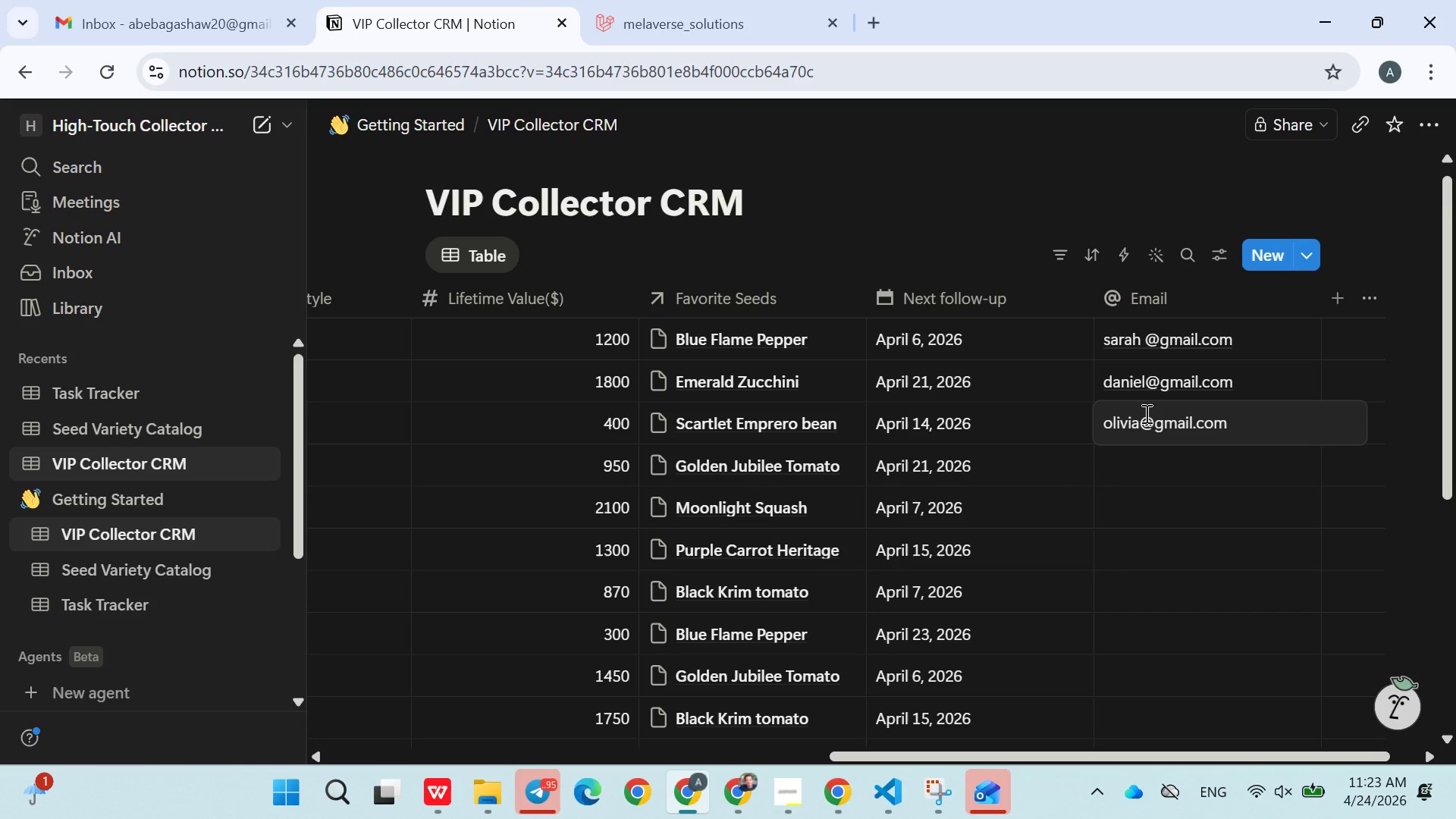 
double_click([1149, 464])
 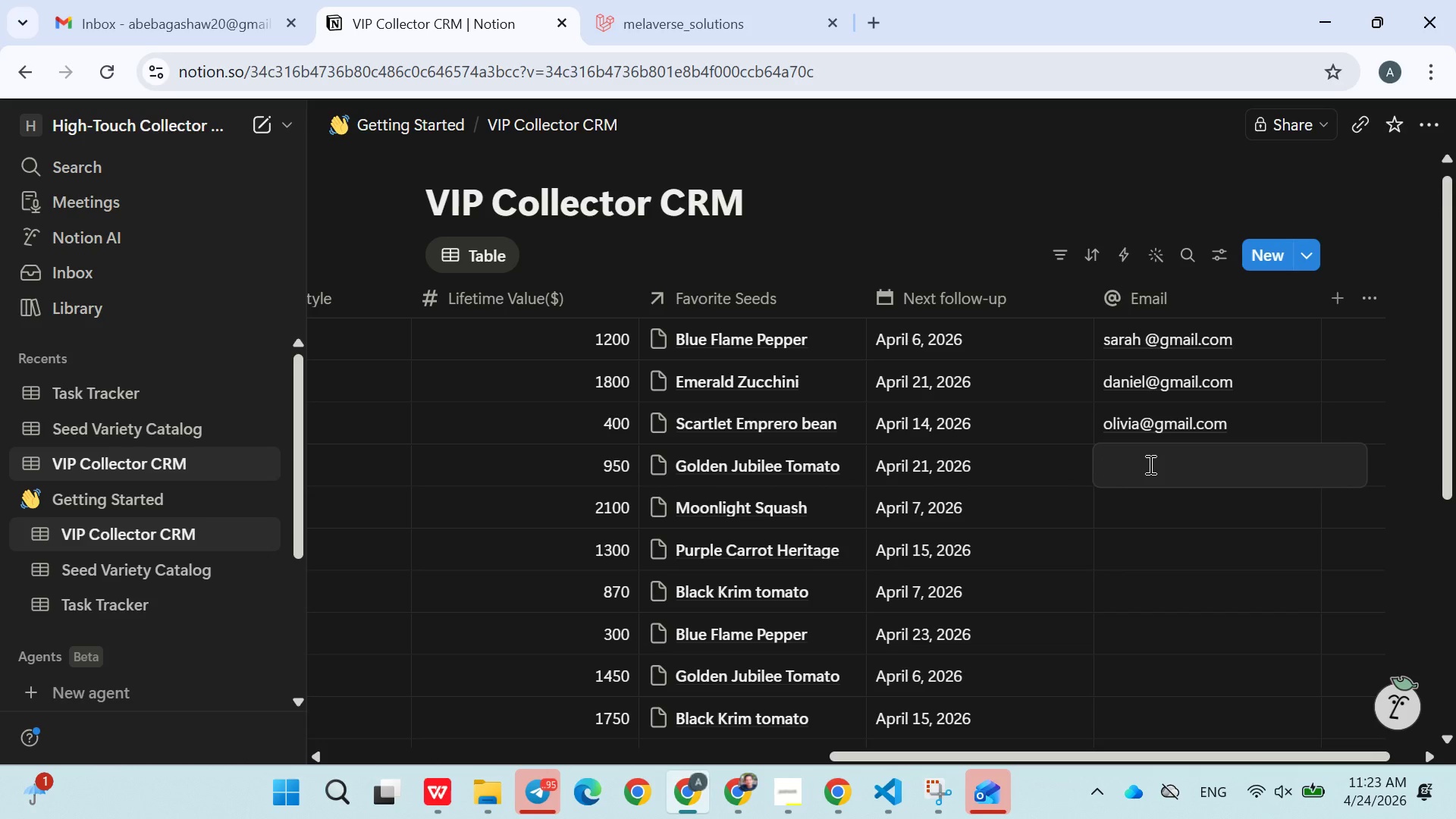 
wait(6.34)
 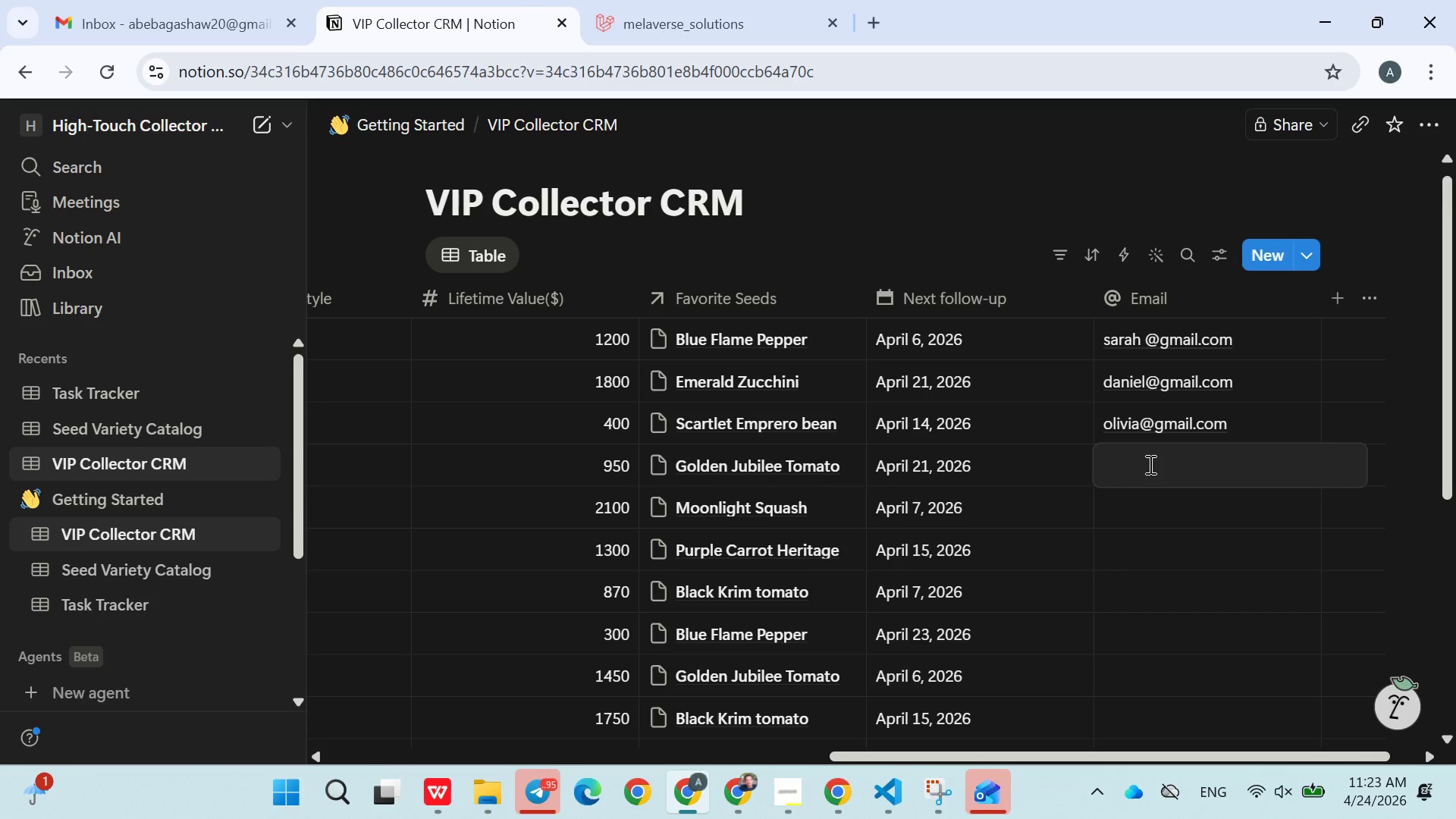 
type(jacob)
 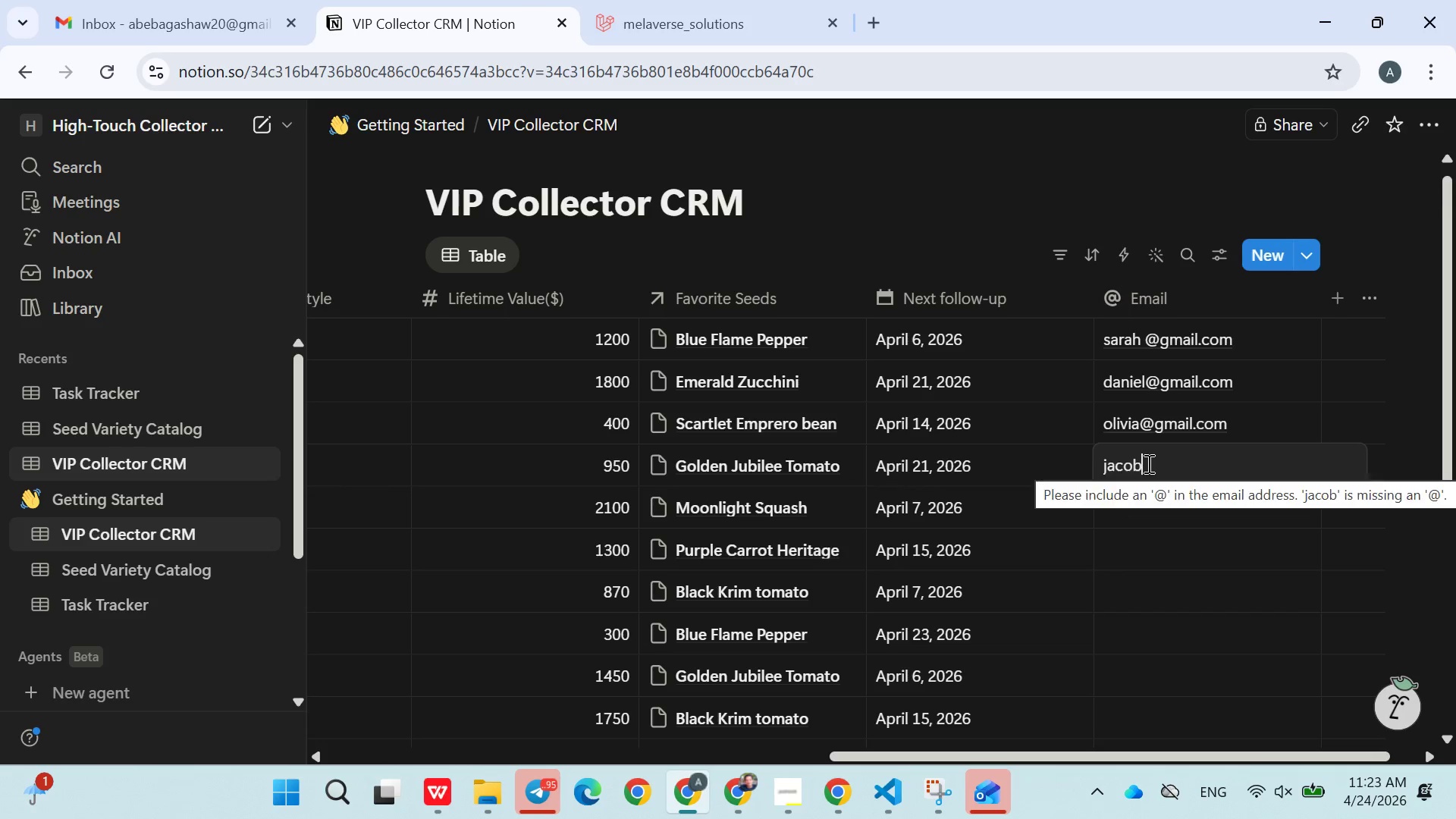 
type(@gmail.com)
 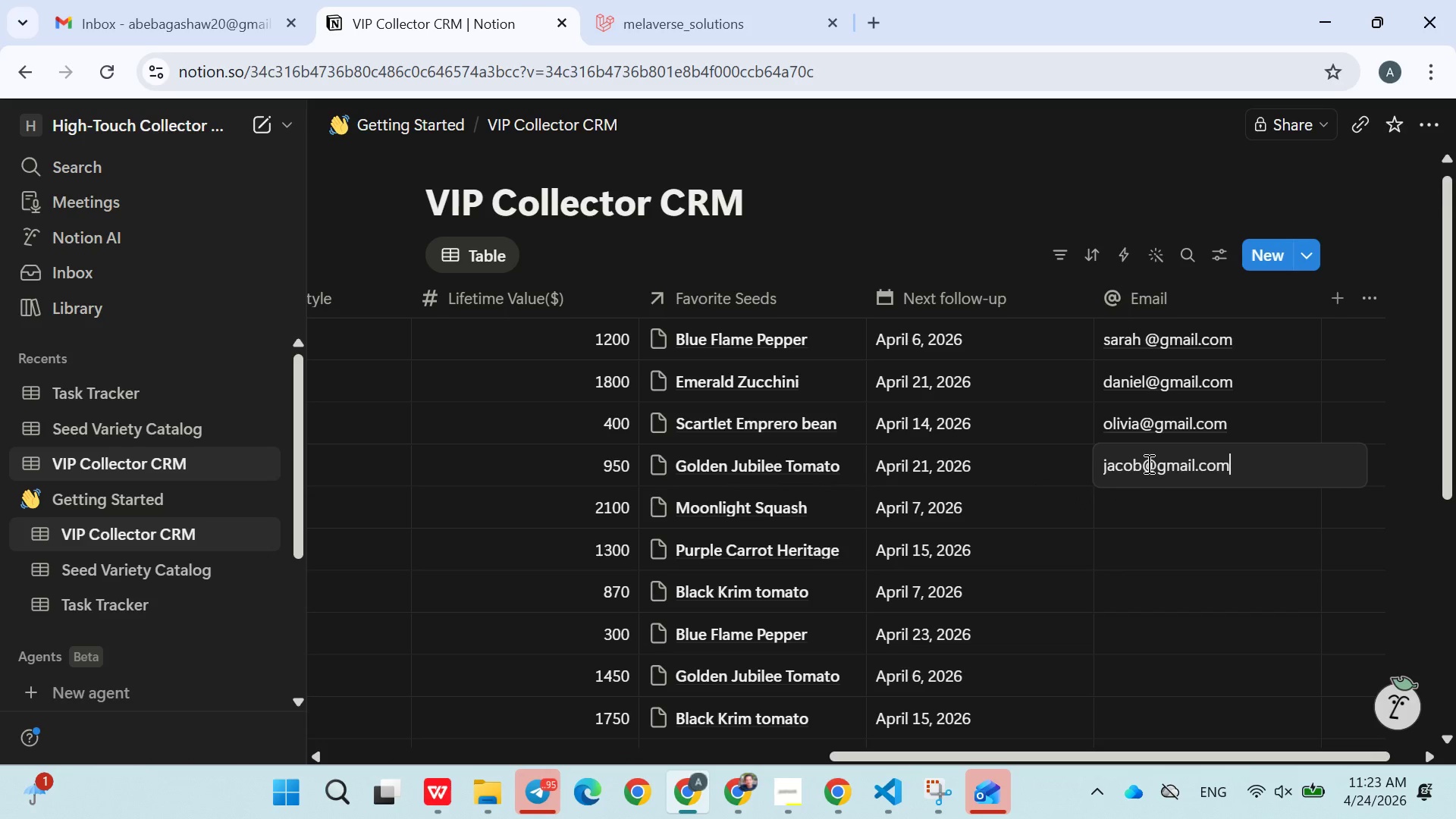 
key(Enter)
 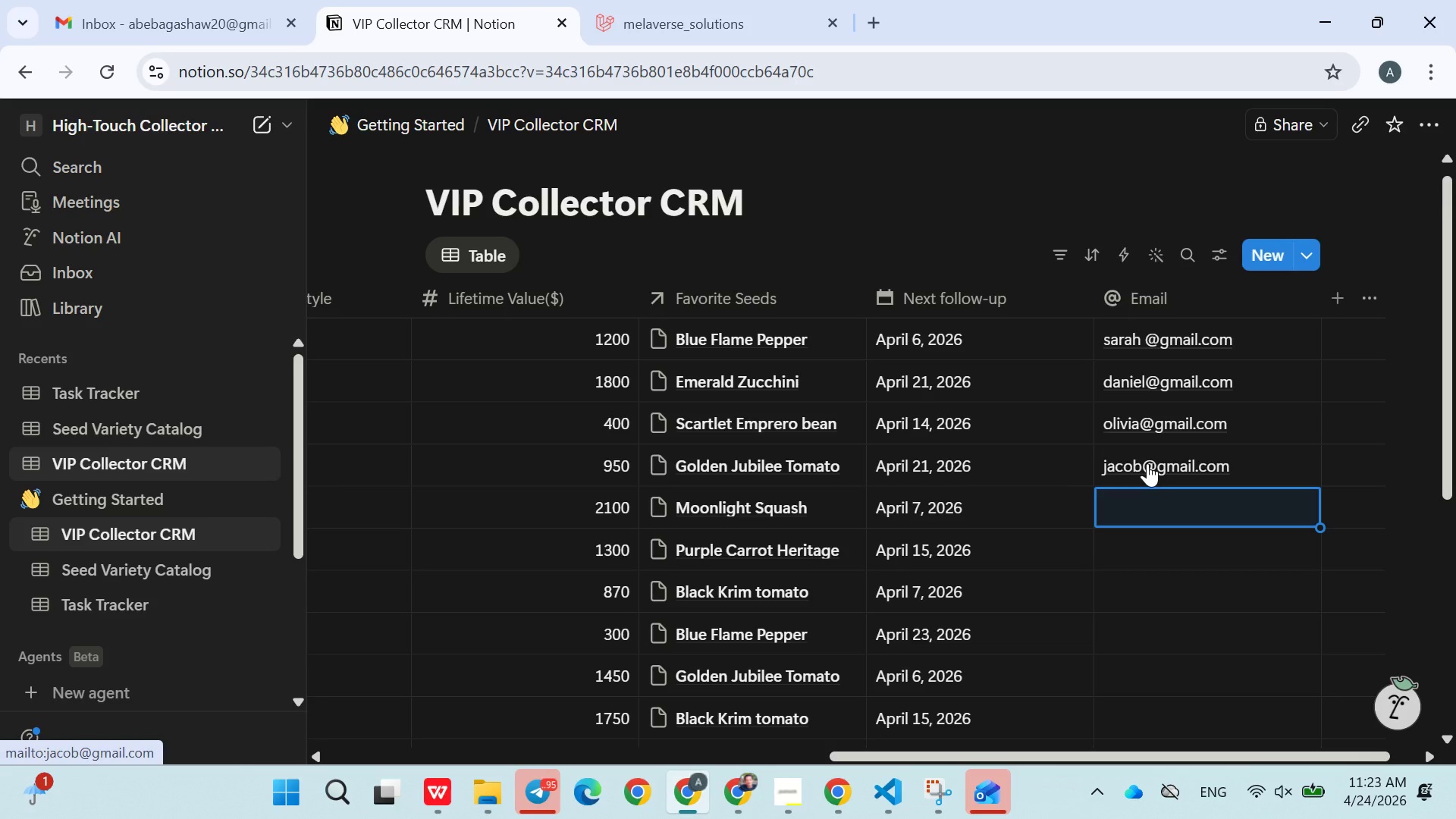 
wait(22.03)
 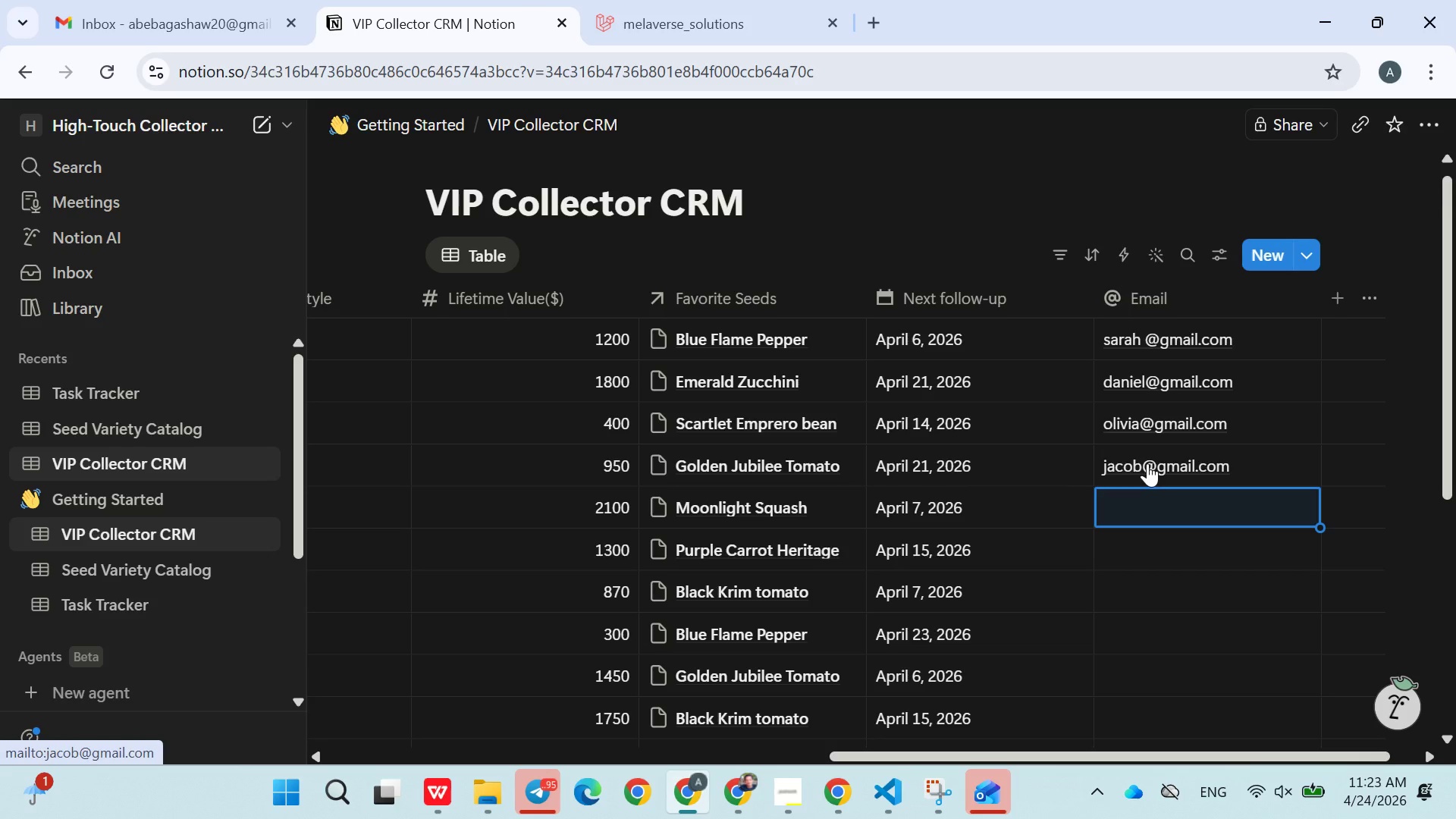 
type(emma@gmail.com)
 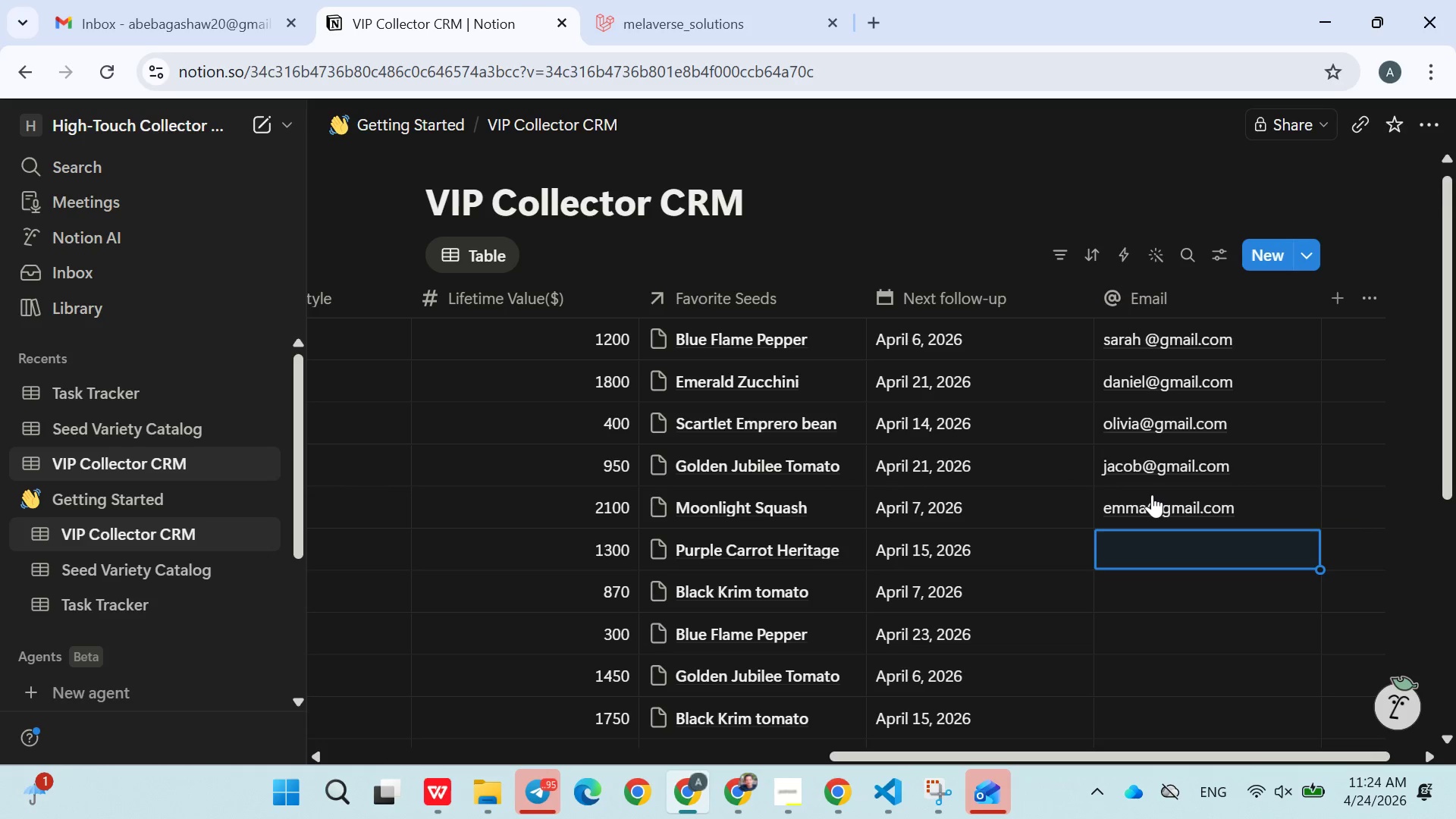 
 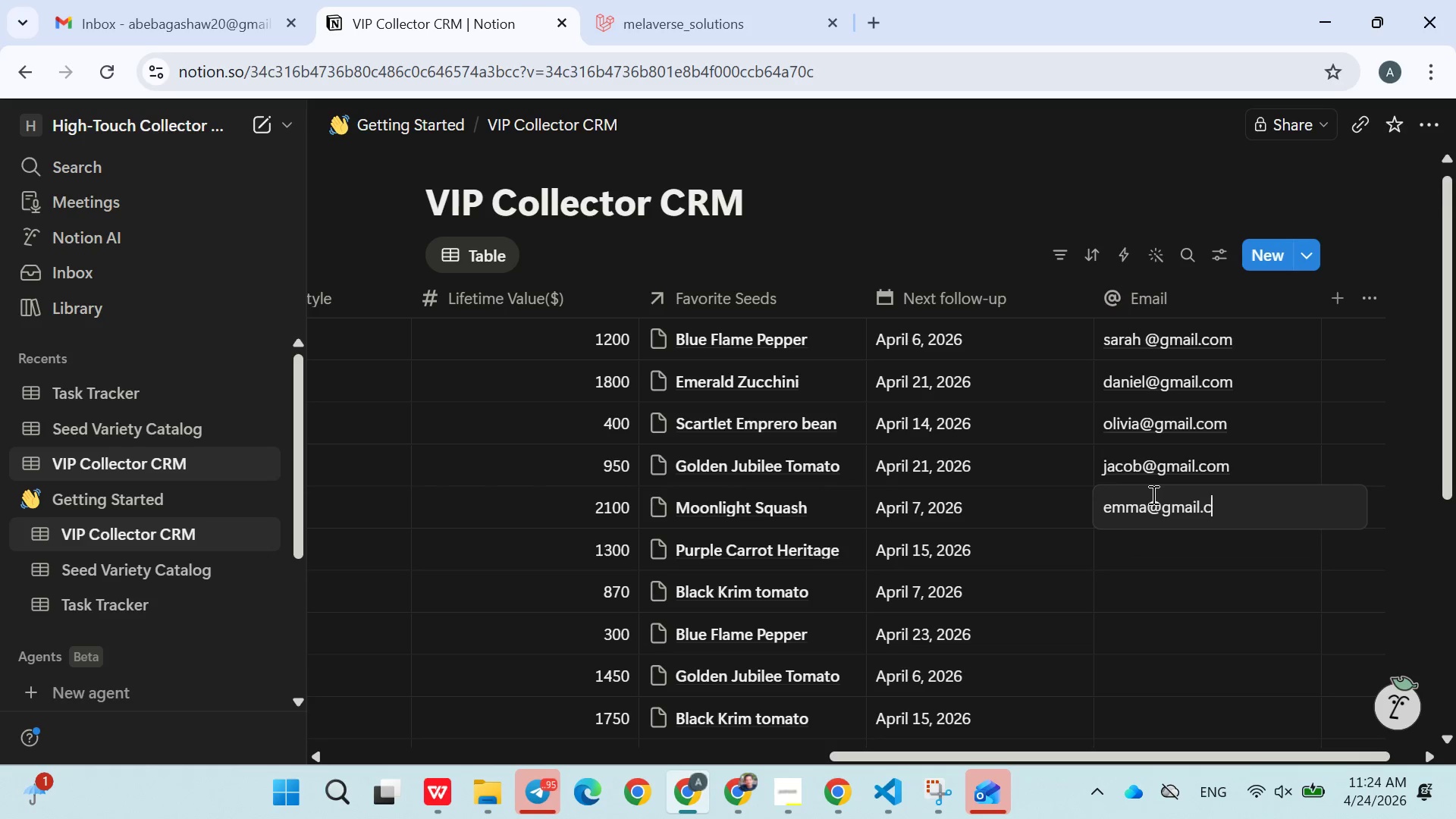 
key(Enter)
 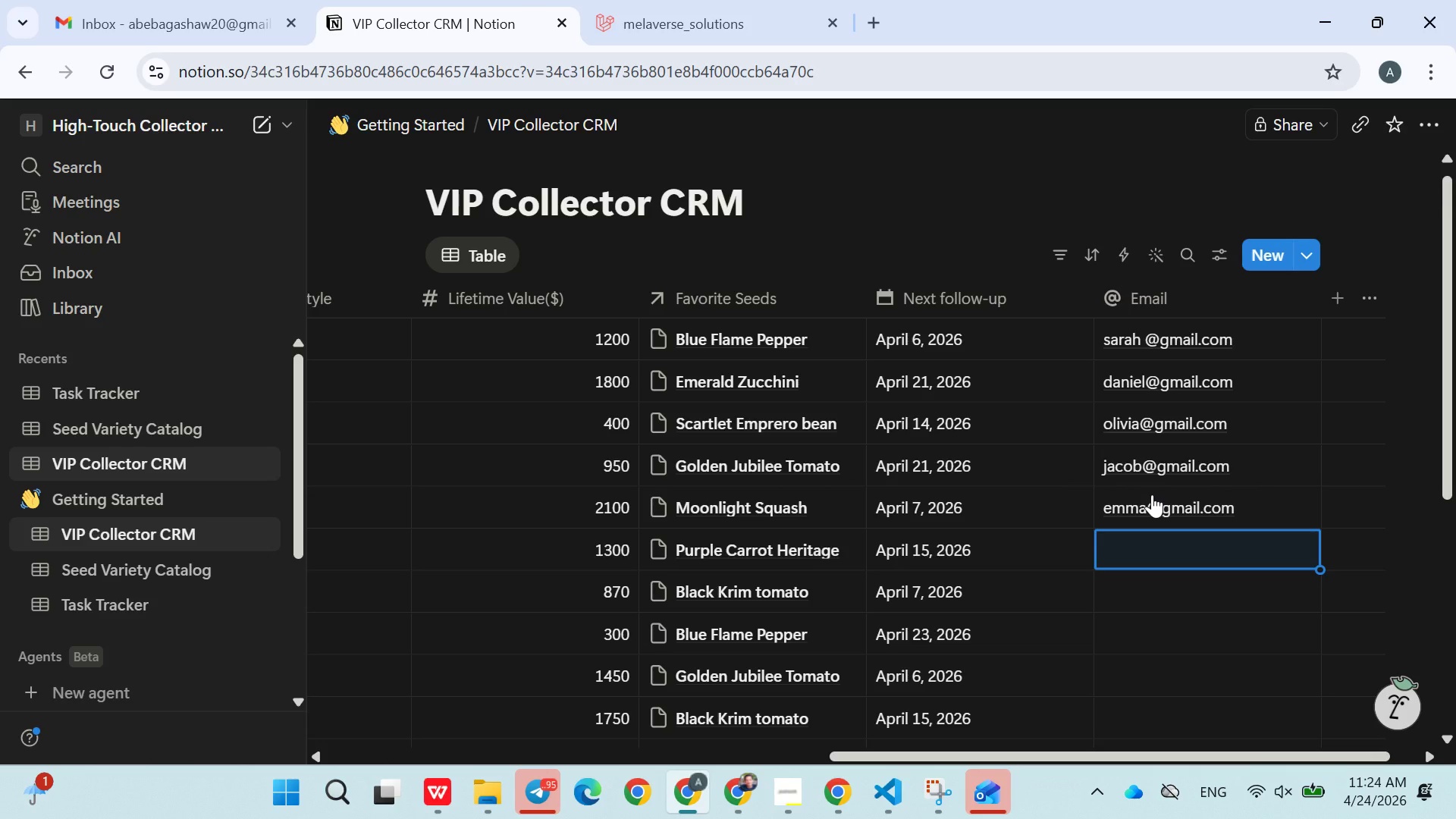 
type(noah@gmail.com)
 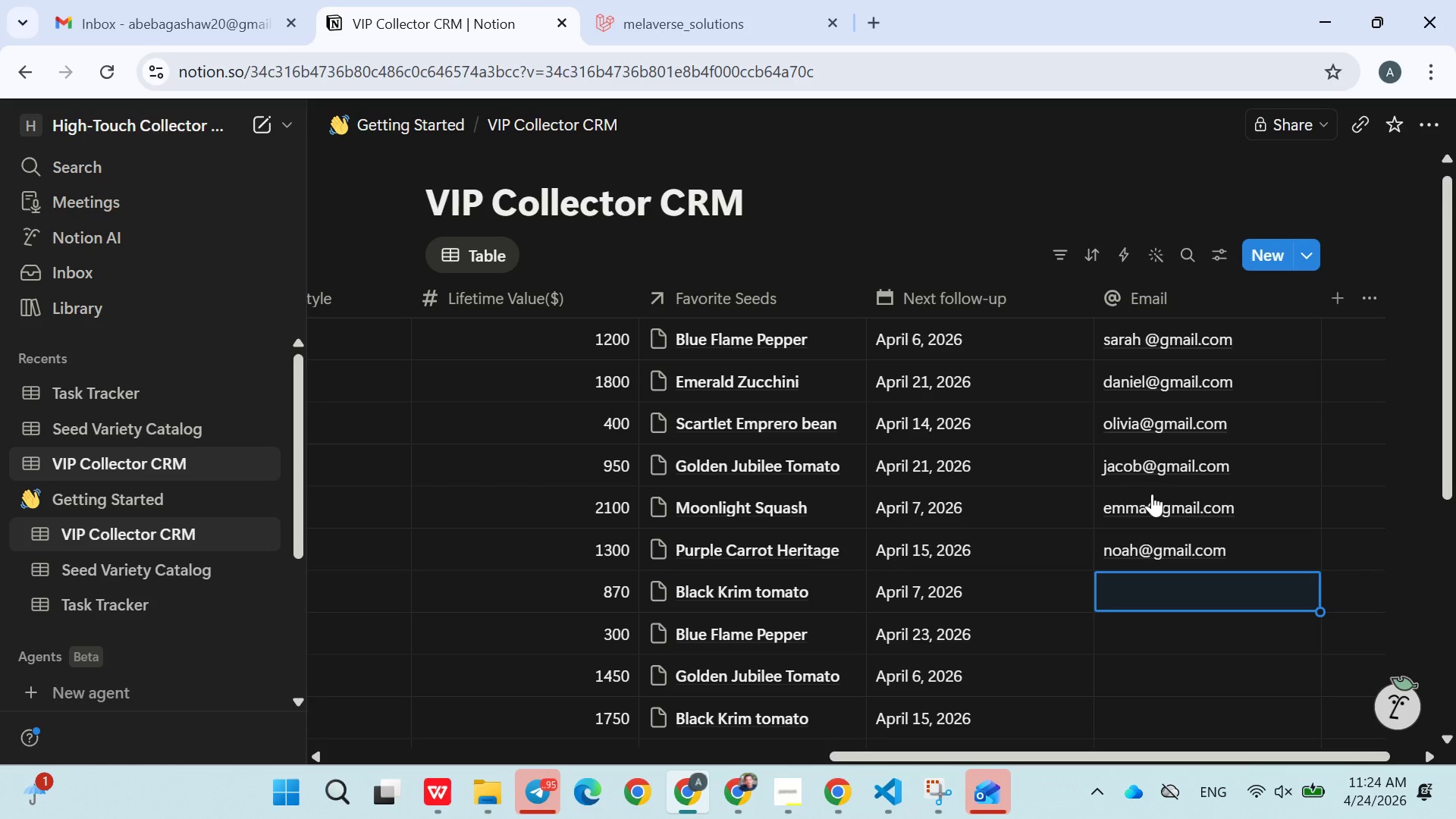 
 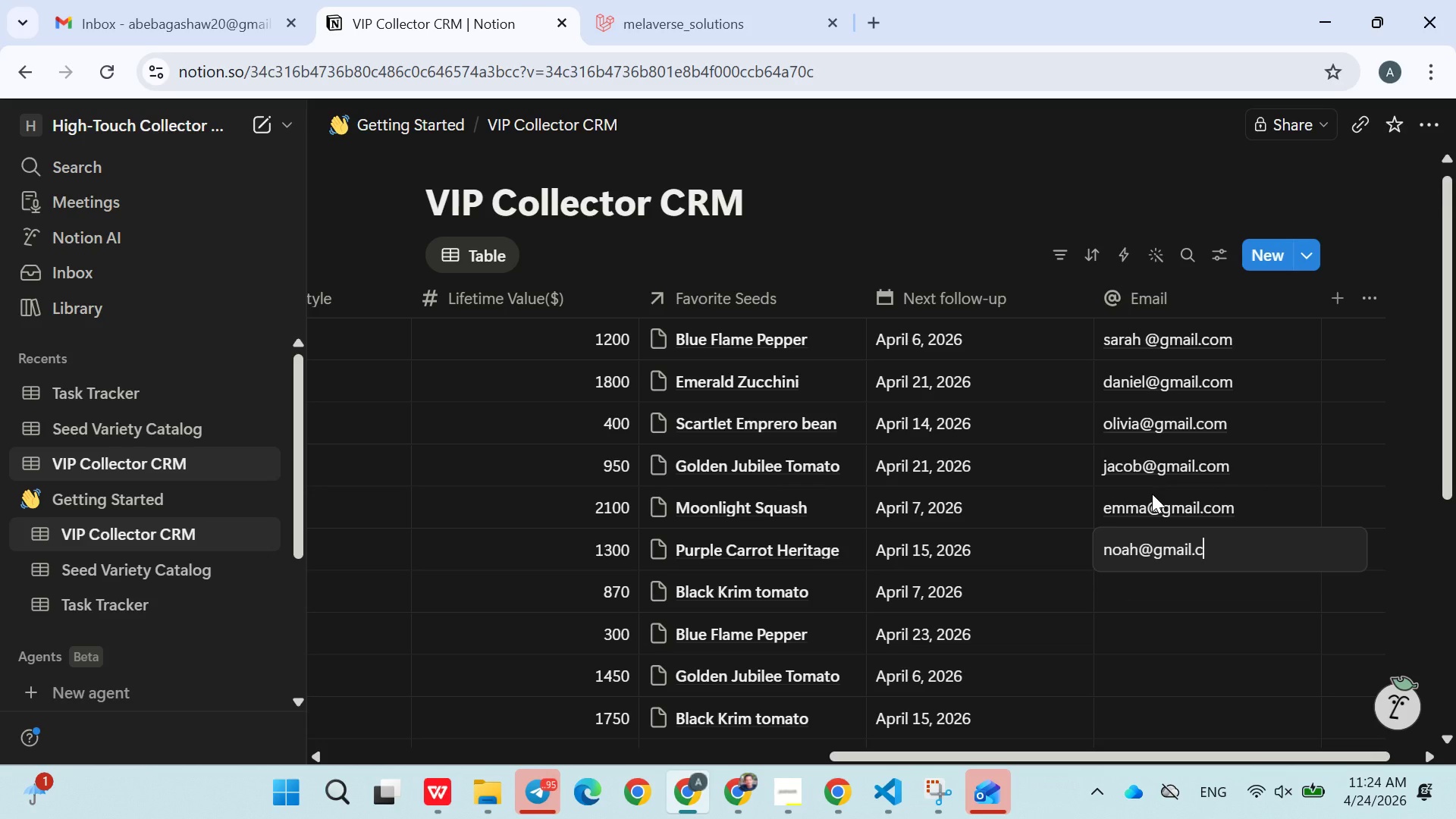 
key(Enter)
 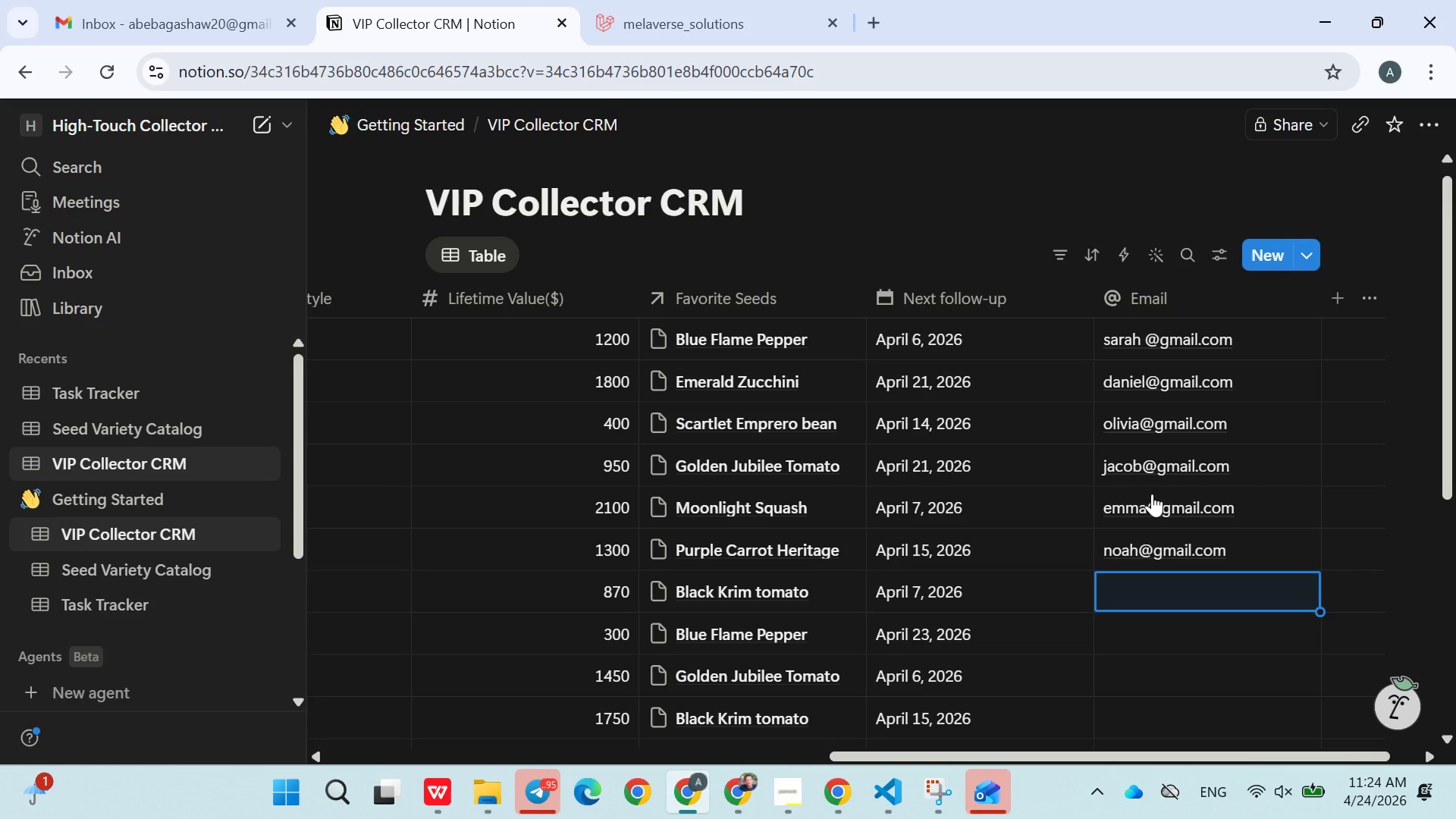 
type(lily@gmail.com)
 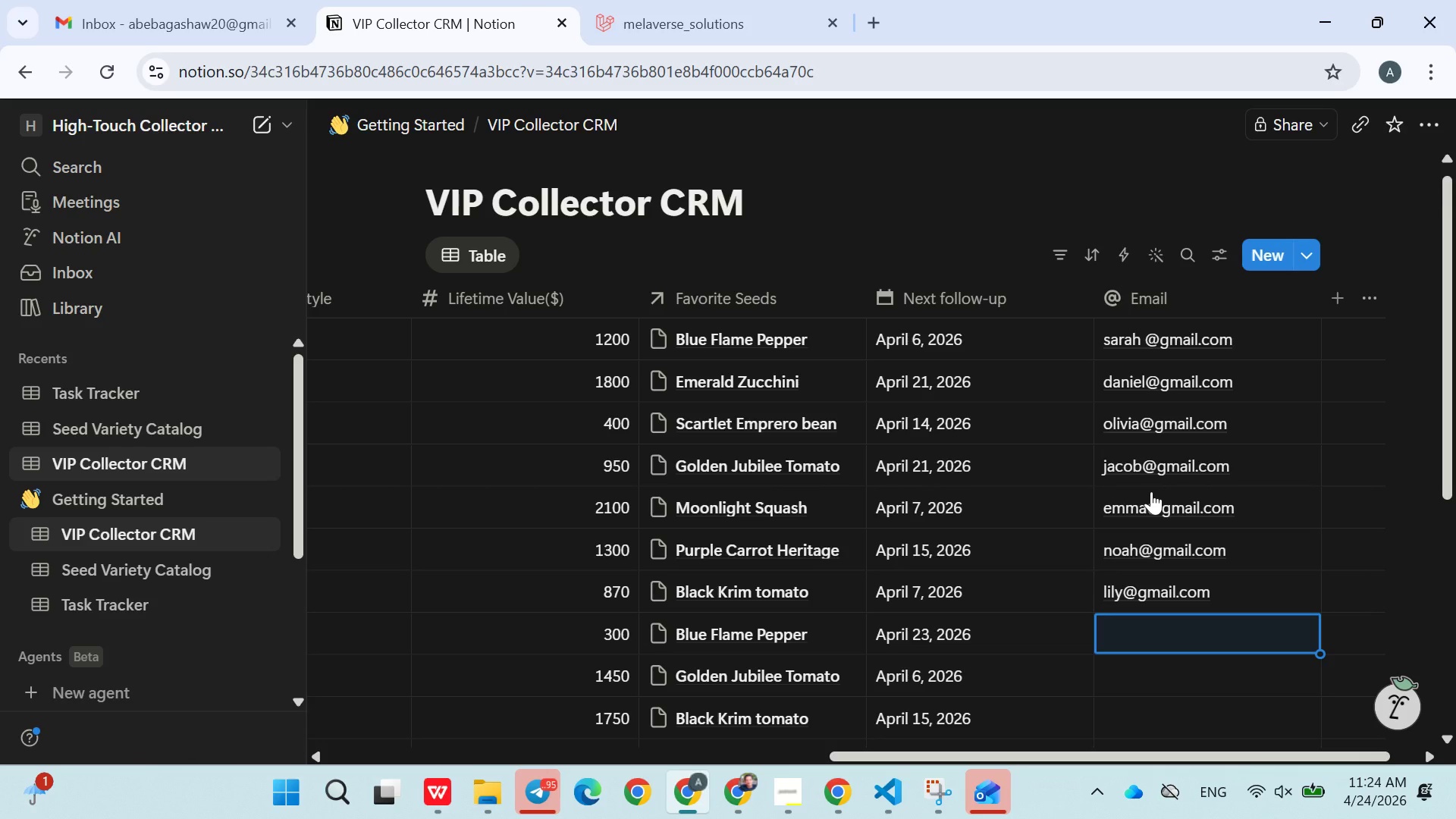 
 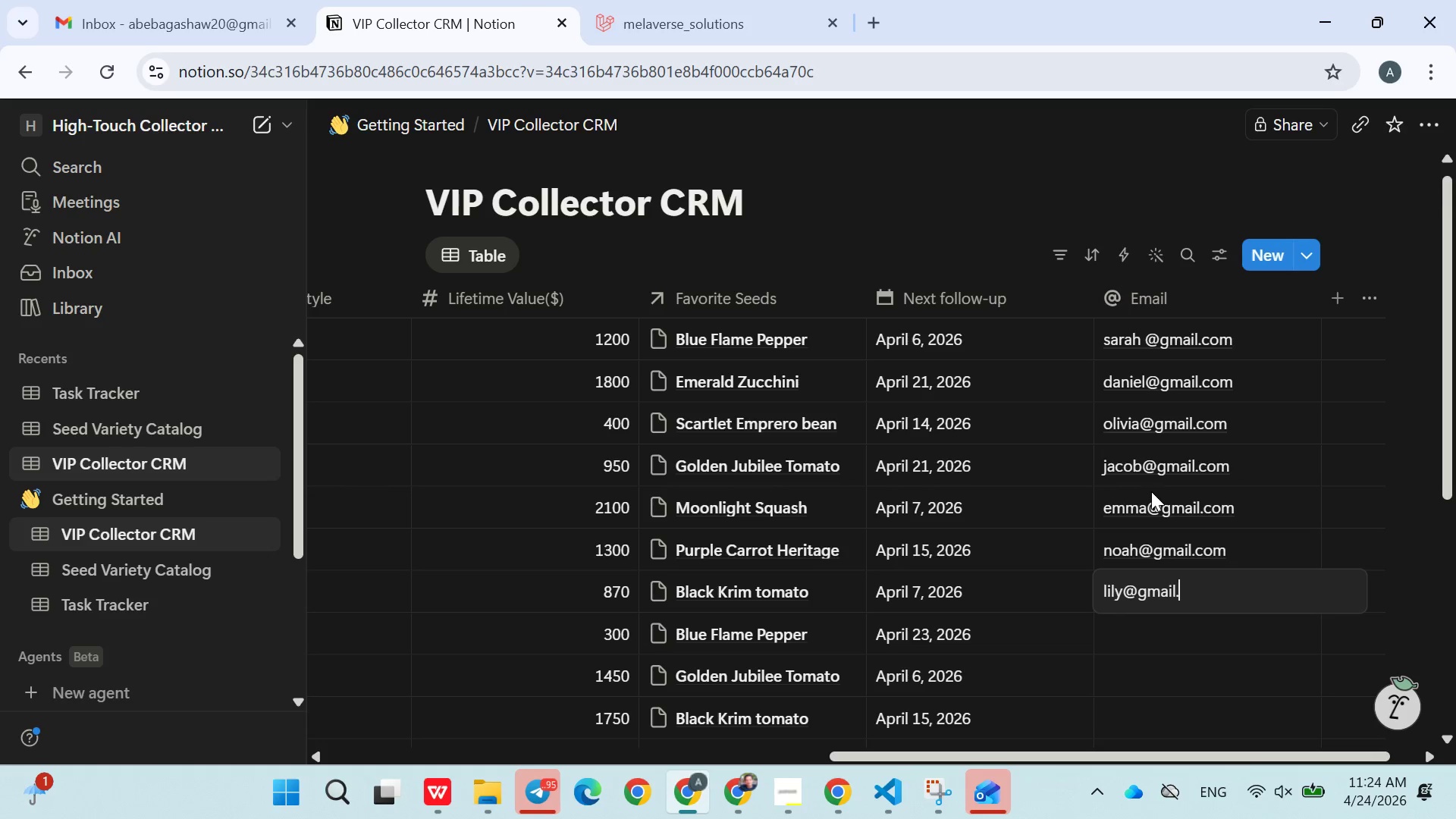 
key(Enter)
 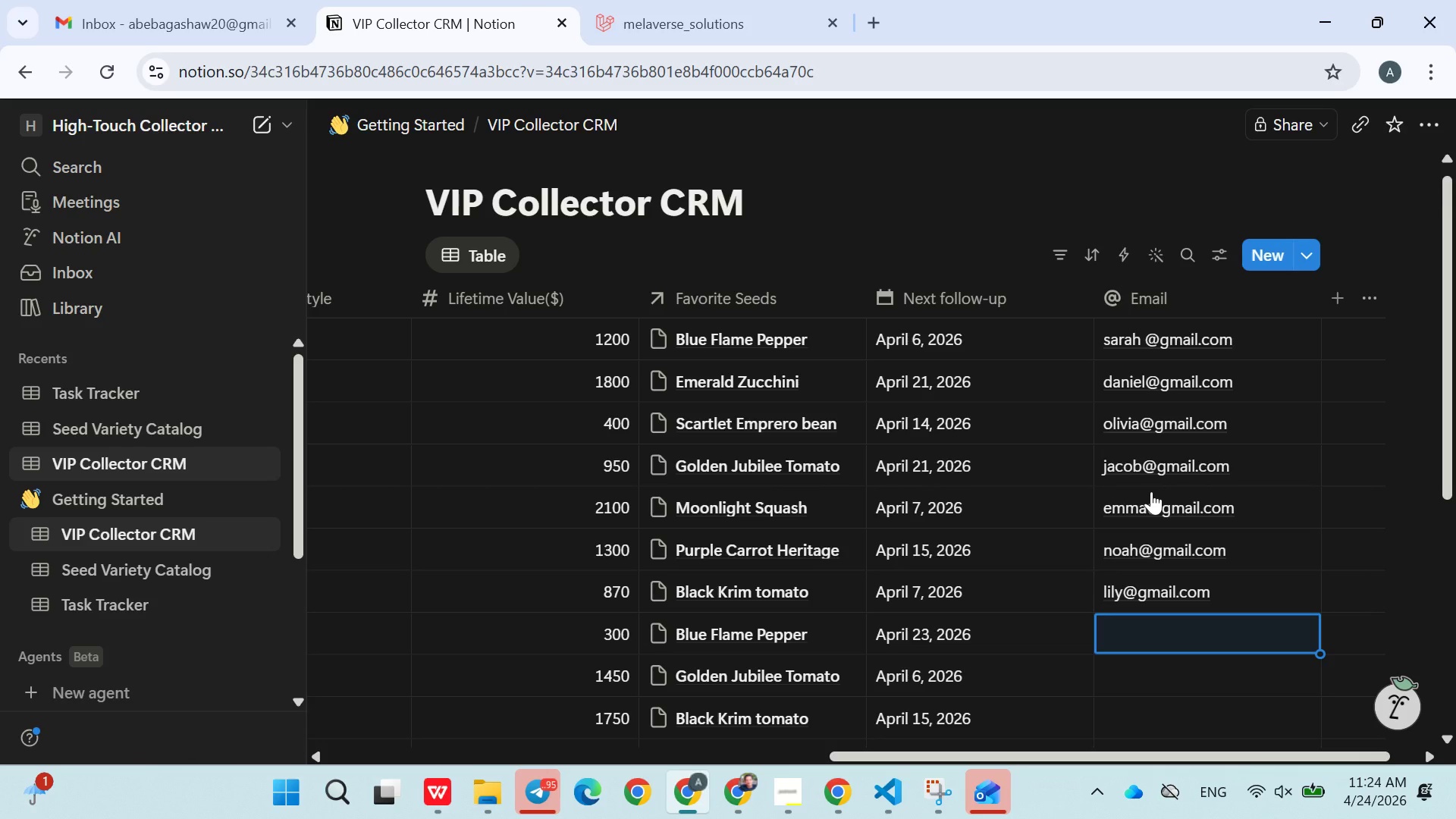 
type(ethan@gmail.com)
 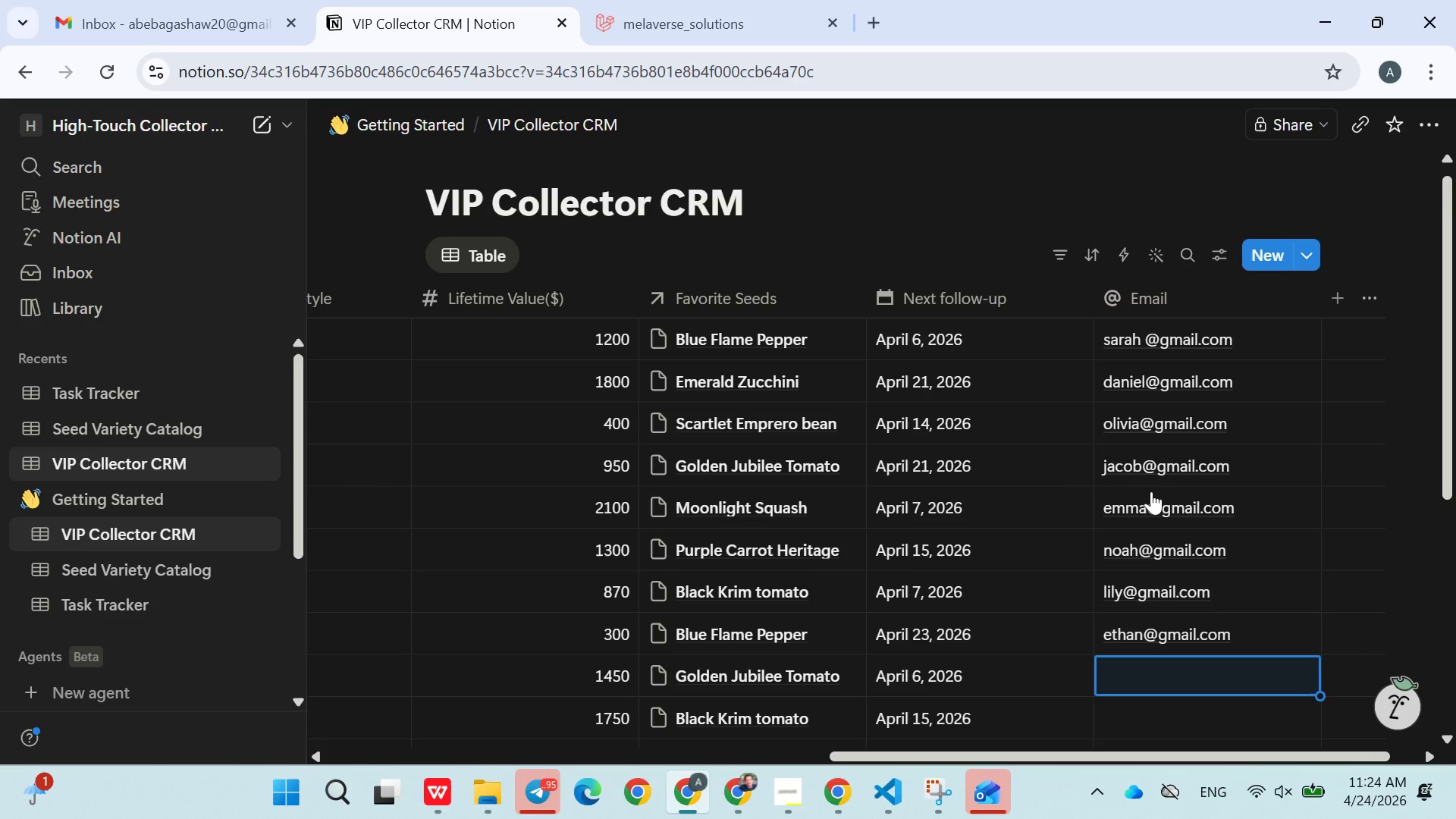 
 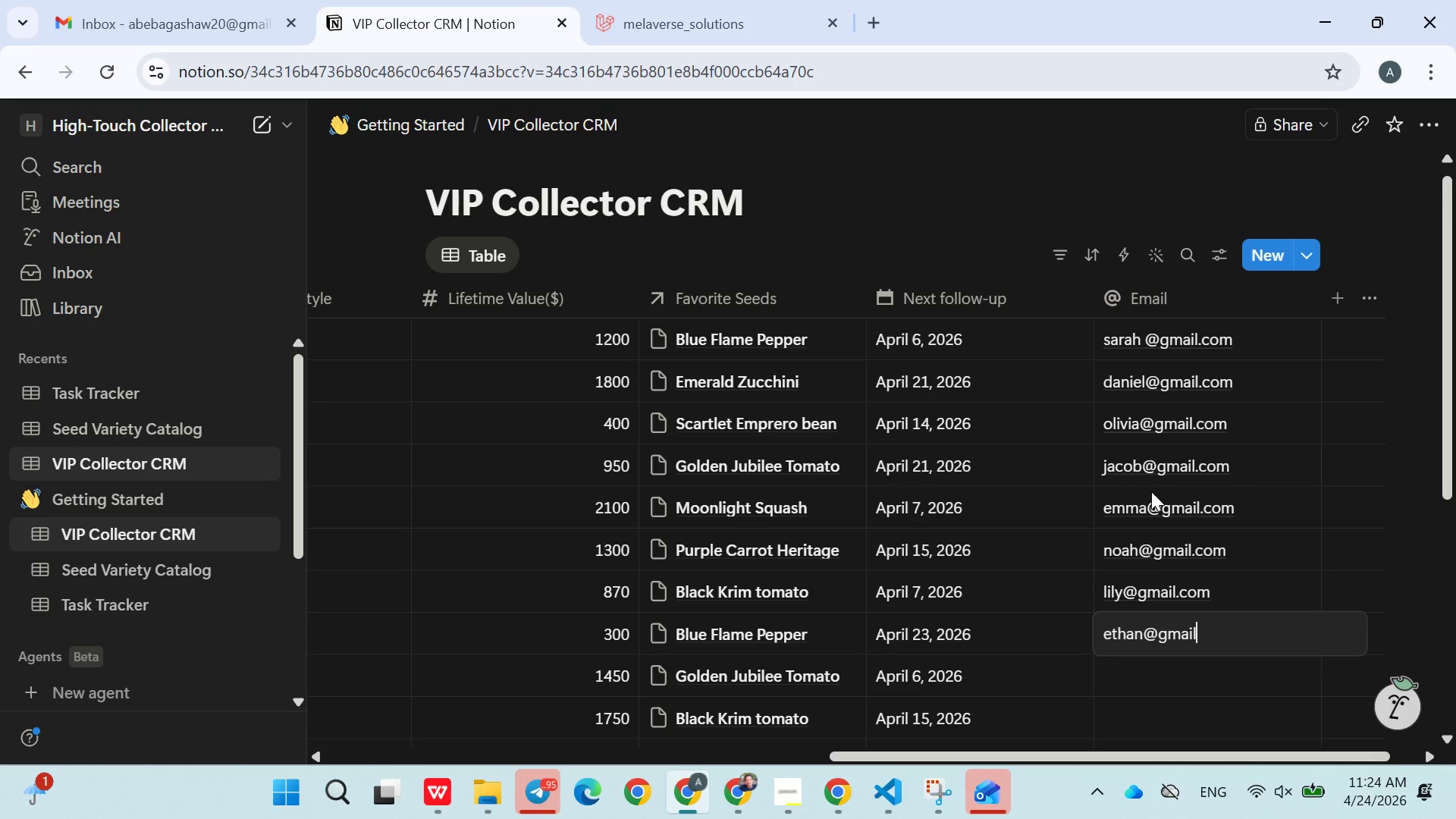 
key(Enter)
 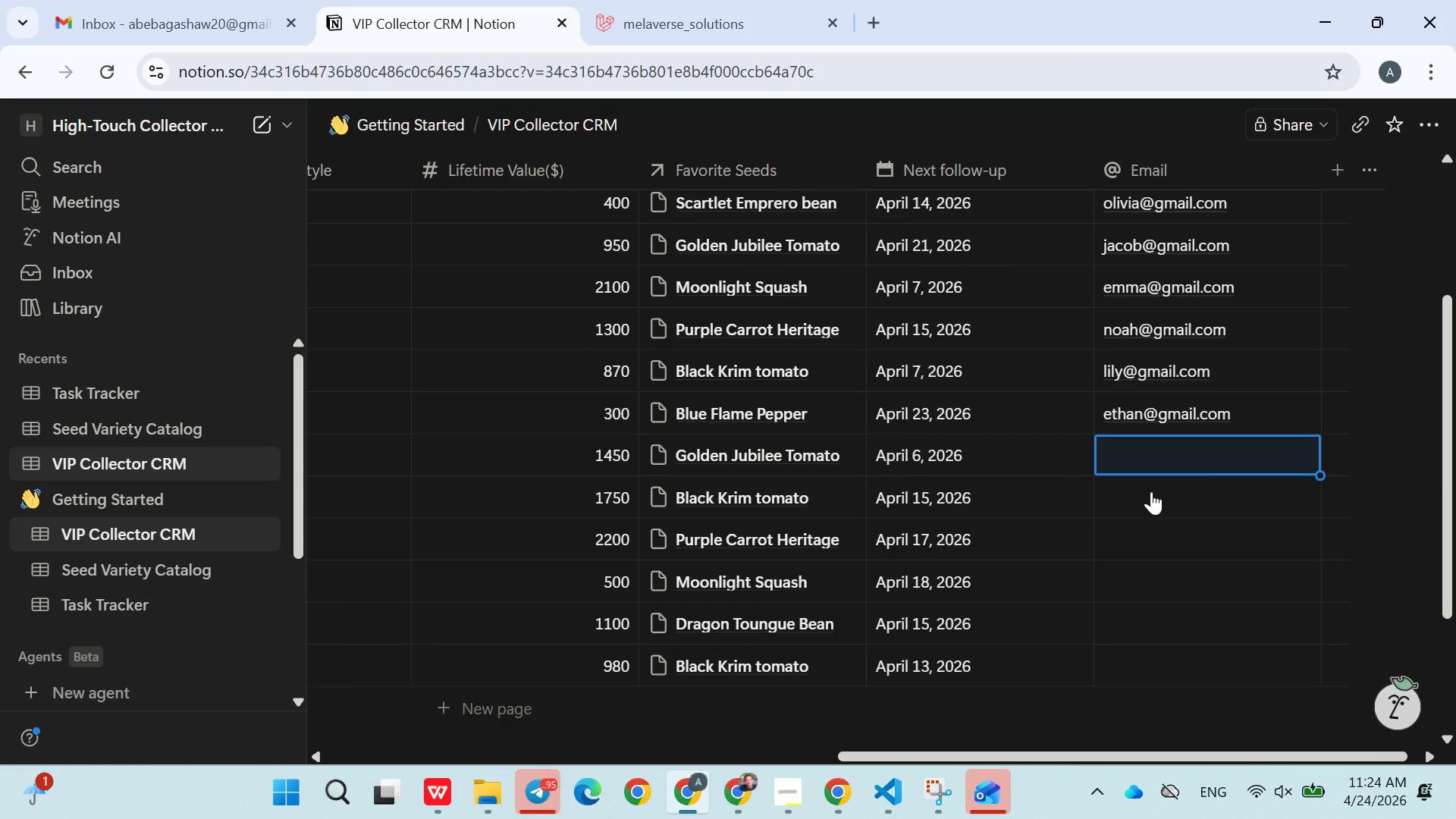 
wait(5.27)
 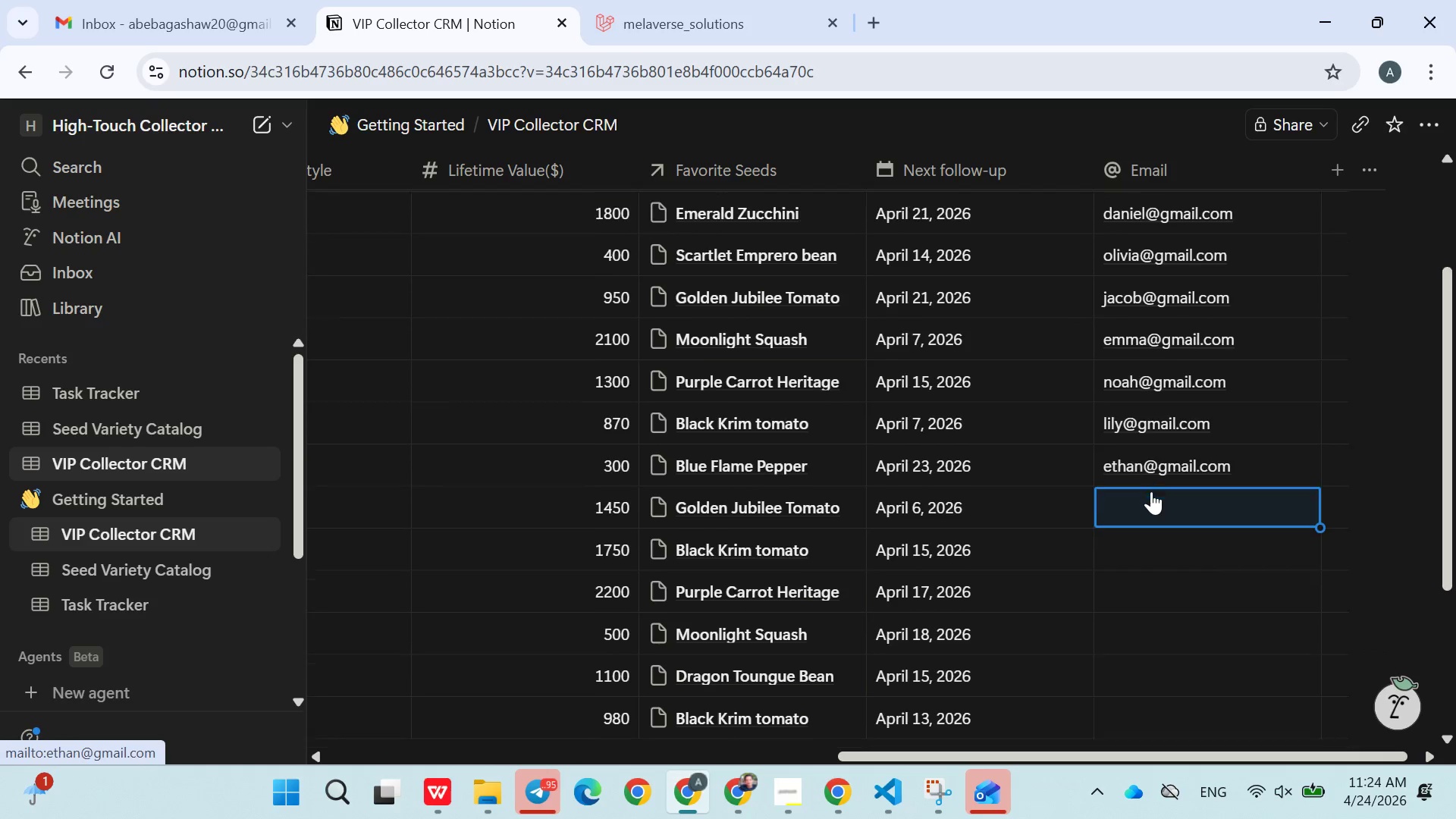 
type(ava@gmail.com)
 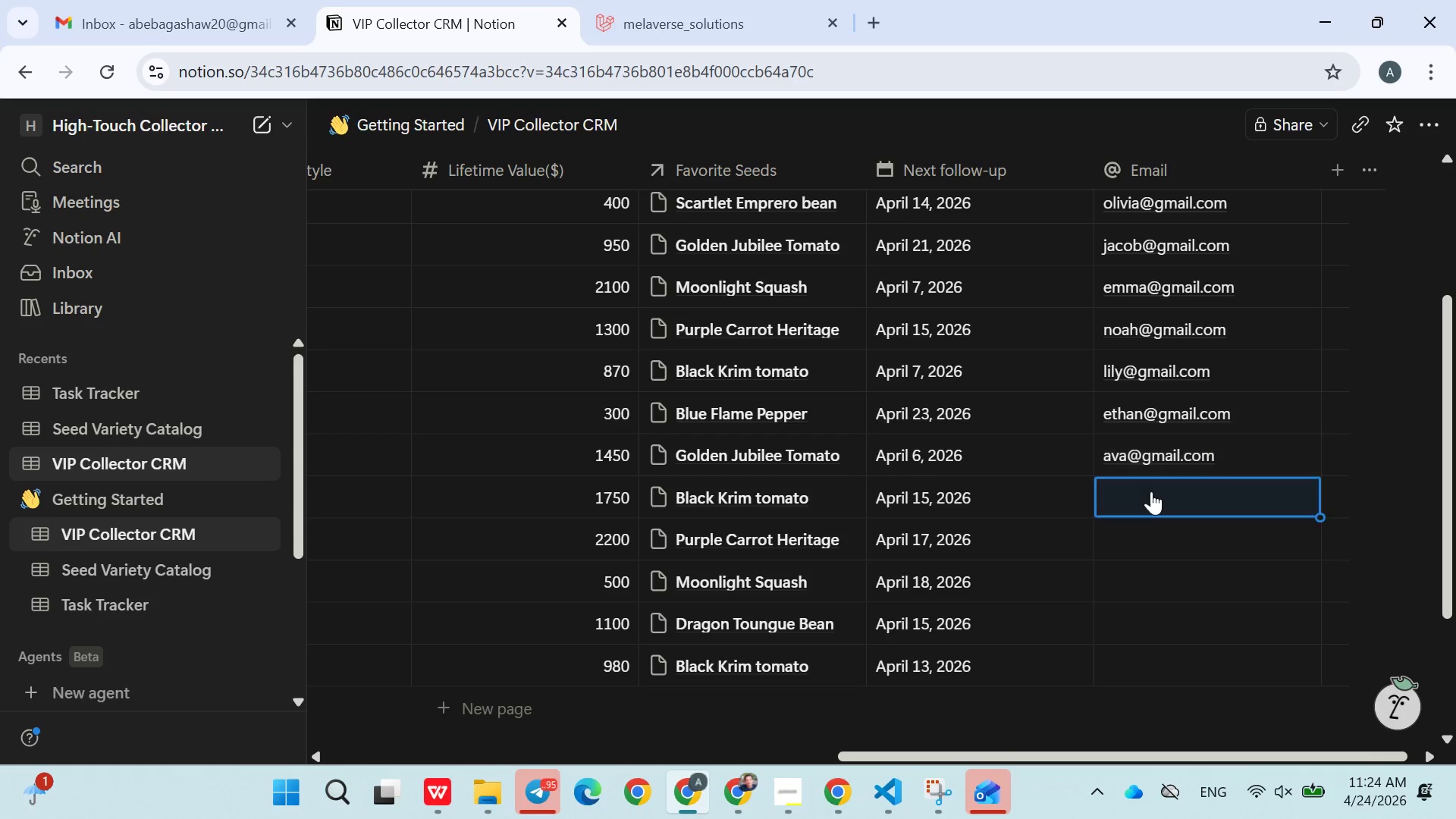 
 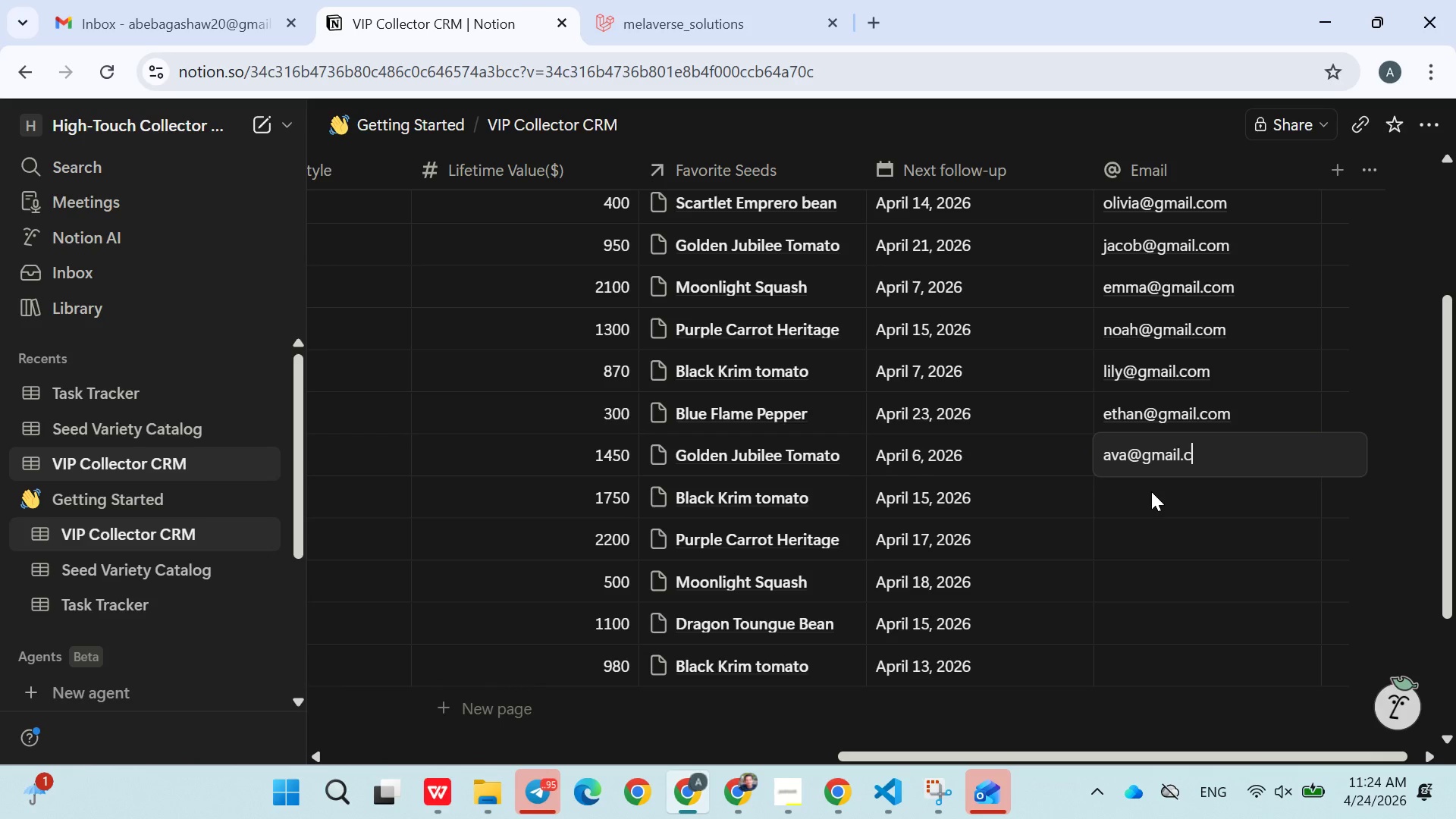 
key(Enter)
 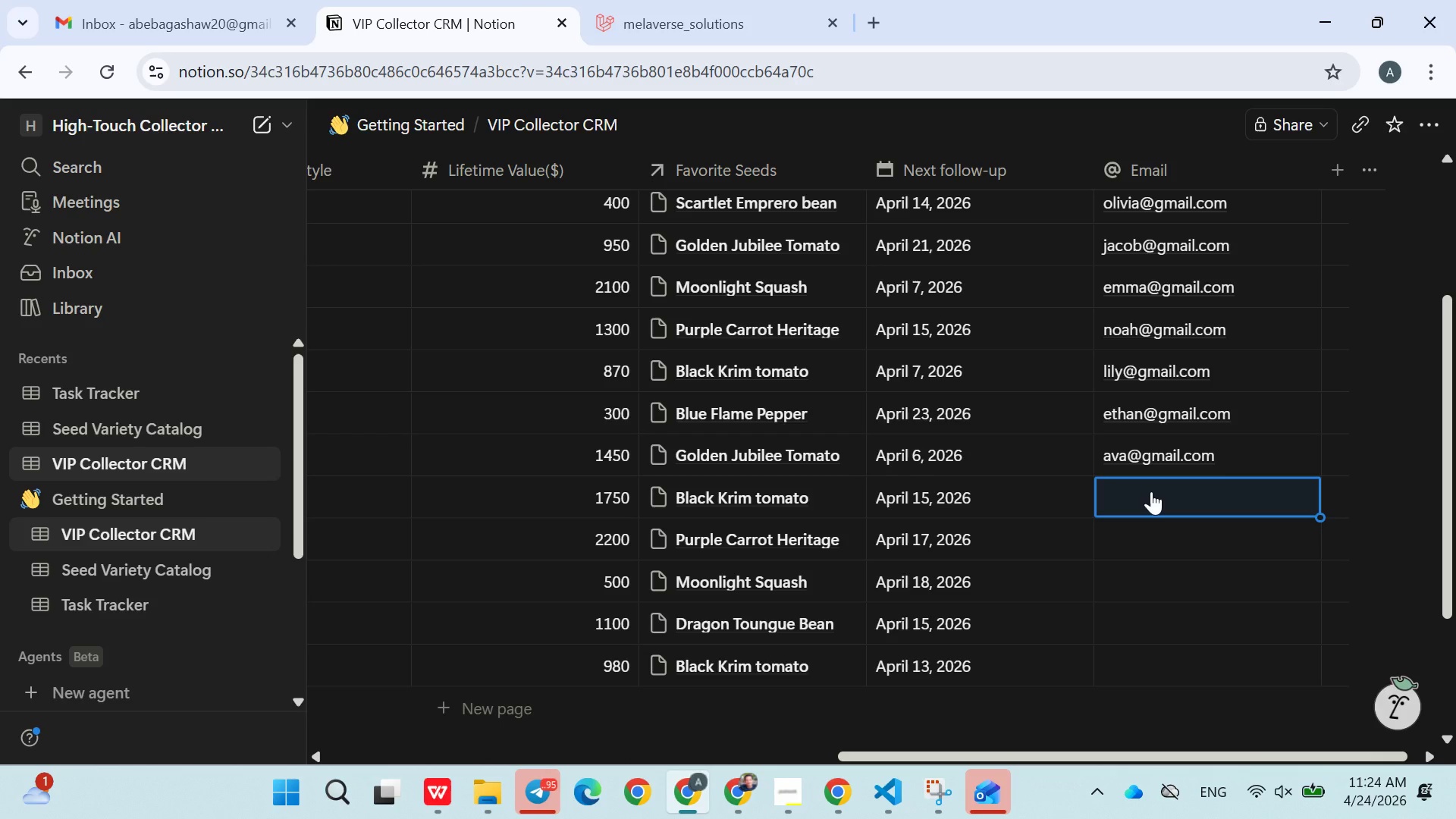 
type(mason@gmail.com)
 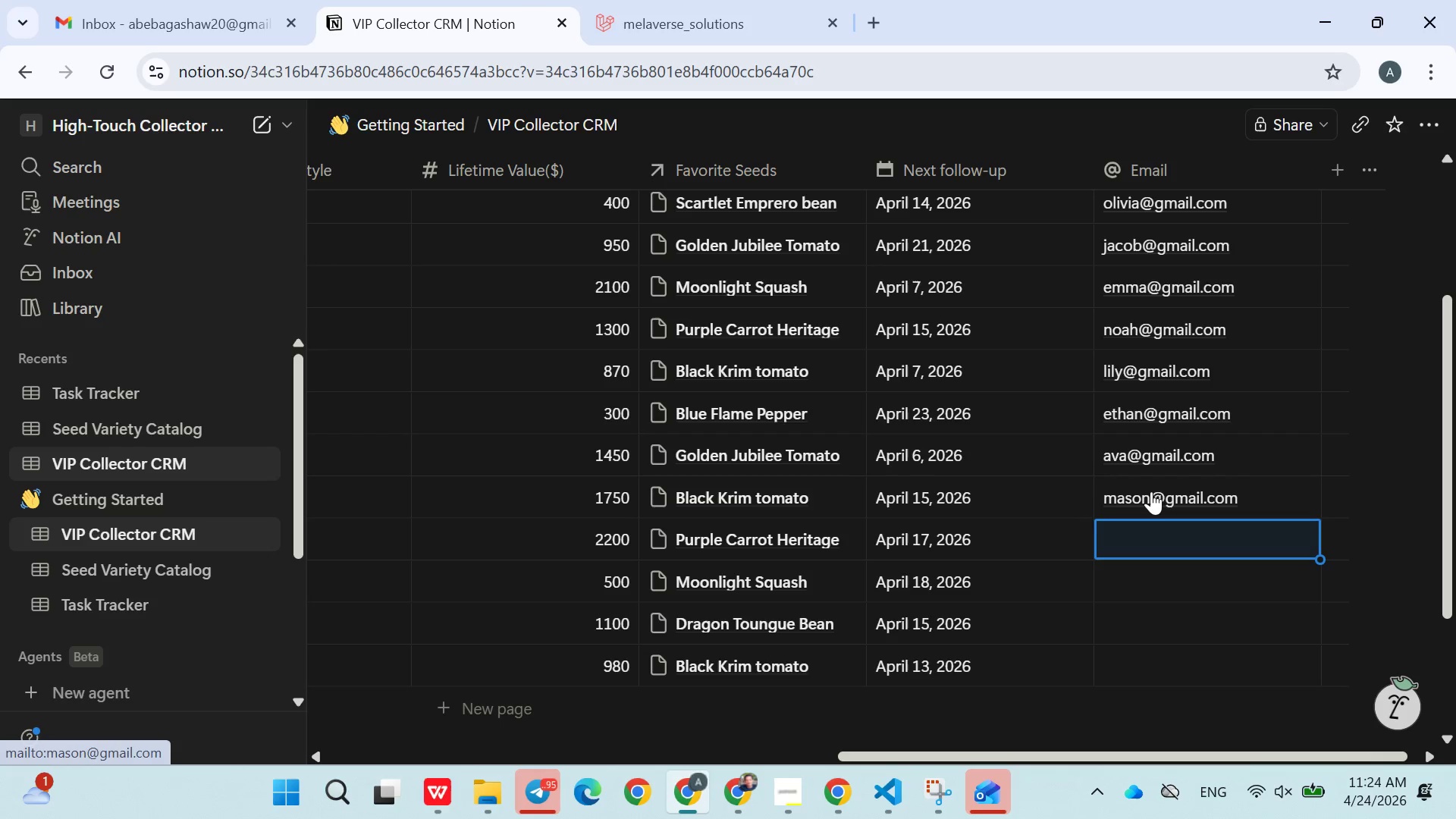 
 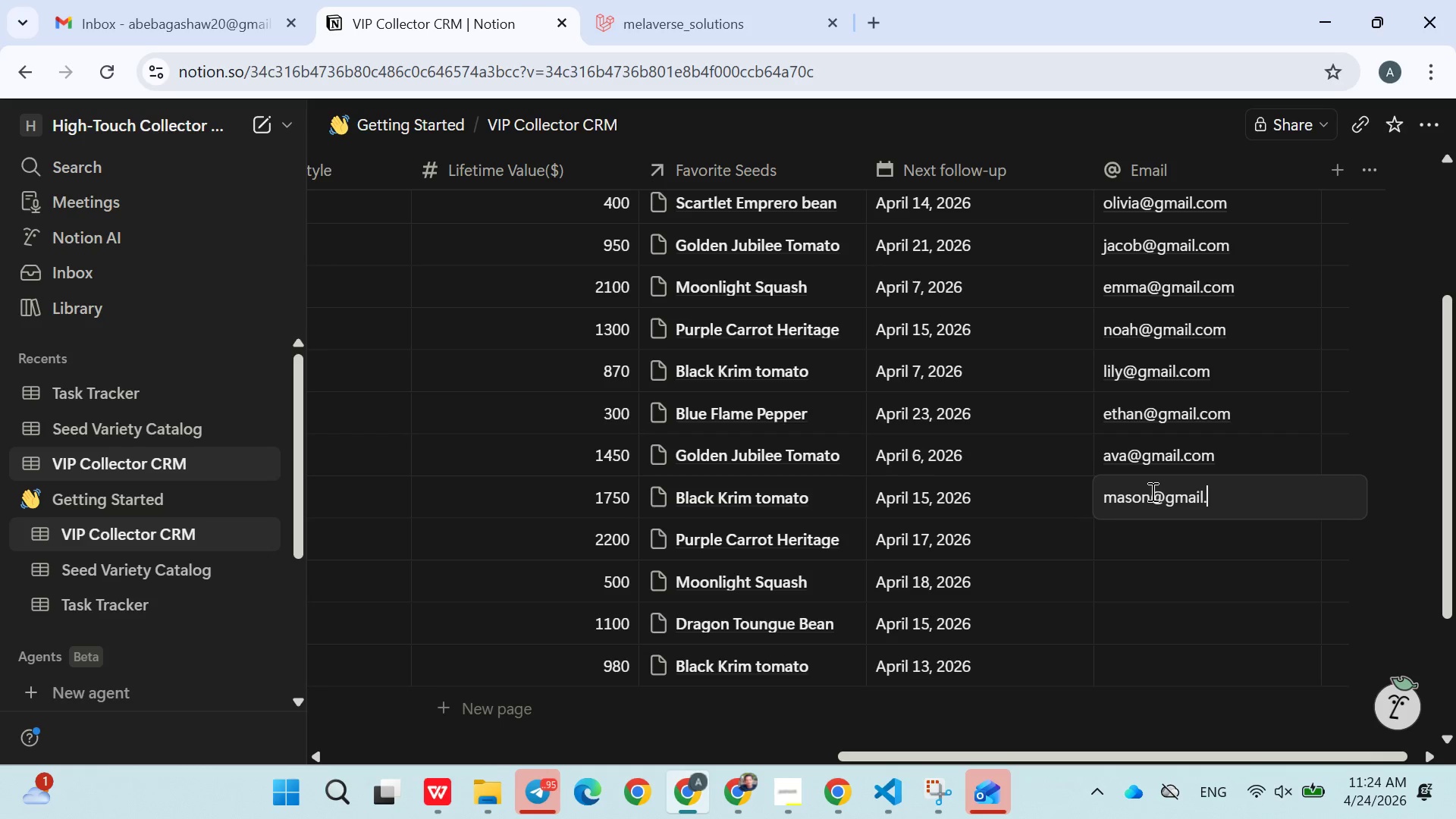 
key(Enter)
 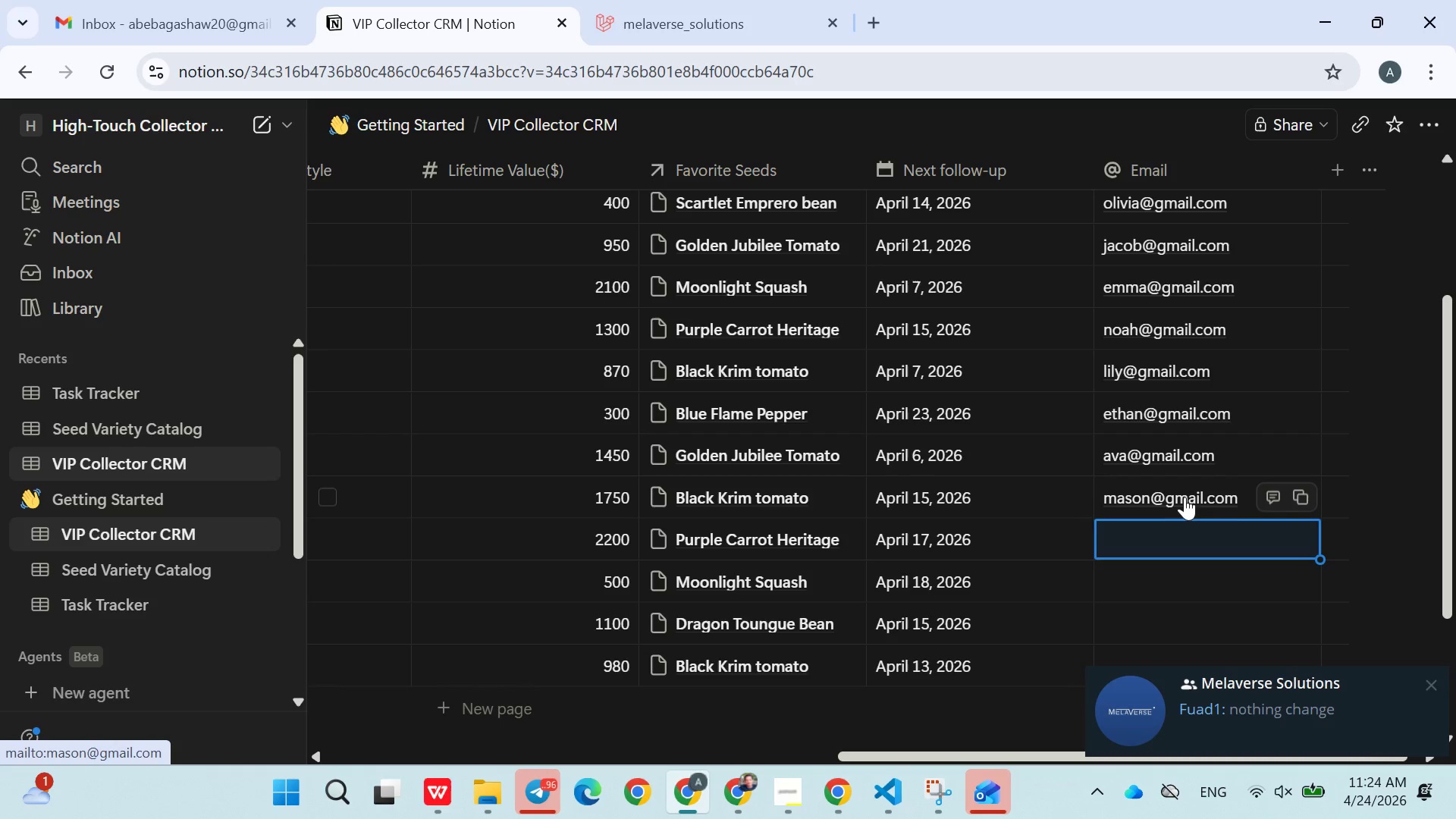 
left_click([1435, 687])
 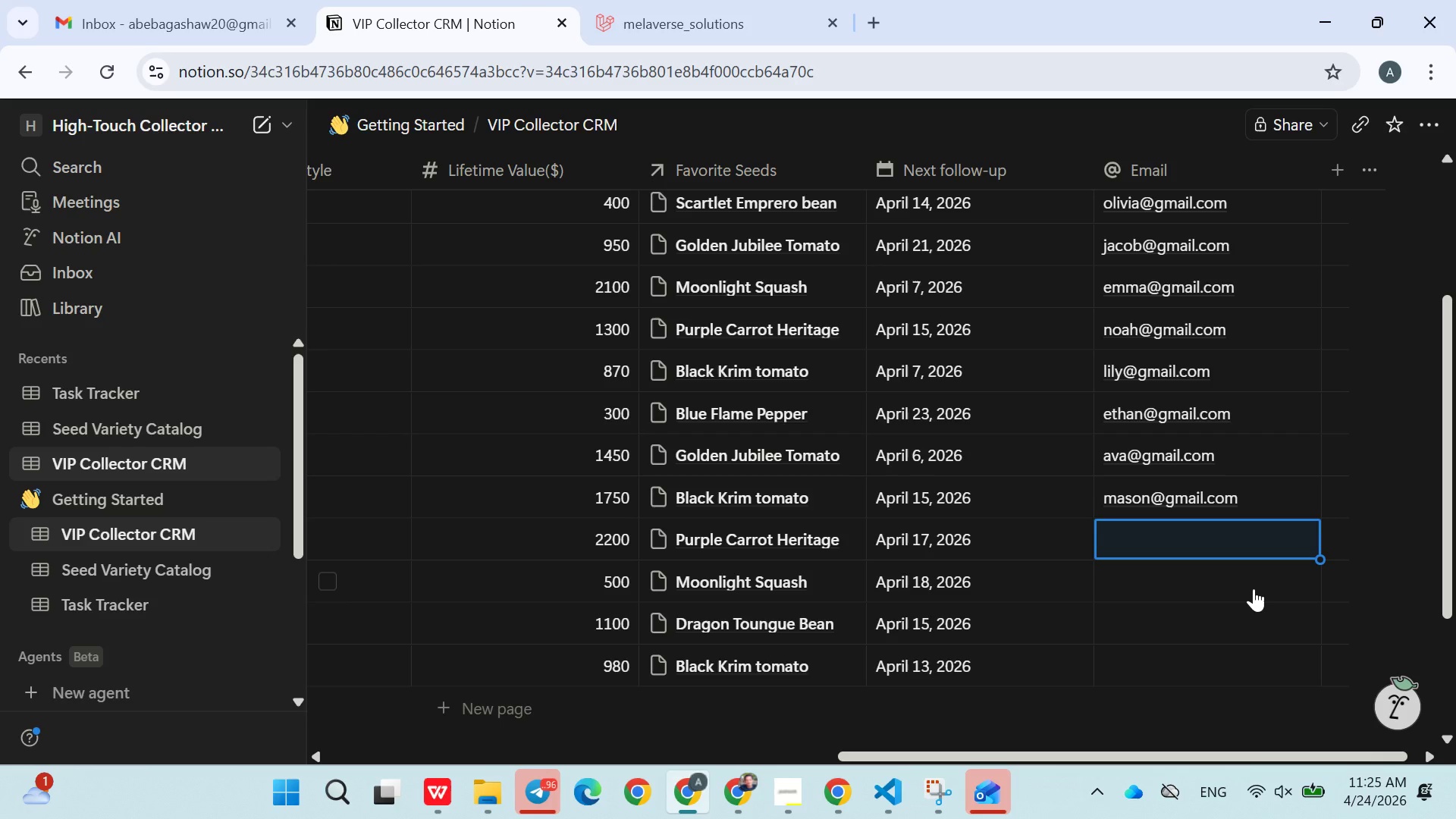 
wait(7.36)
 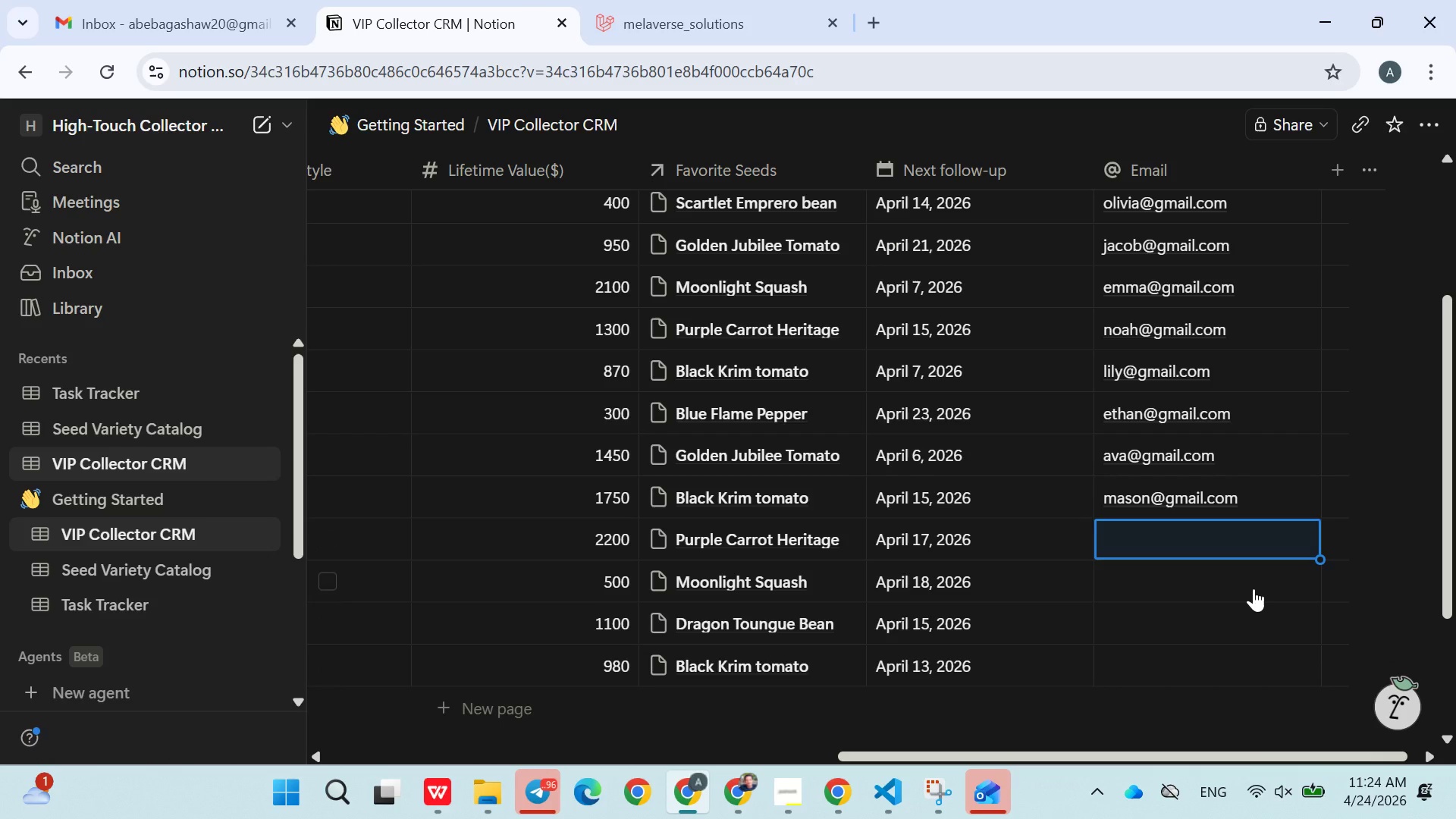 
type(logan@gmail.com)
 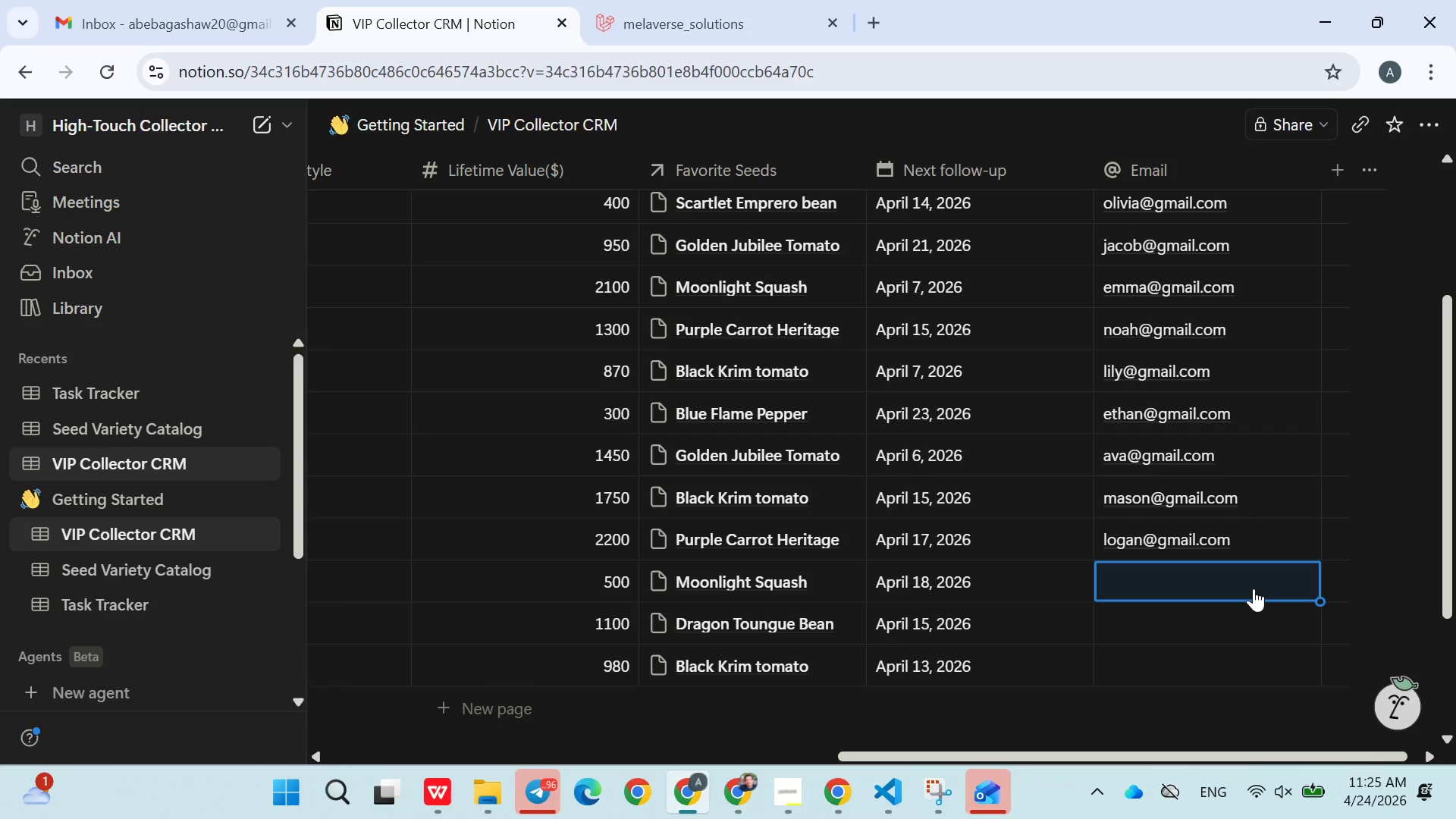 
 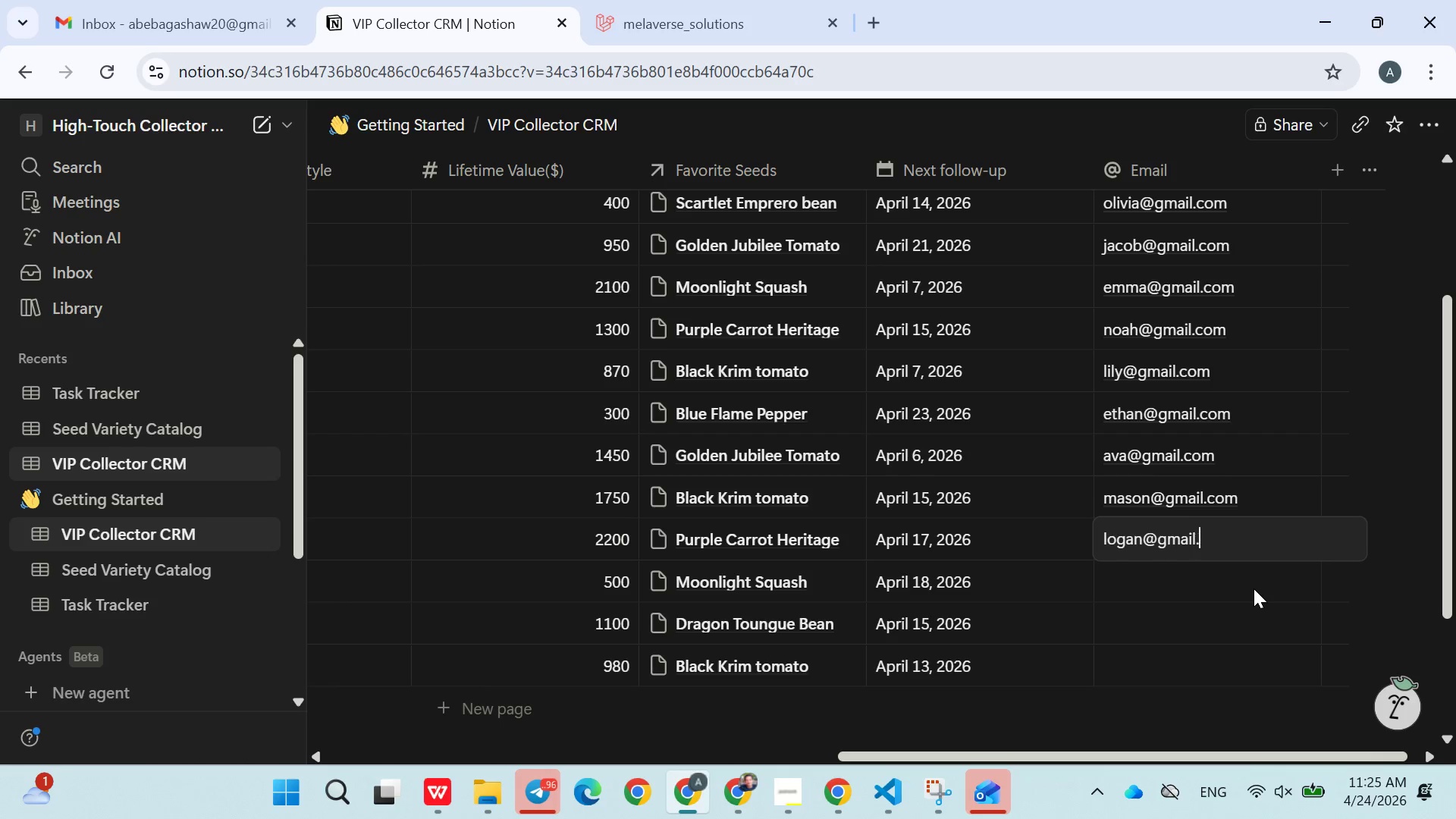 
key(Enter)
 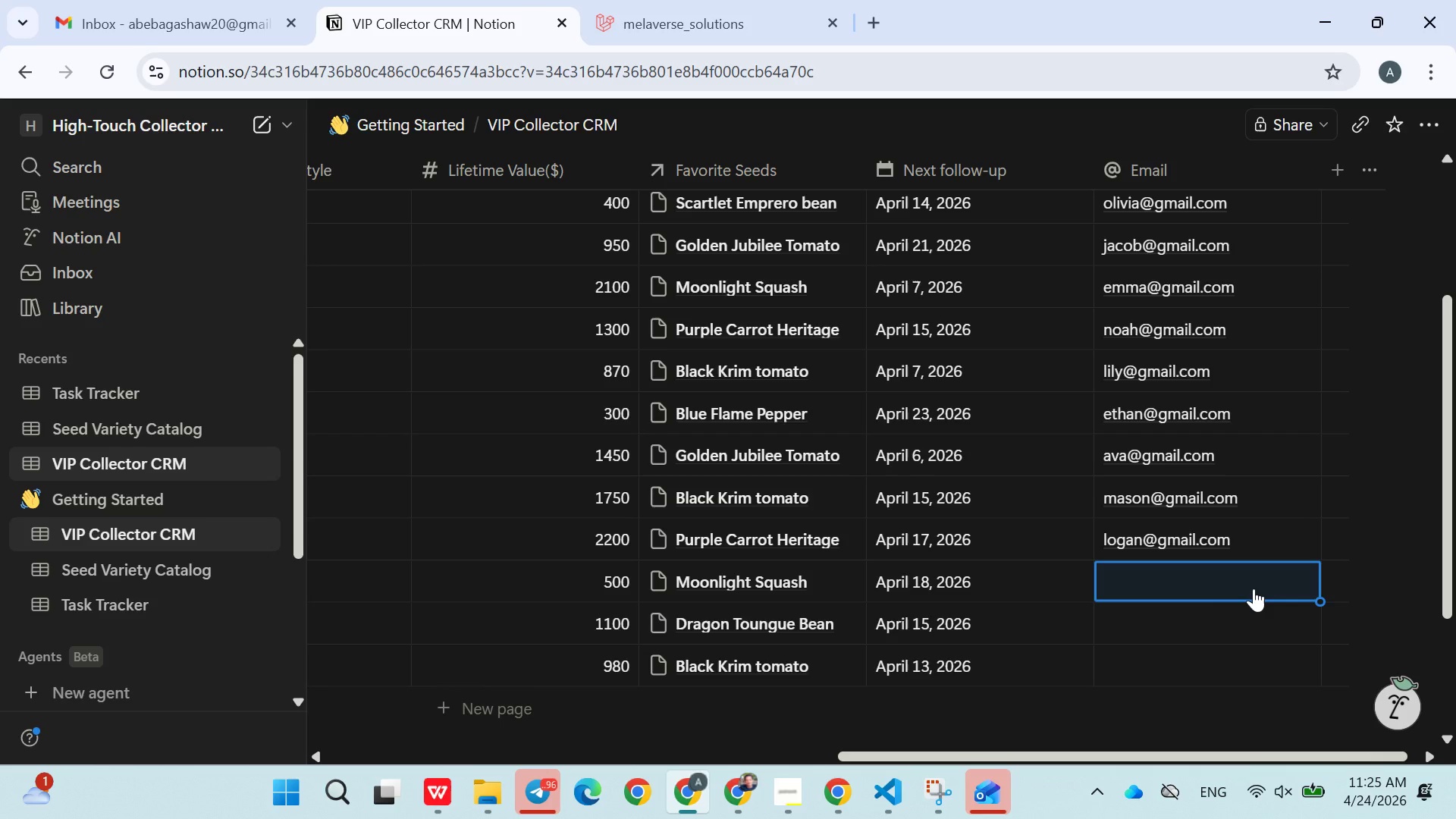 
type(mia@gmail.com)
 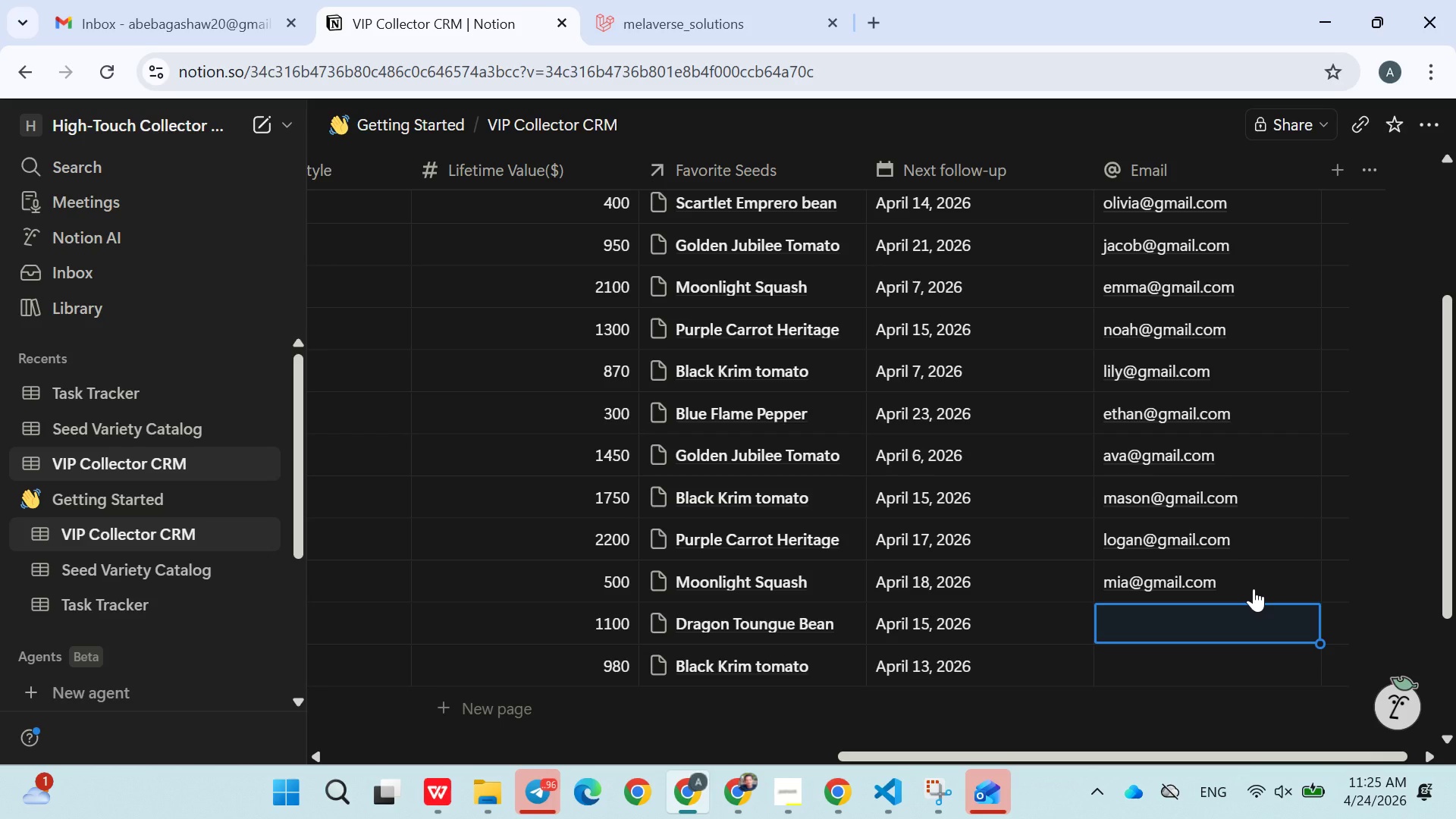 
 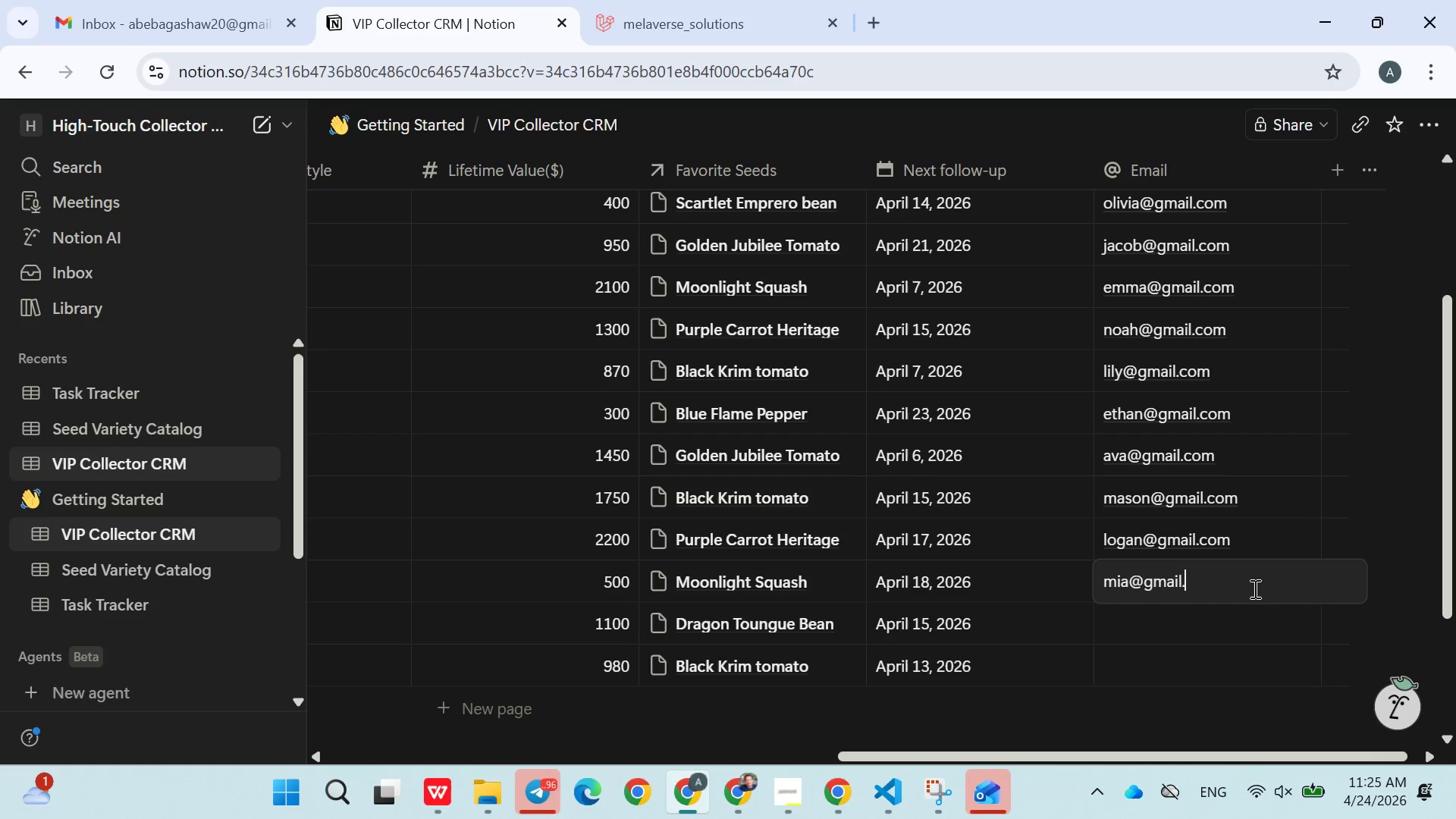 
key(Enter)
 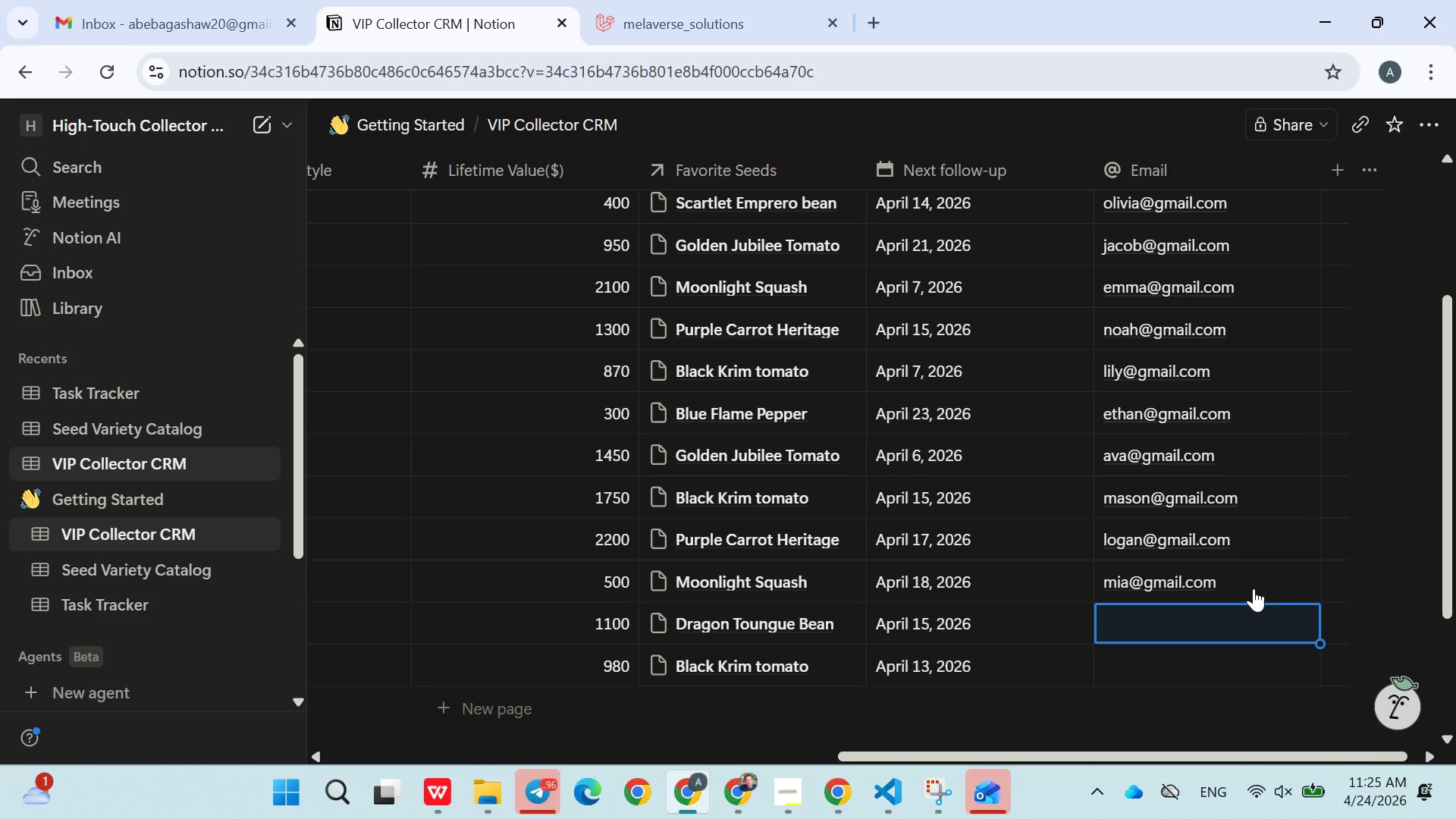 
wait(8.55)
 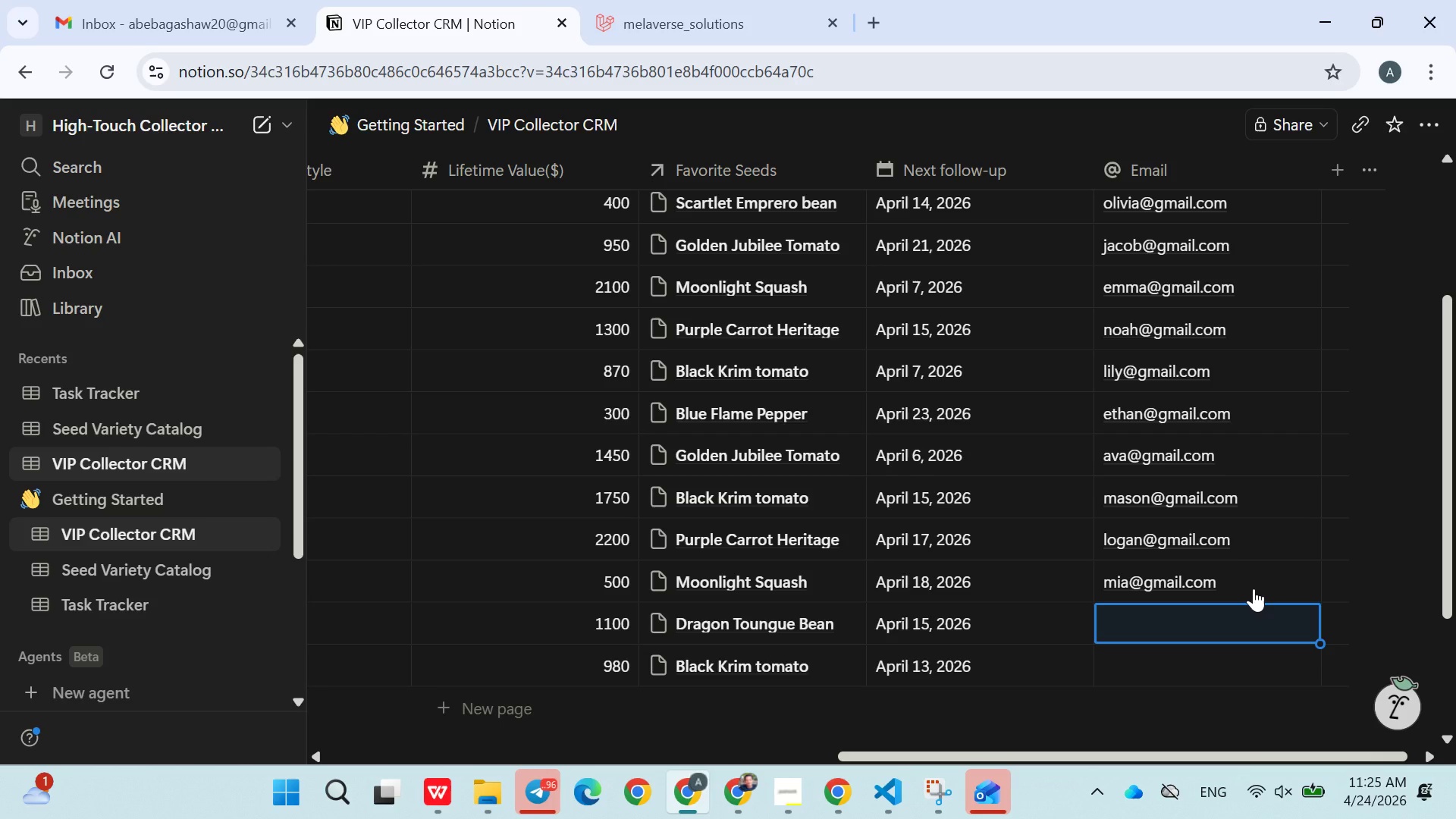 
type(lucas@gmail.com)
 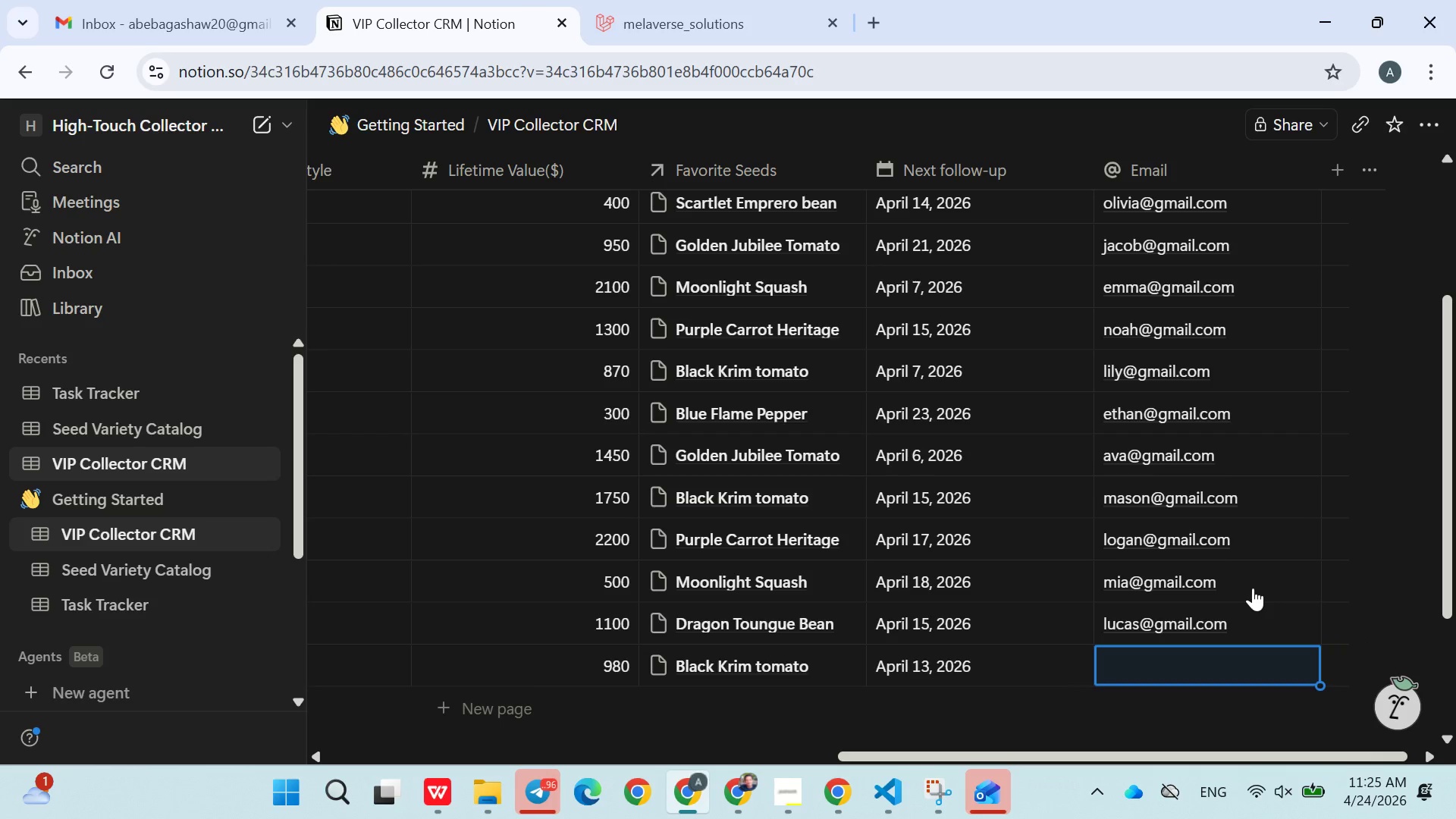 
 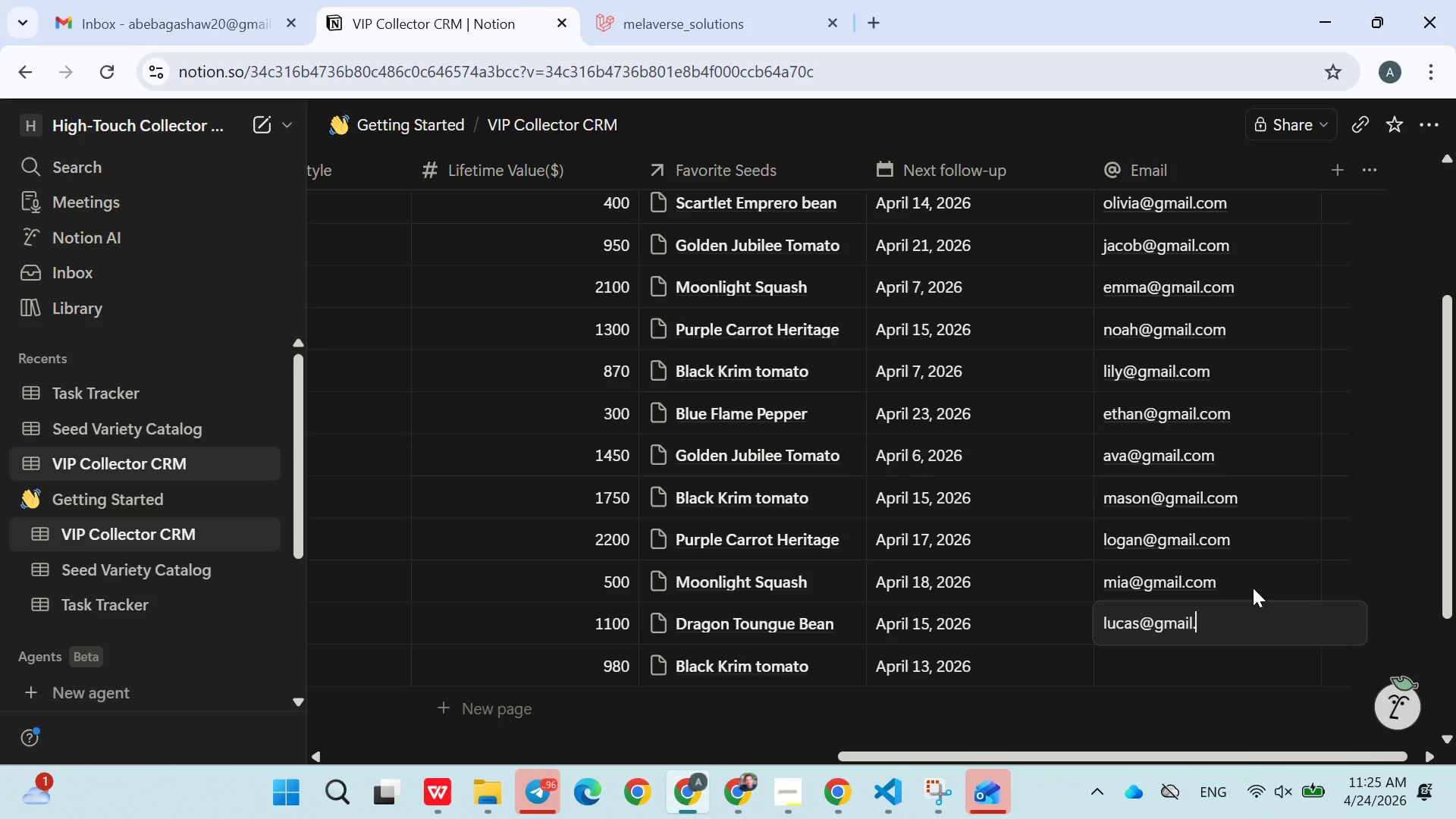 
key(Enter)
 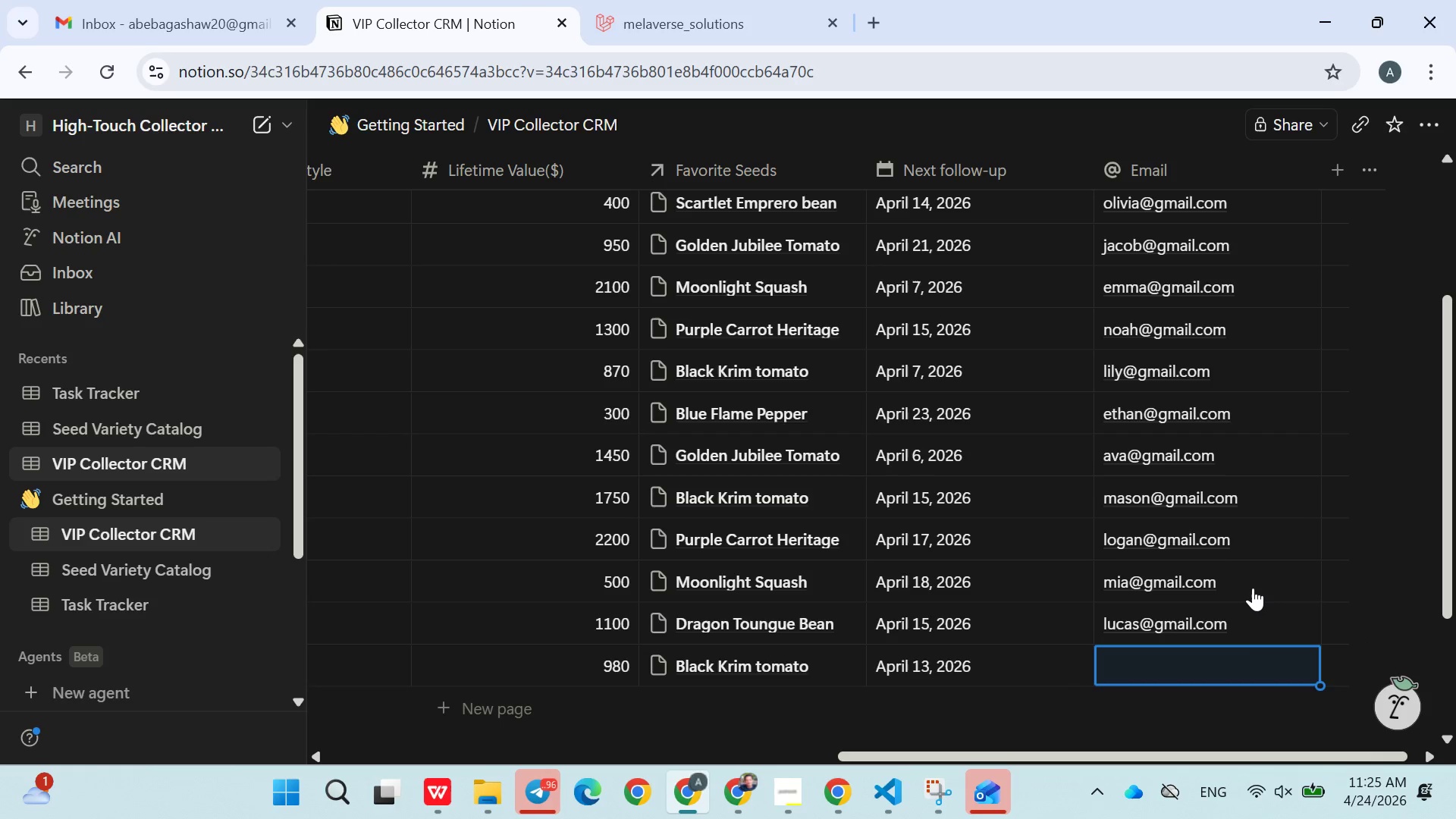 
type(chole)
key(Backspace)
key(Backspace)
key(Backspace)
key(Backspace)
type(hloe@gmail.com)
 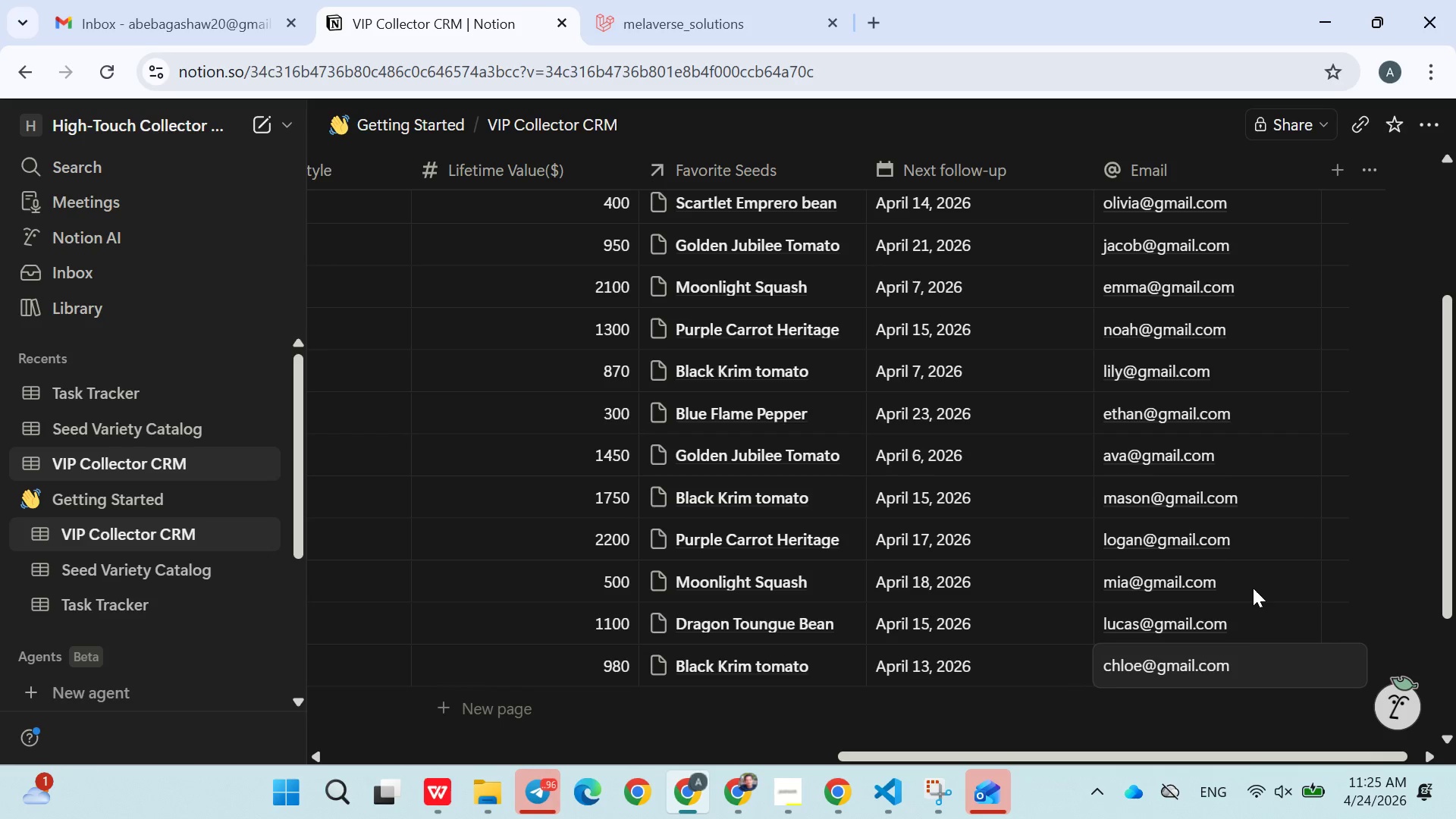 
left_click([1210, 697])
 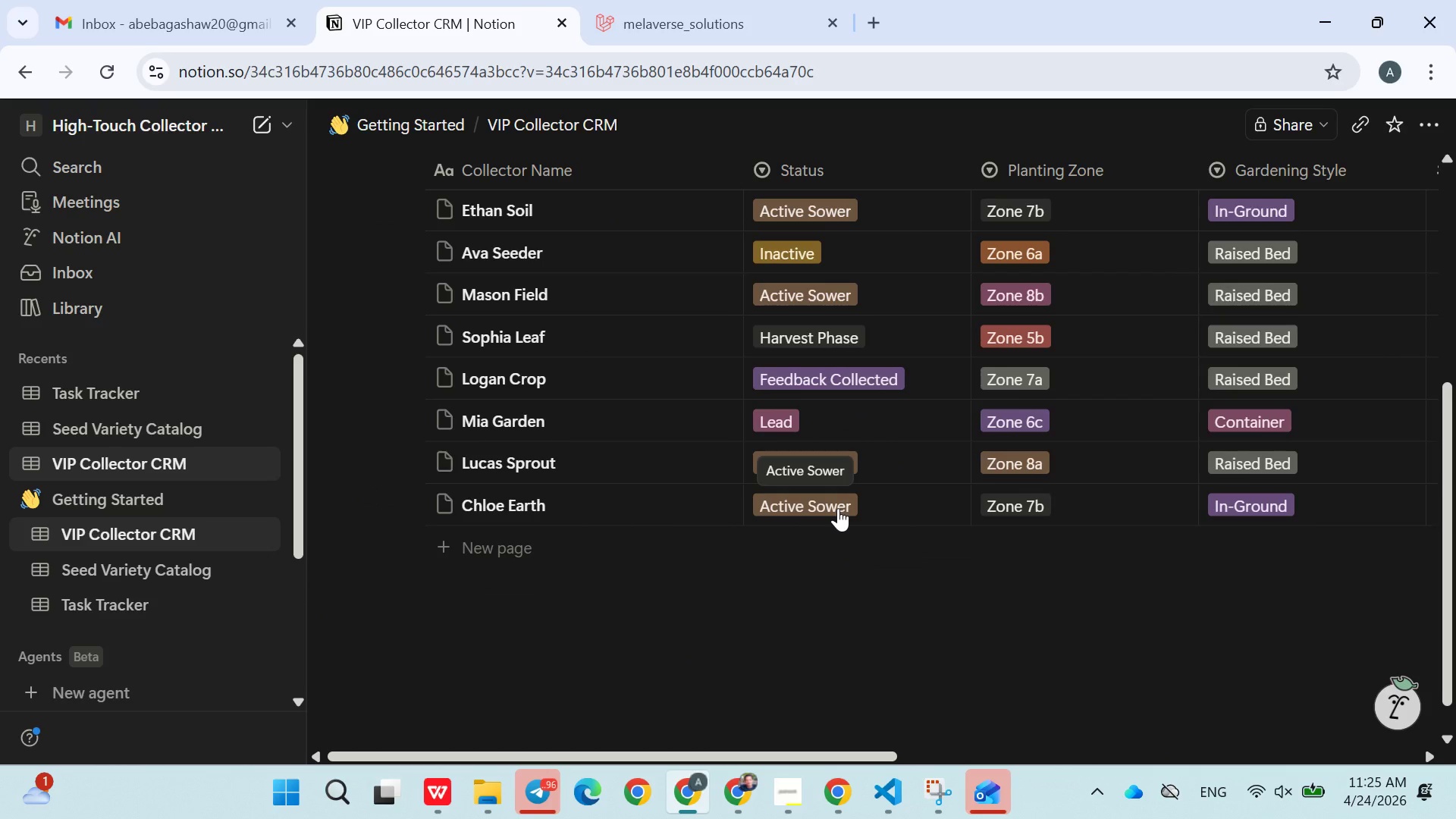 
wait(16.64)
 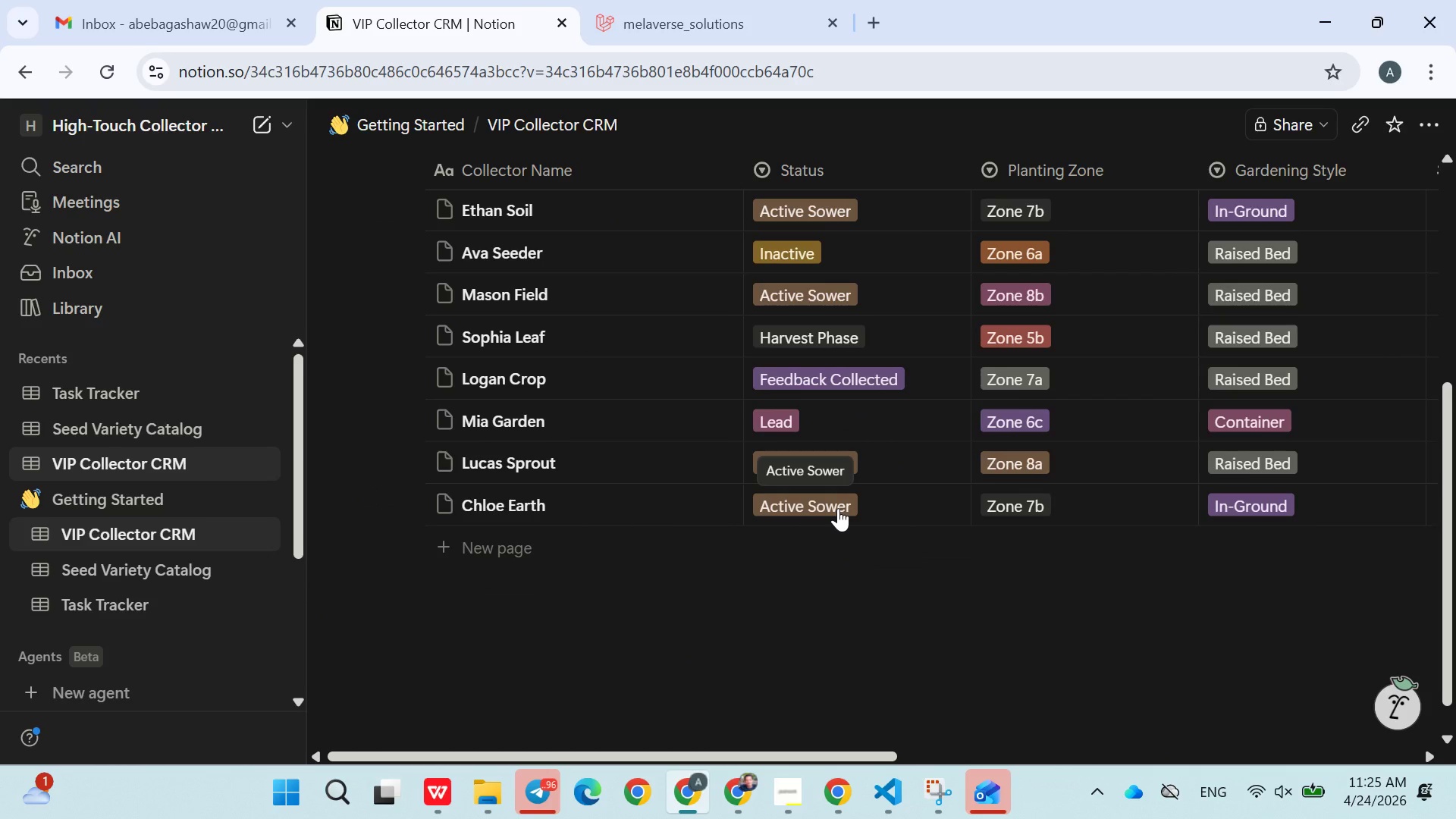 
left_click([805, 625])
 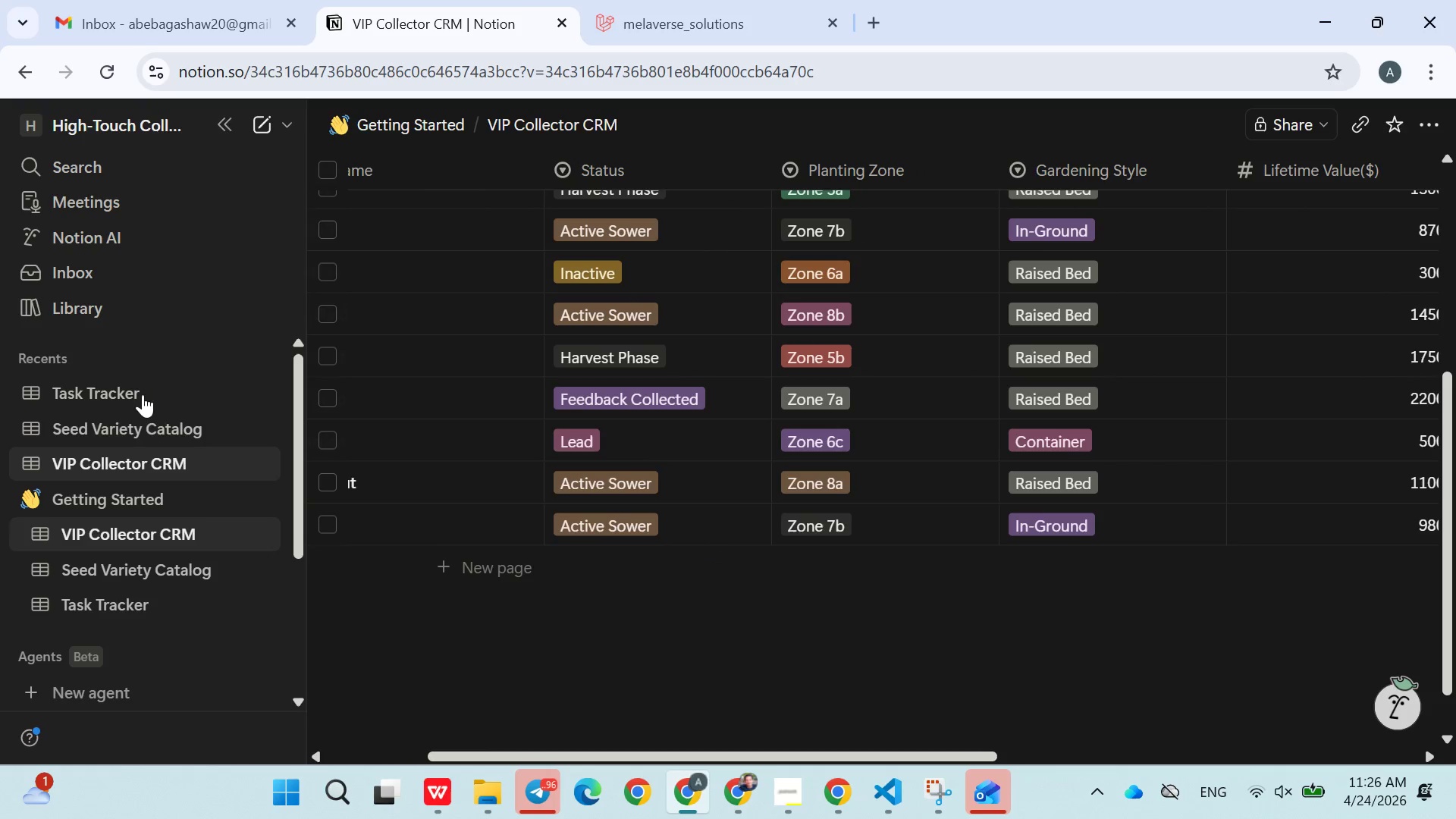 
left_click([54, 401])
 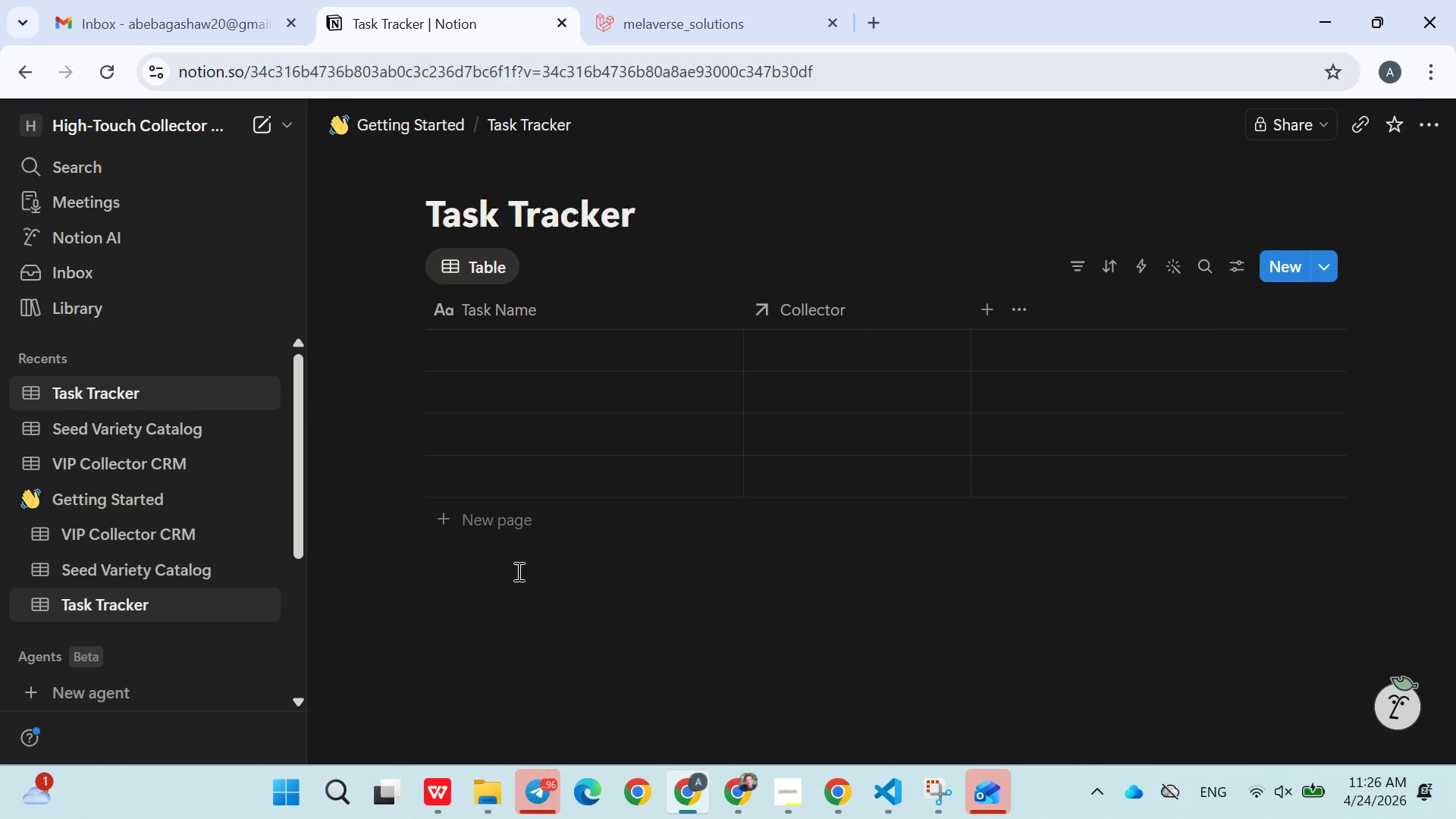 
left_click([146, 418])
 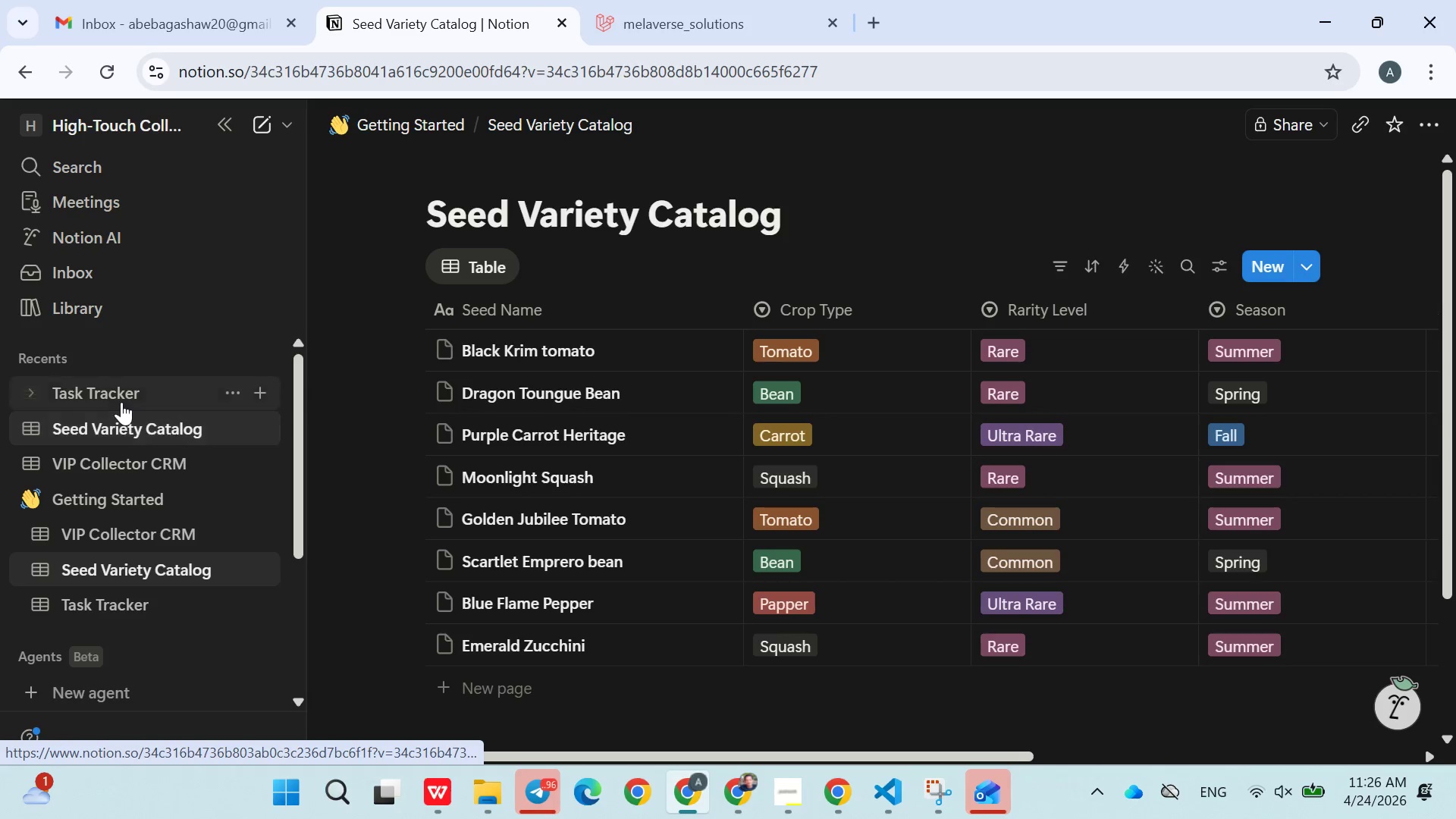 
left_click([128, 469])
 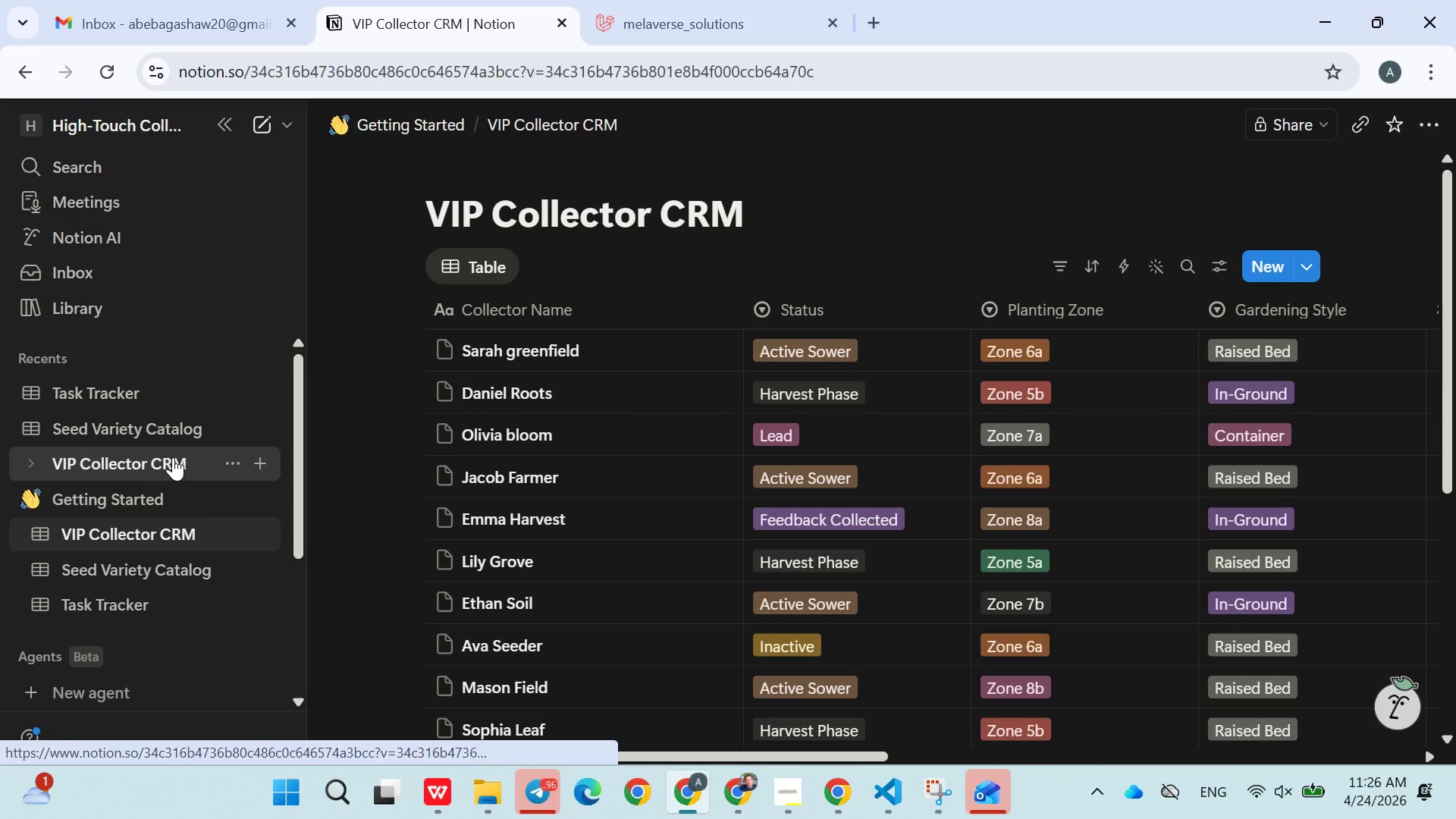 
mouse_move([98, 397])
 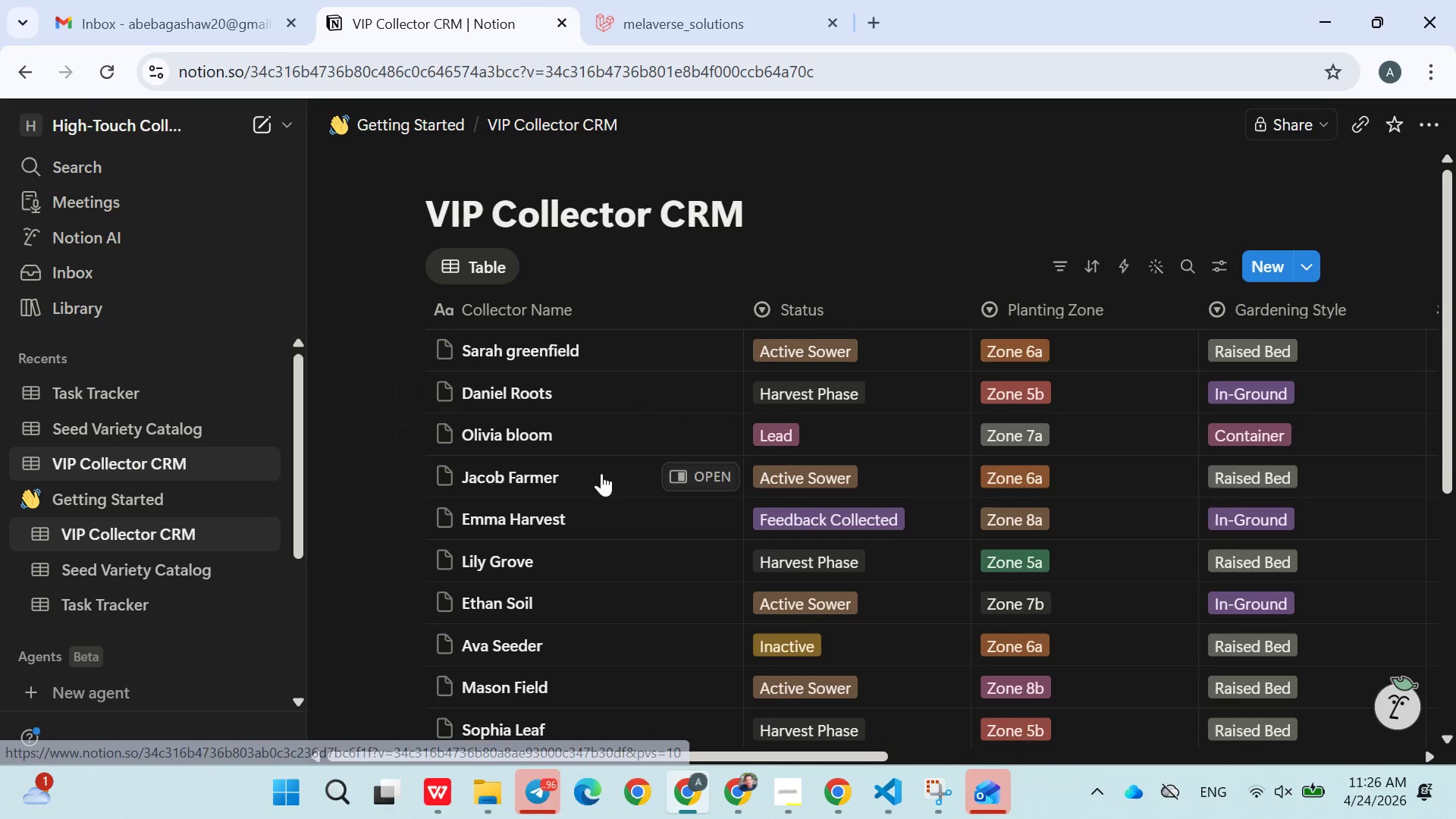 
scroll: coordinate [606, 500], scroll_direction: up, amount: 1.0
 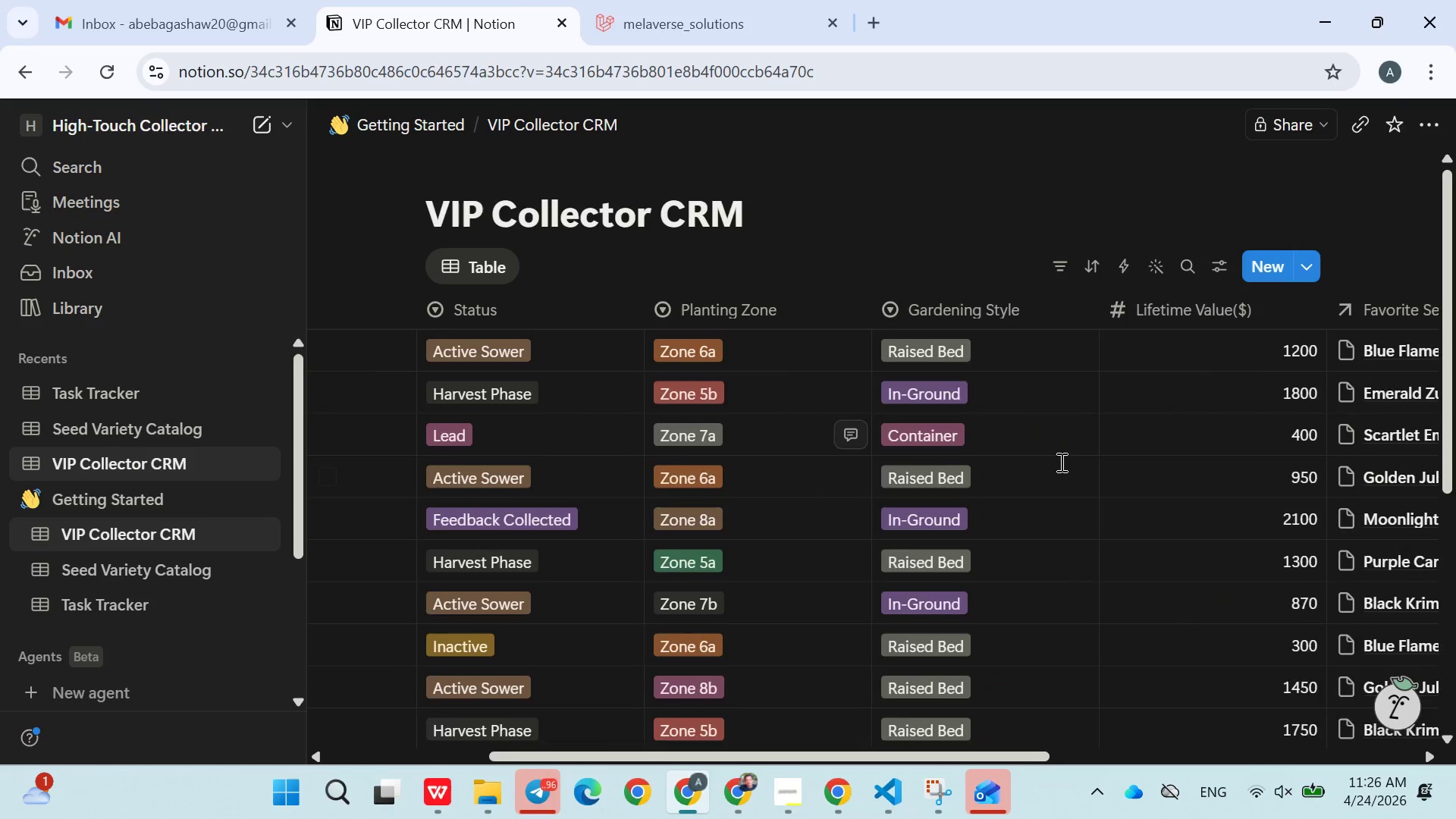 
mouse_move([1155, 502])
 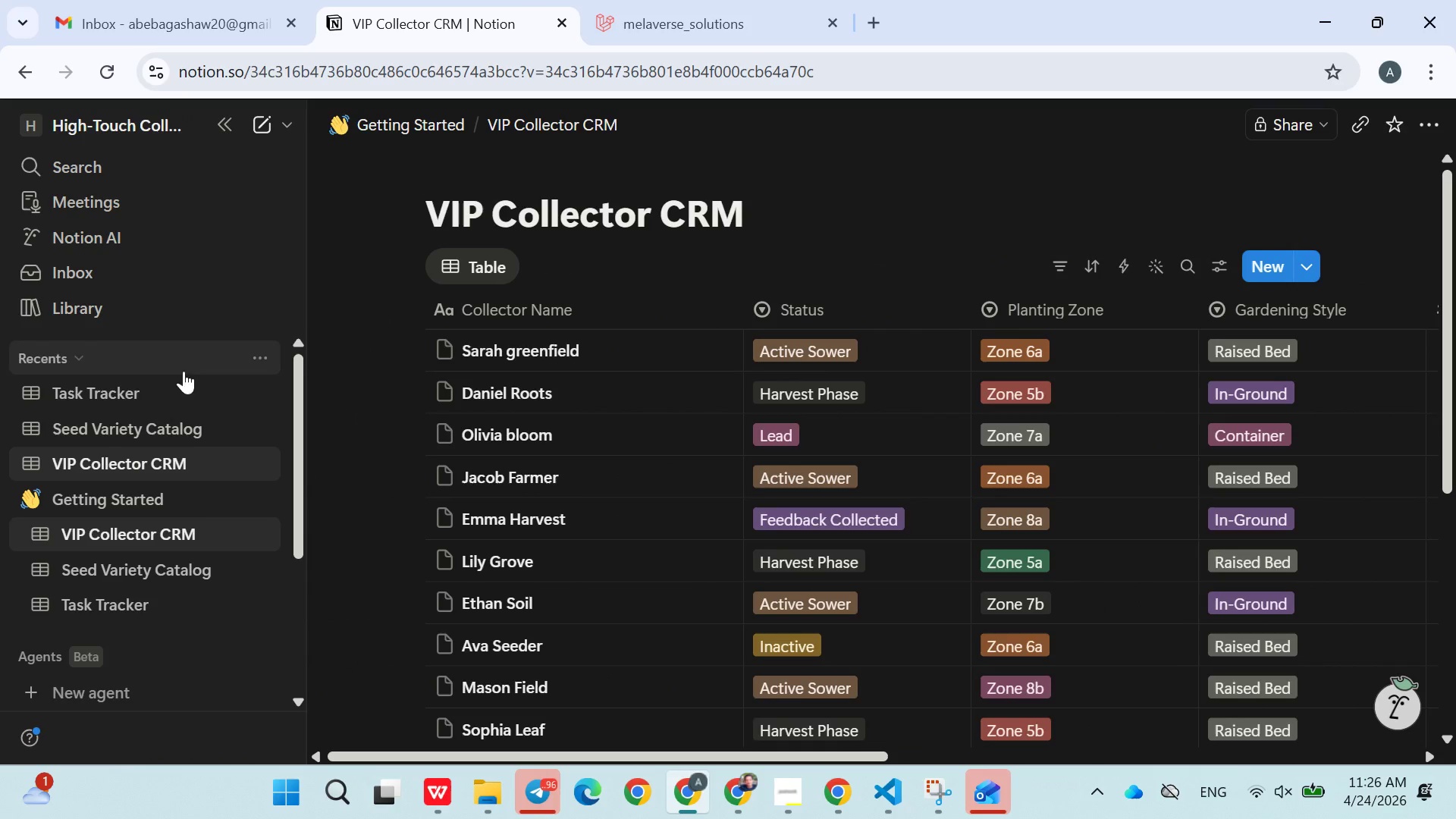 
left_click([134, 376])
 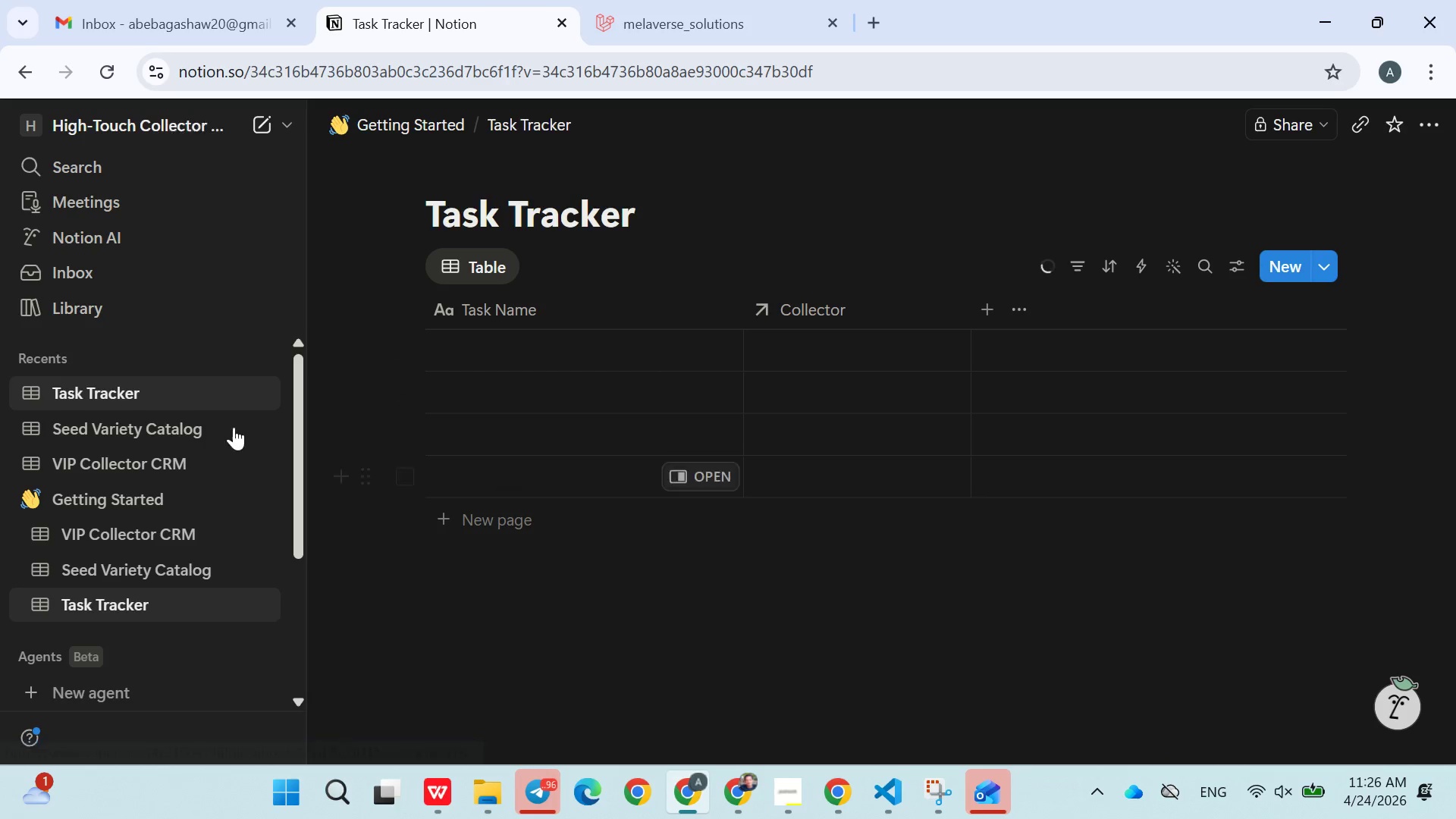 
left_click([137, 432])
 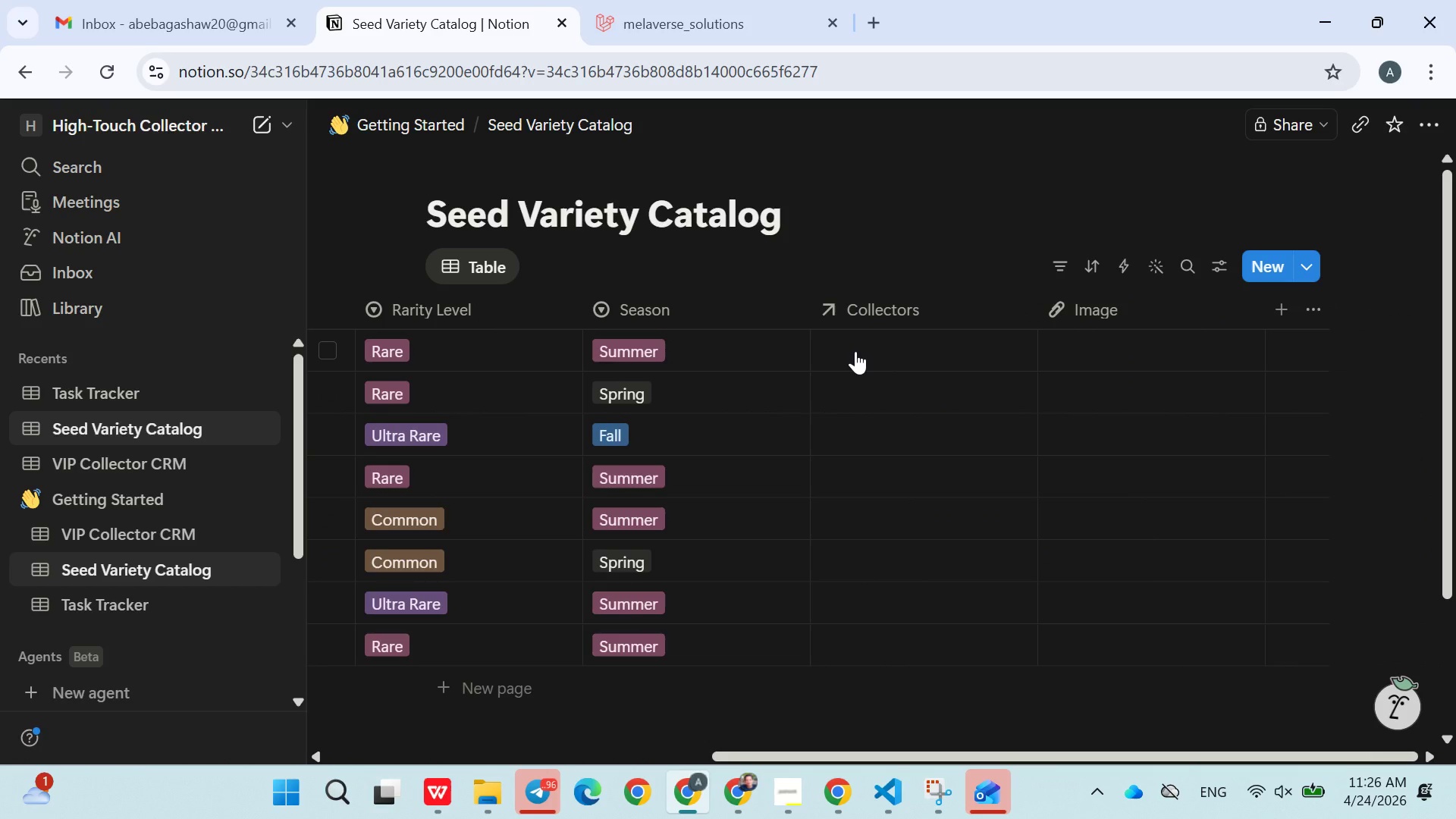 
wait(7.92)
 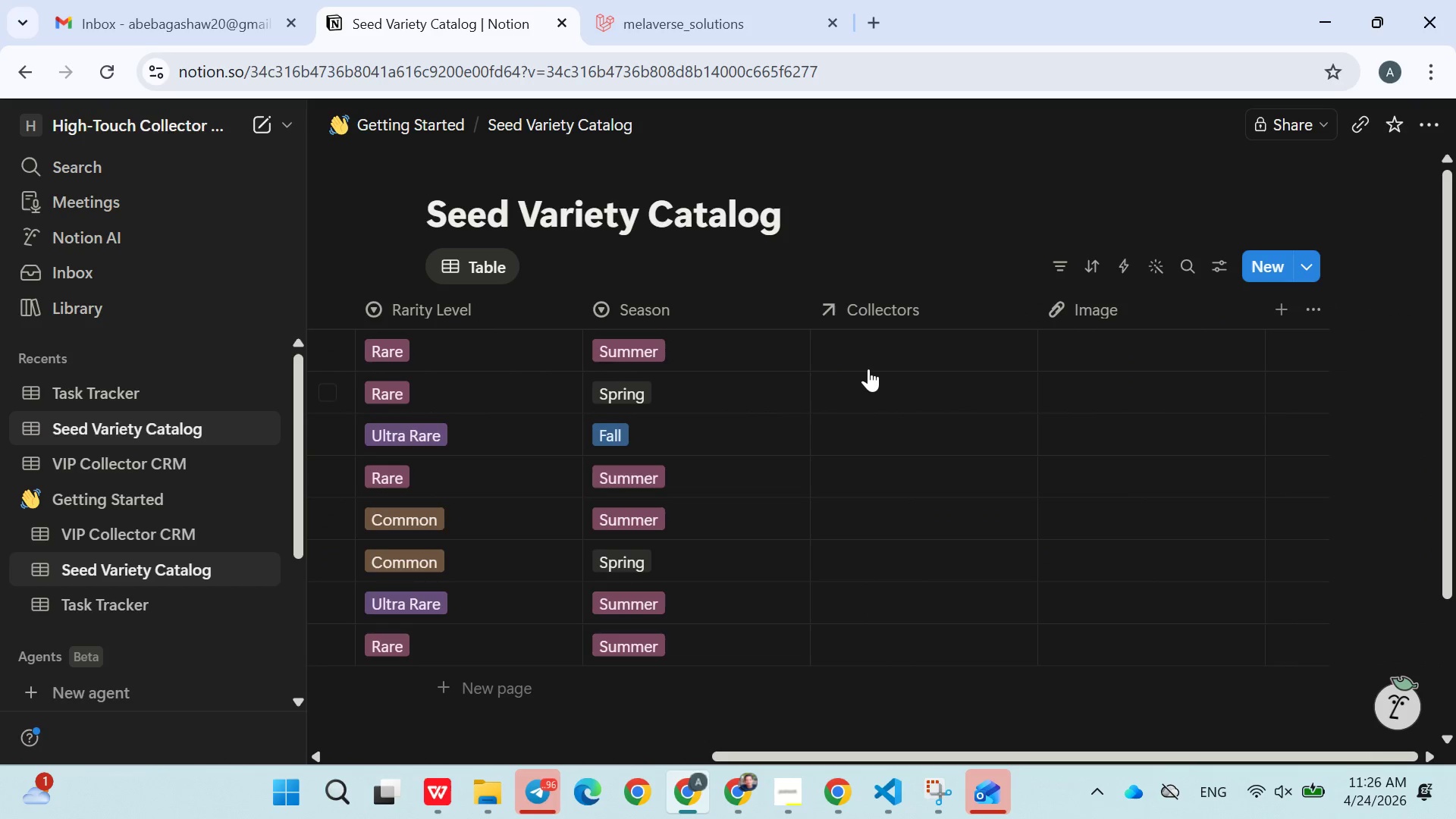 
left_click([855, 351])
 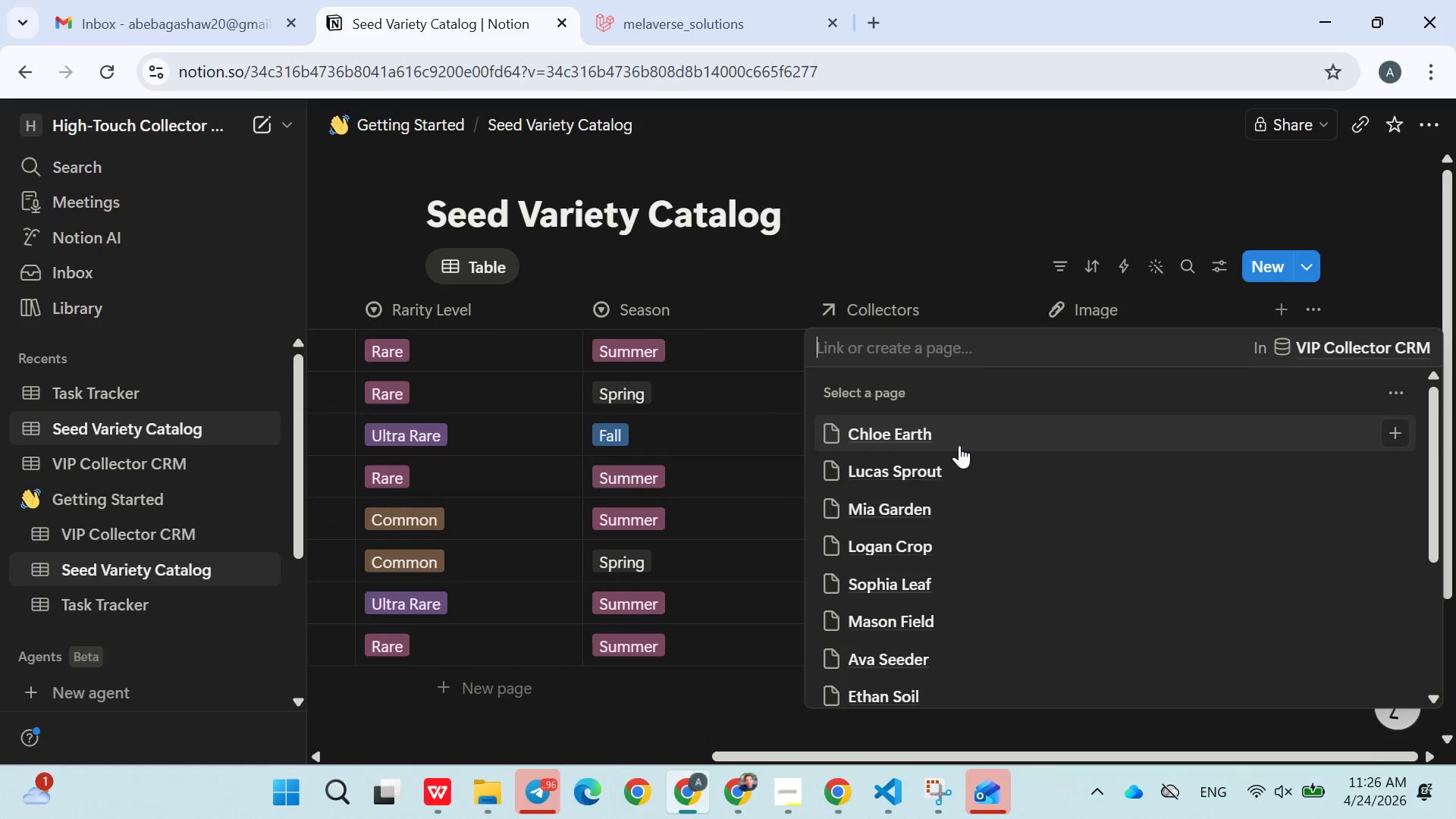 
left_click([959, 445])
 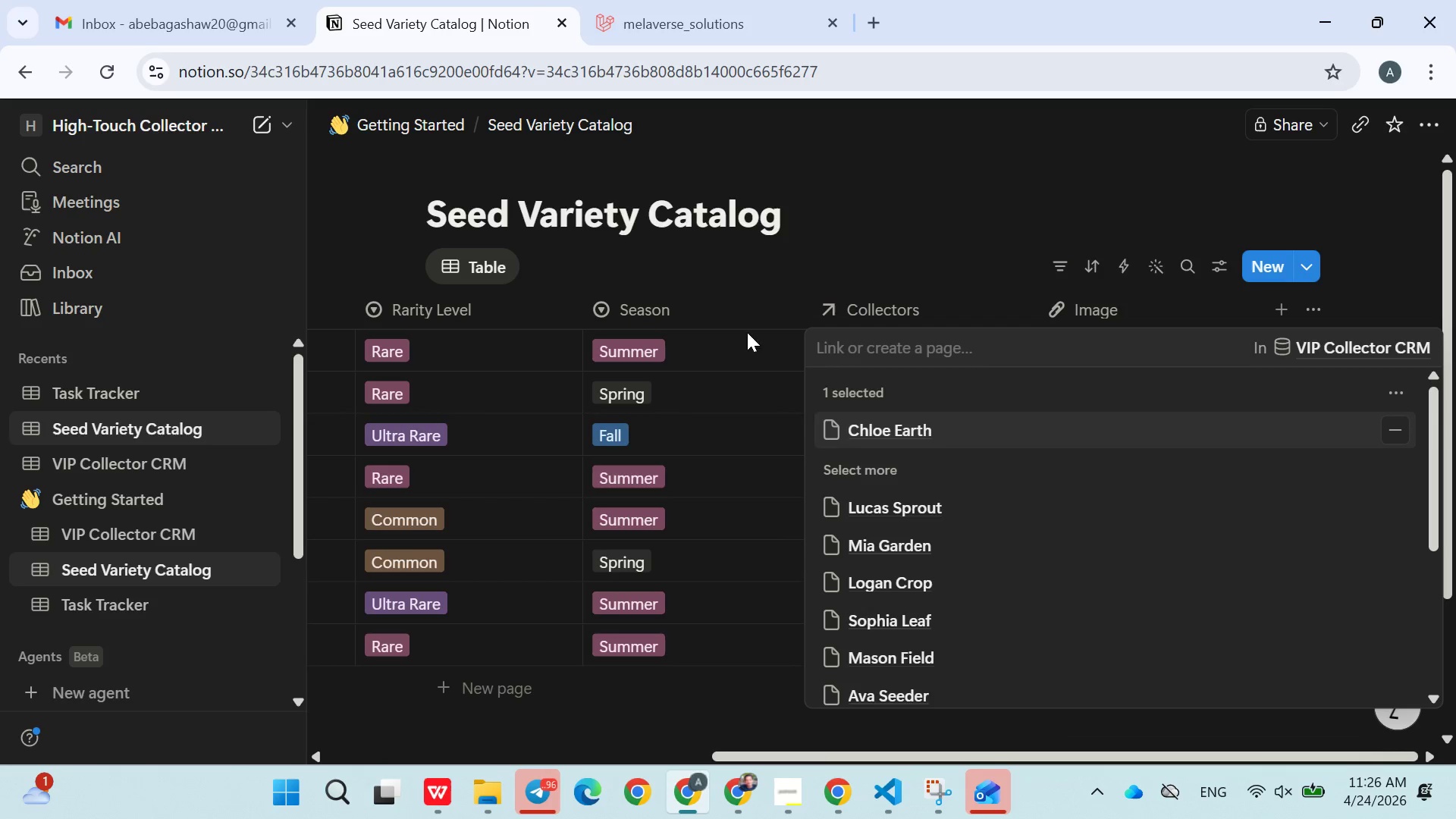 
left_click([871, 253])
 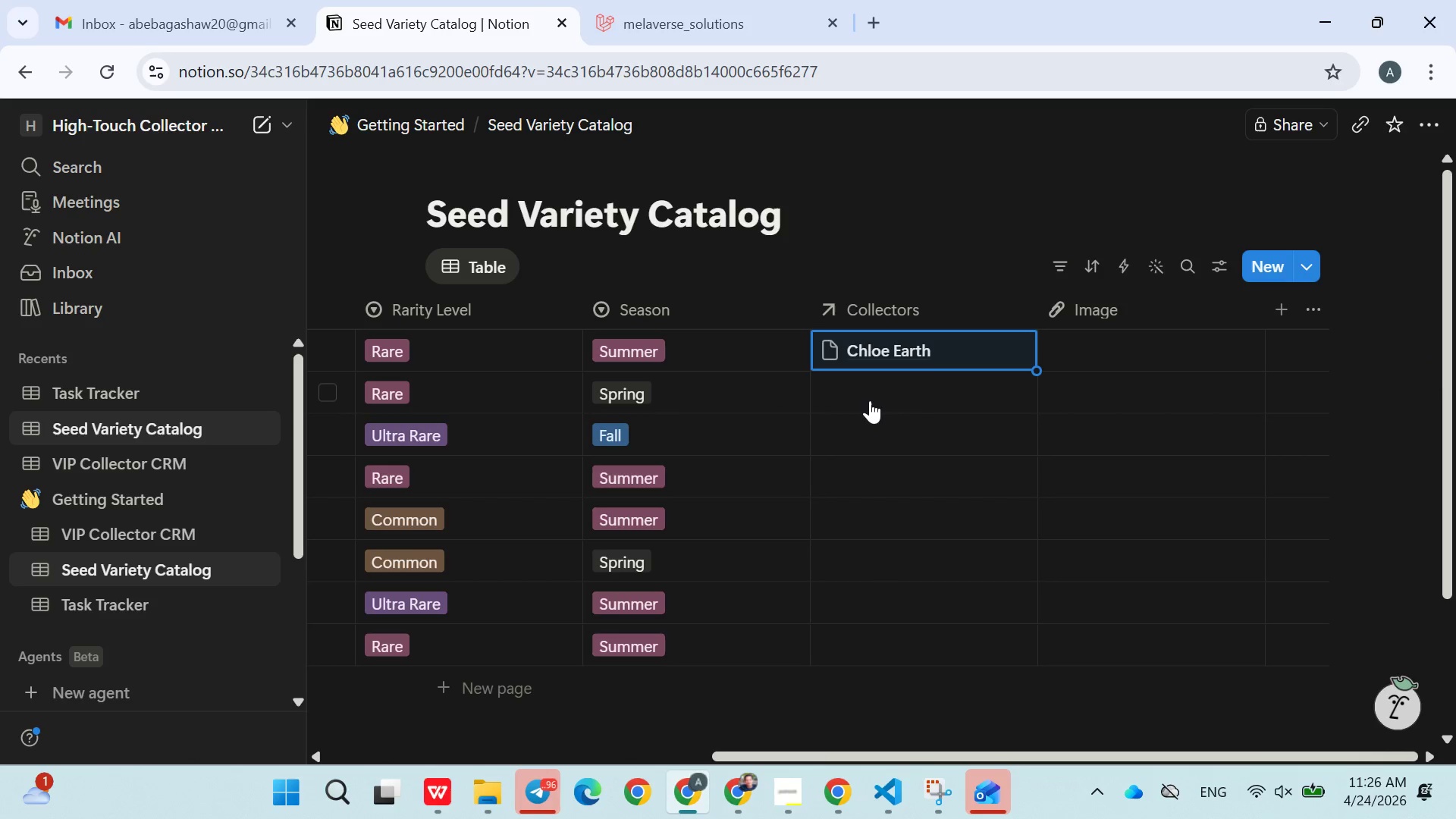 
left_click([868, 400])
 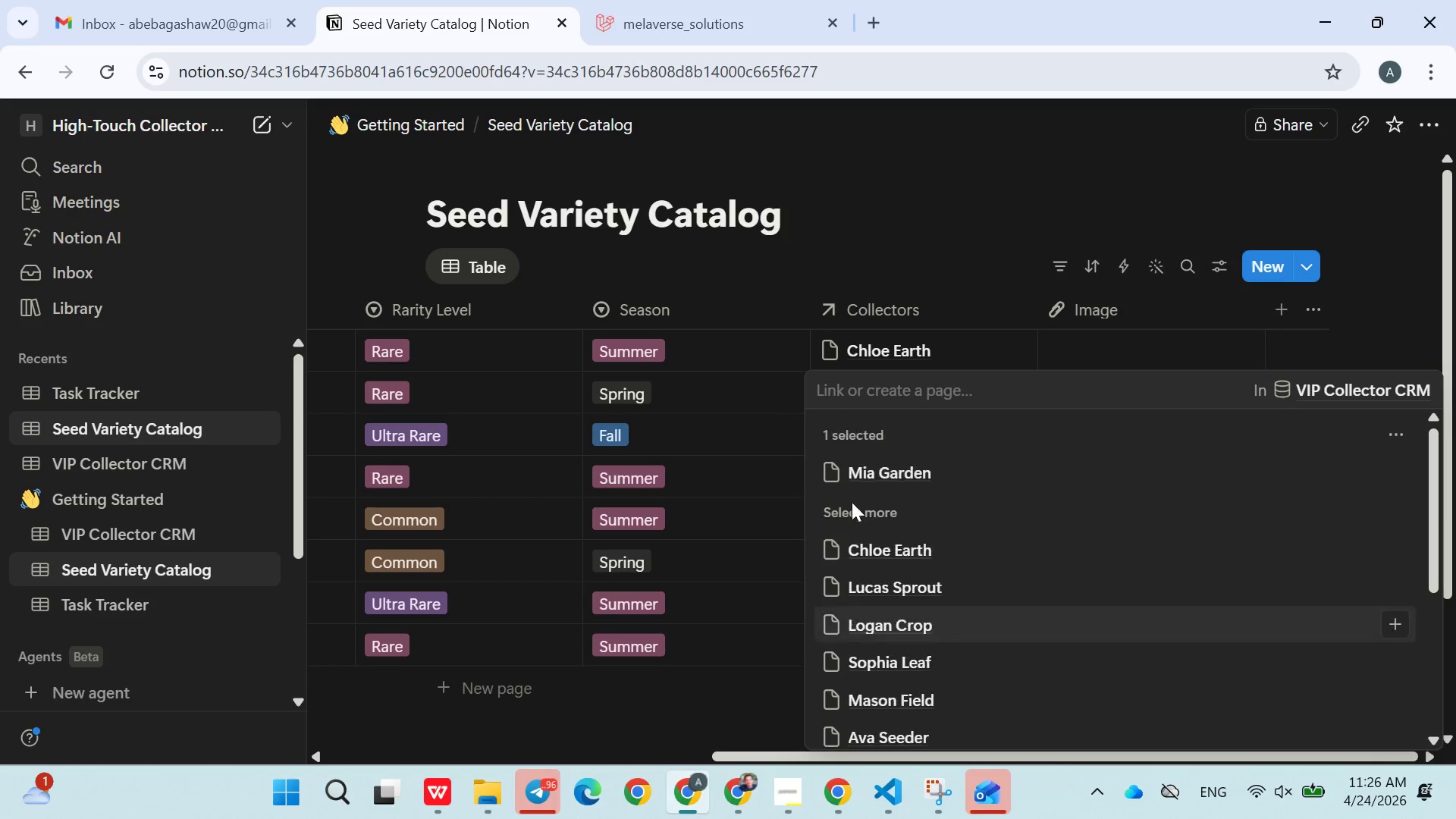 
double_click([880, 215])
 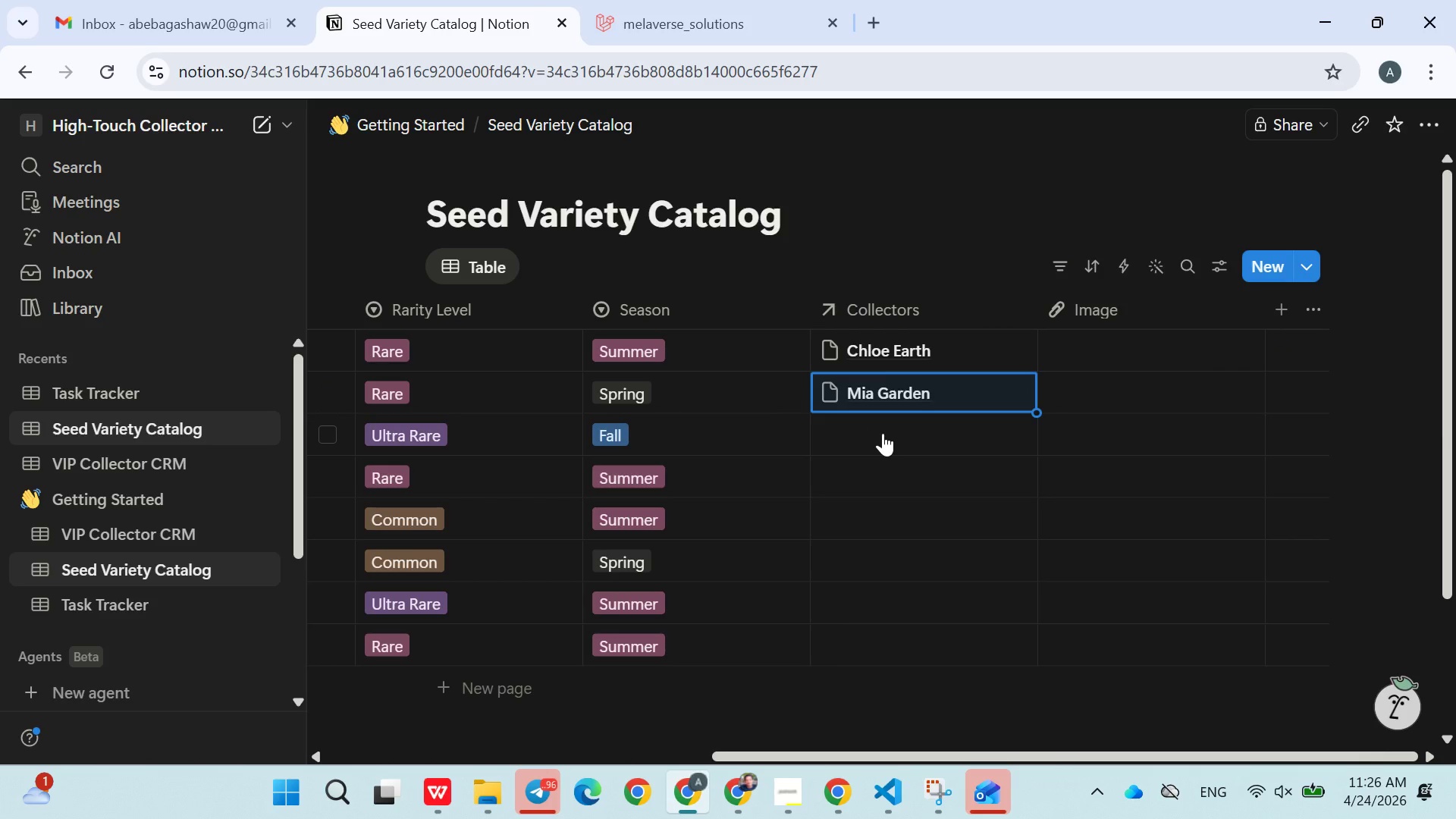 
wait(11.42)
 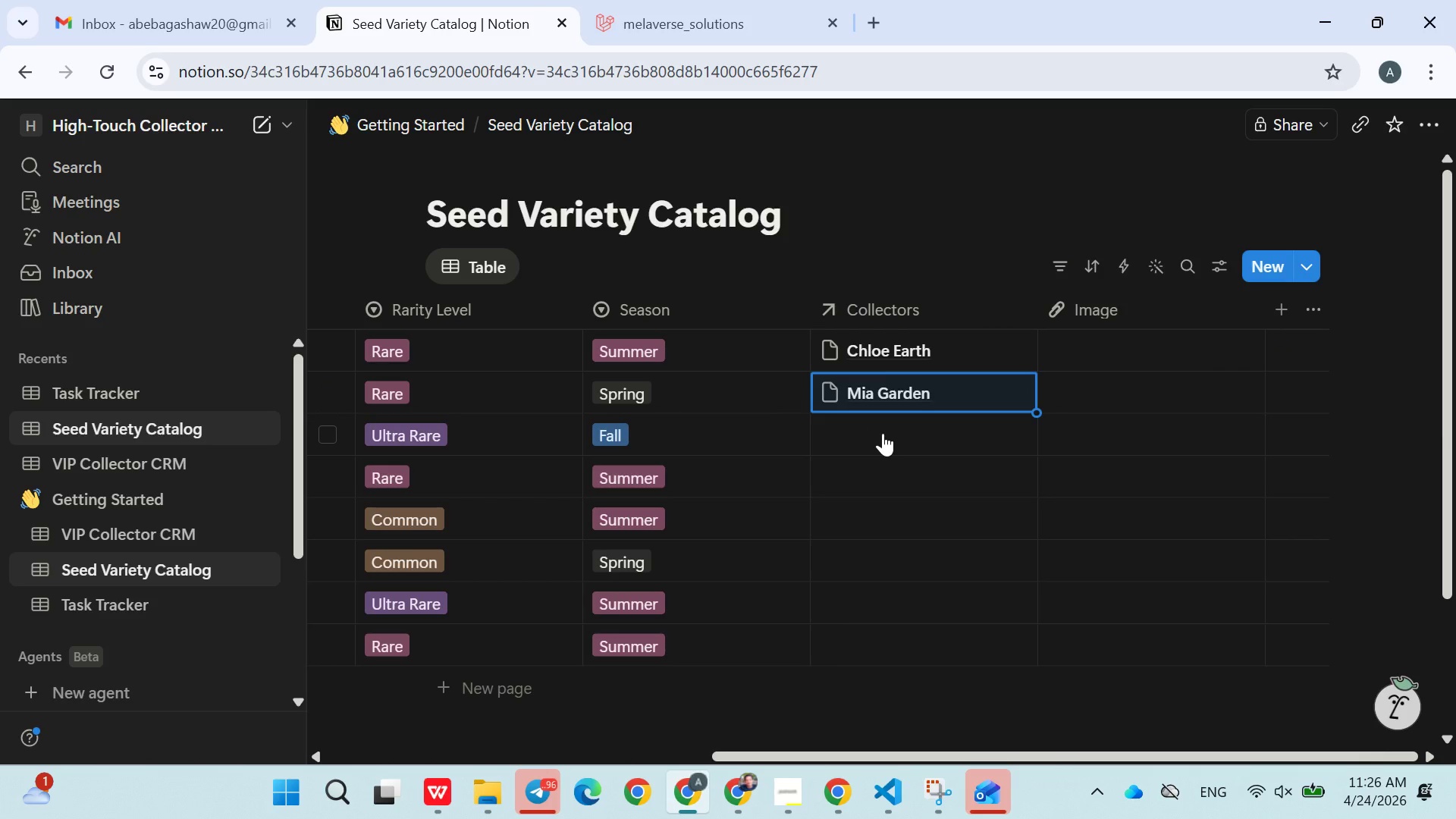 
left_click([858, 429])
 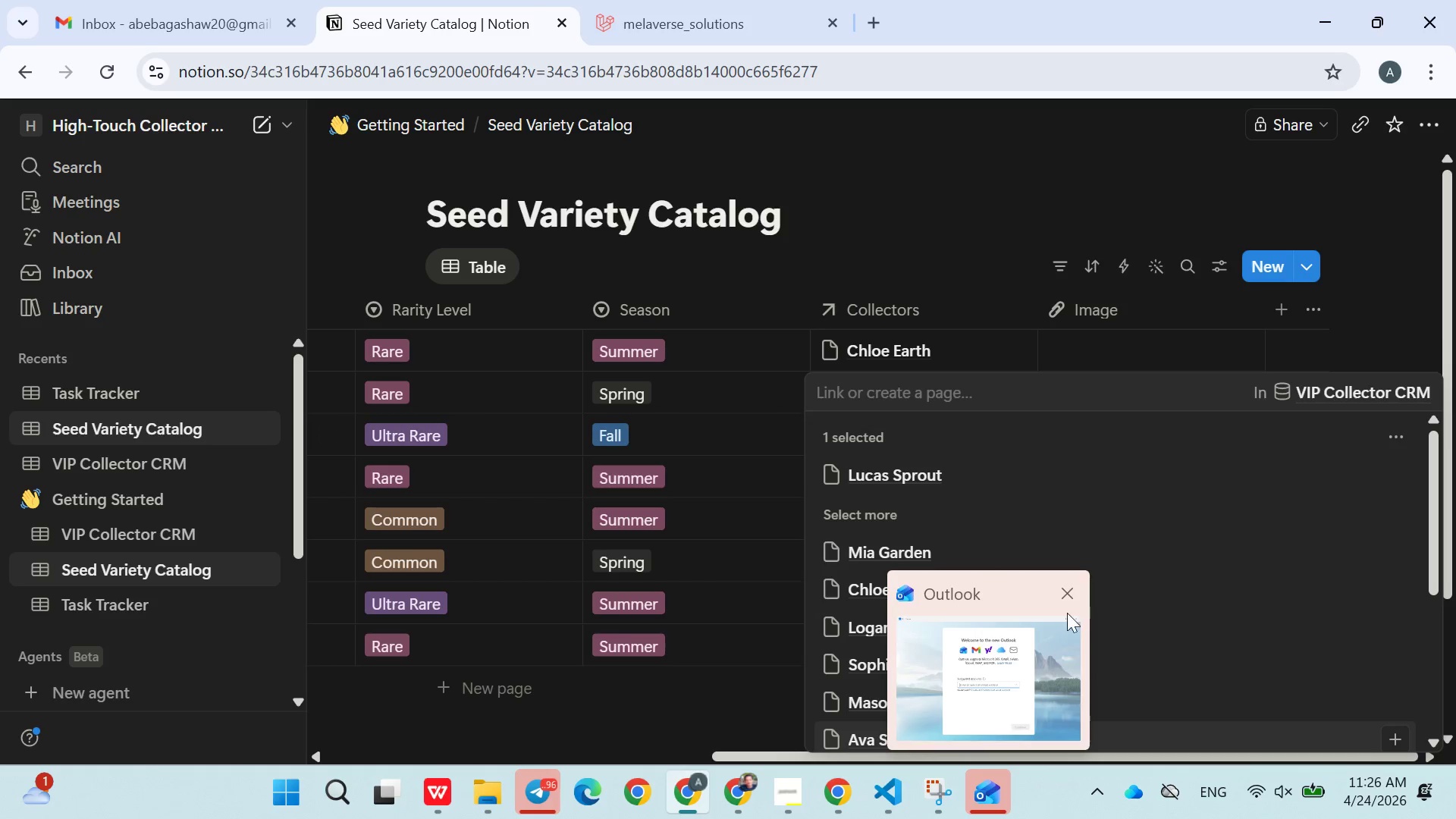 
double_click([1003, 219])
 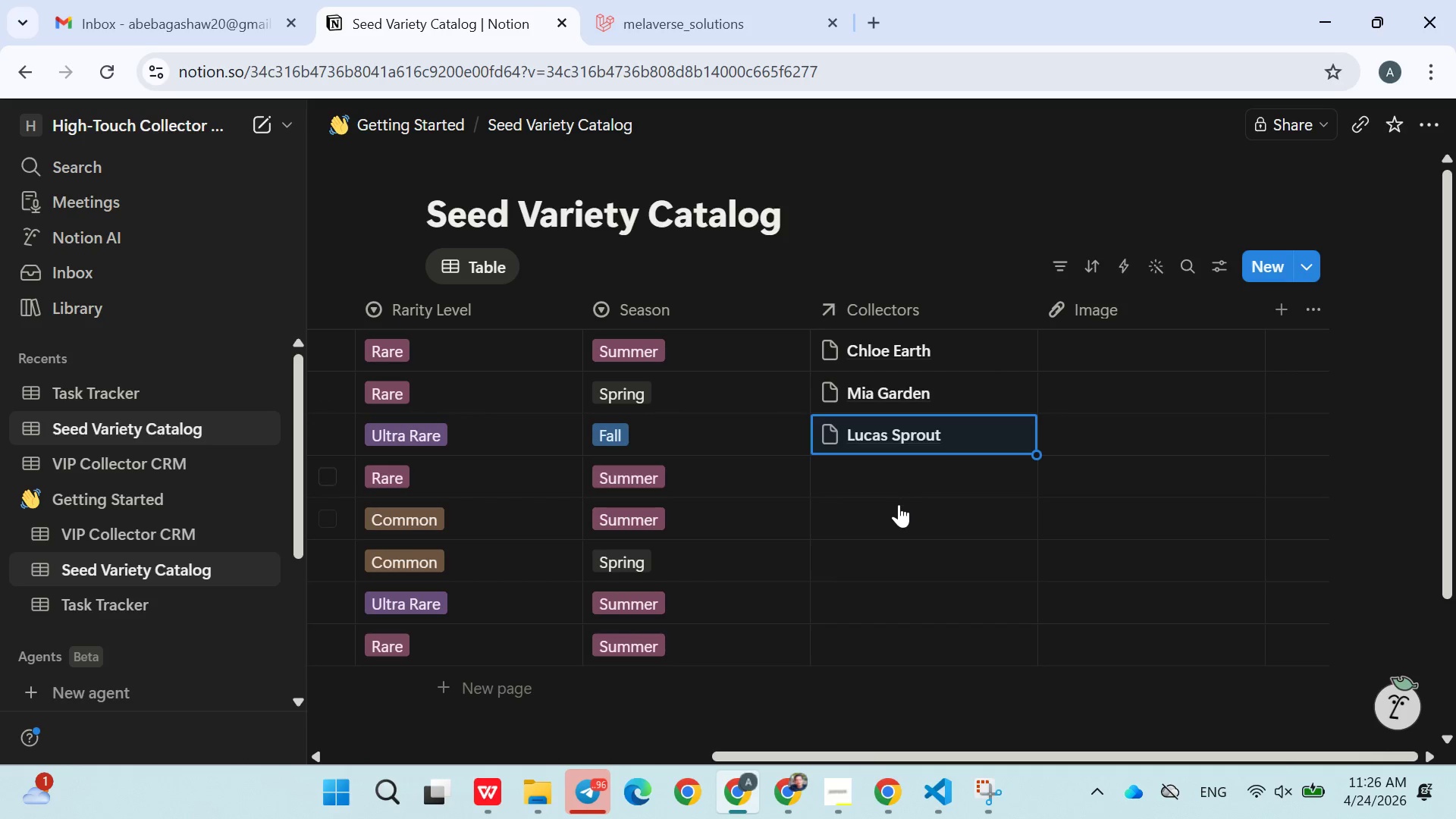 
left_click([886, 467])
 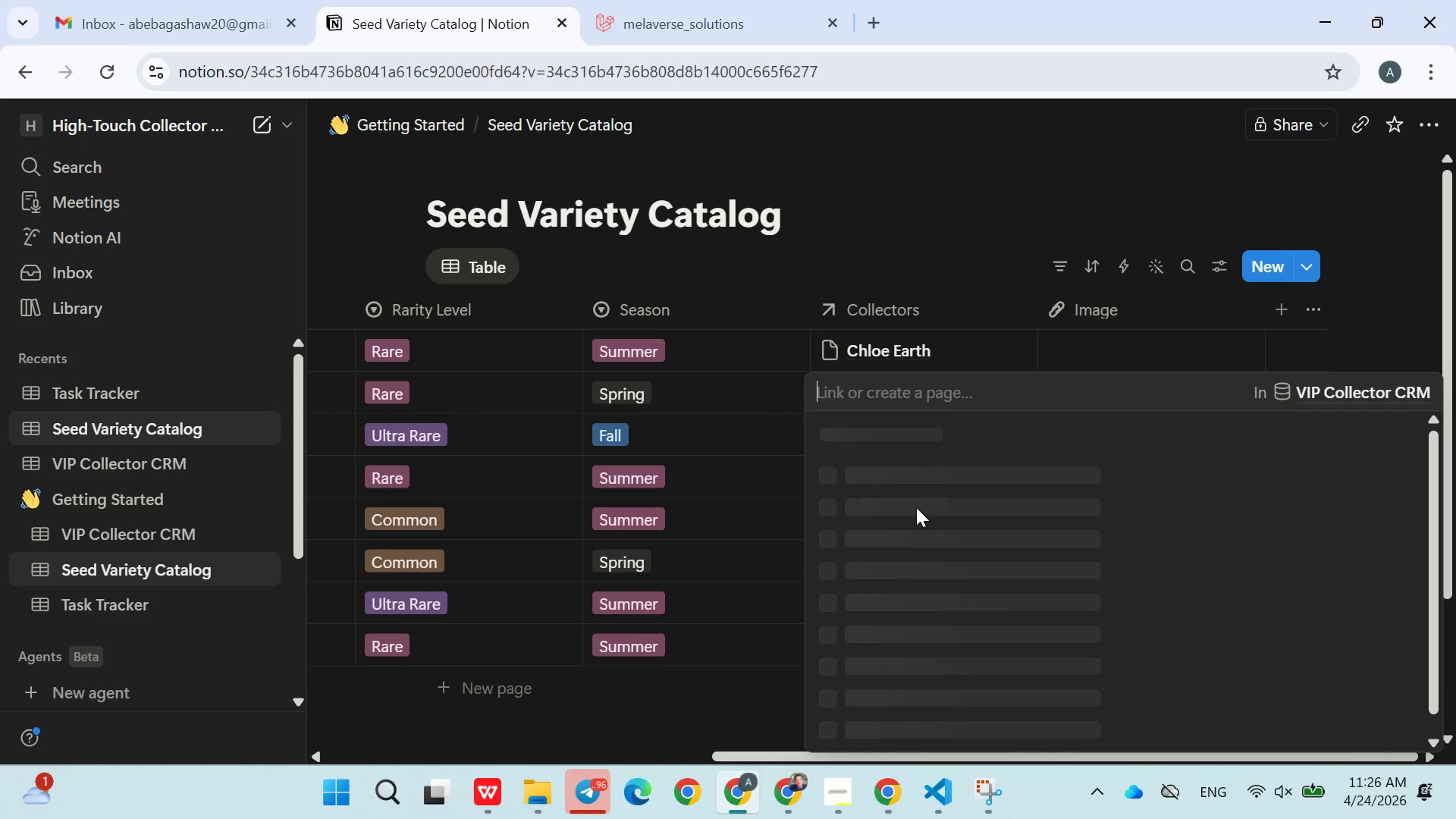 
scroll: coordinate [916, 561], scroll_direction: down, amount: 4.0
 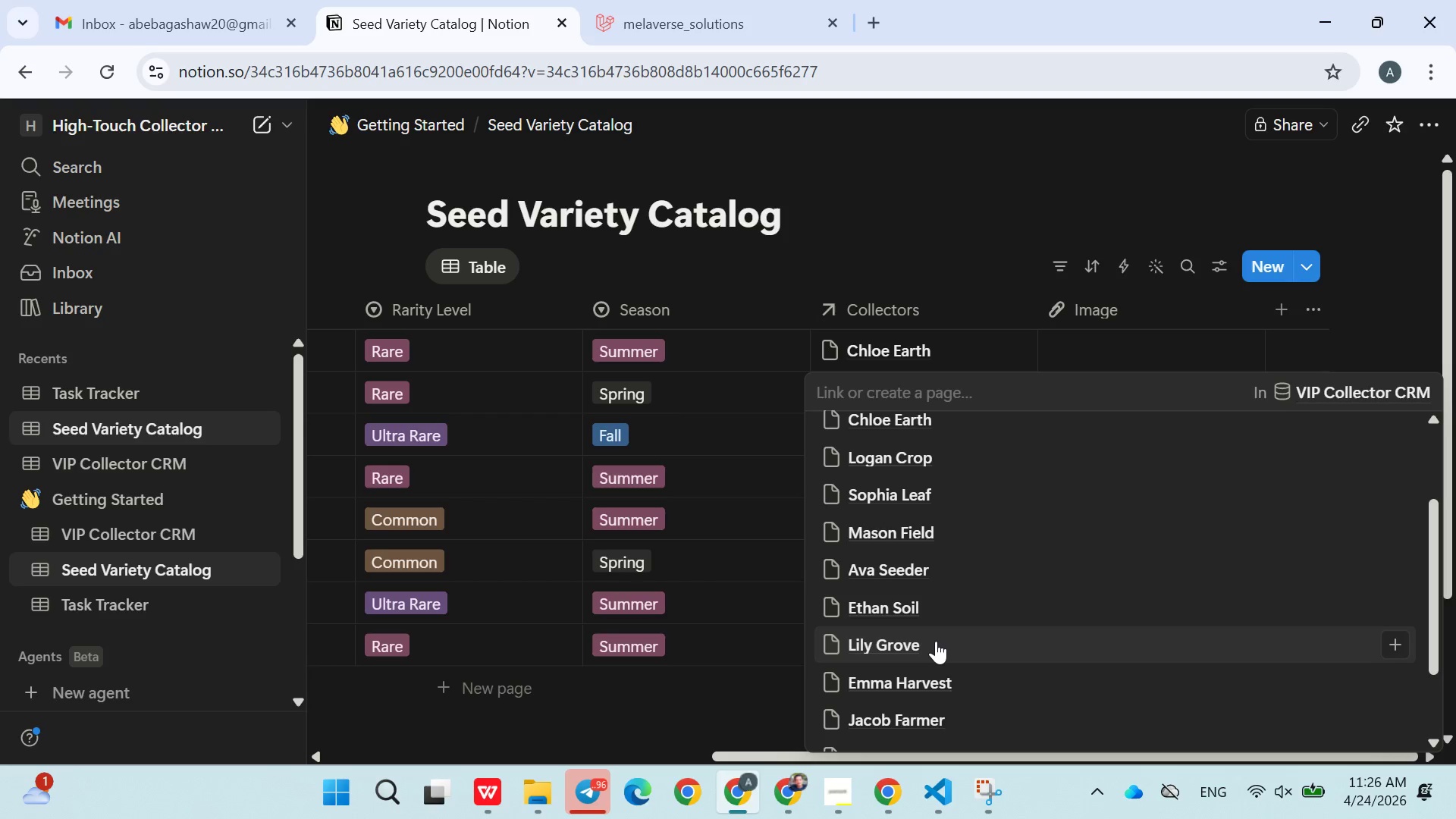 
left_click([936, 641])
 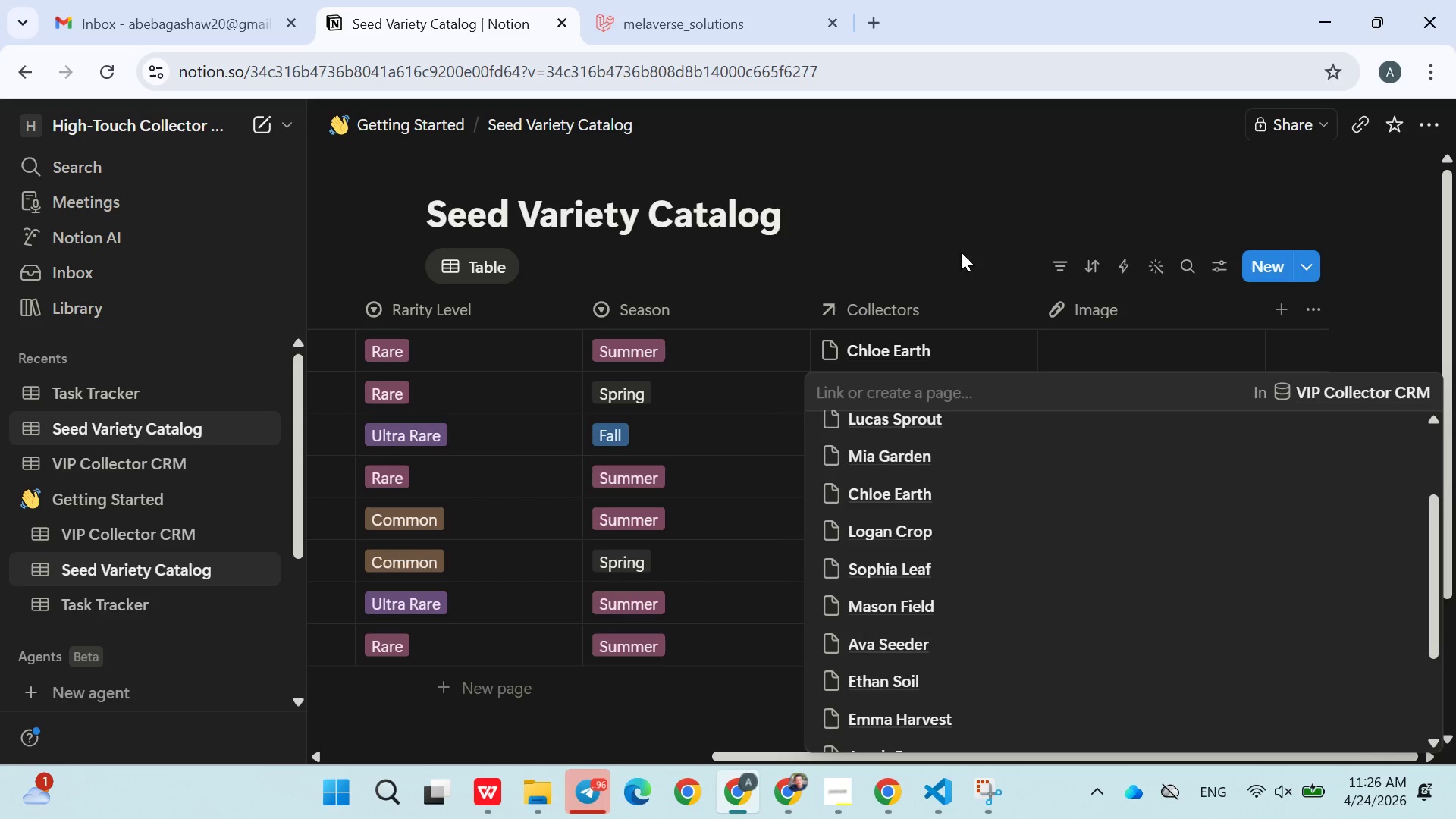 
left_click([959, 220])
 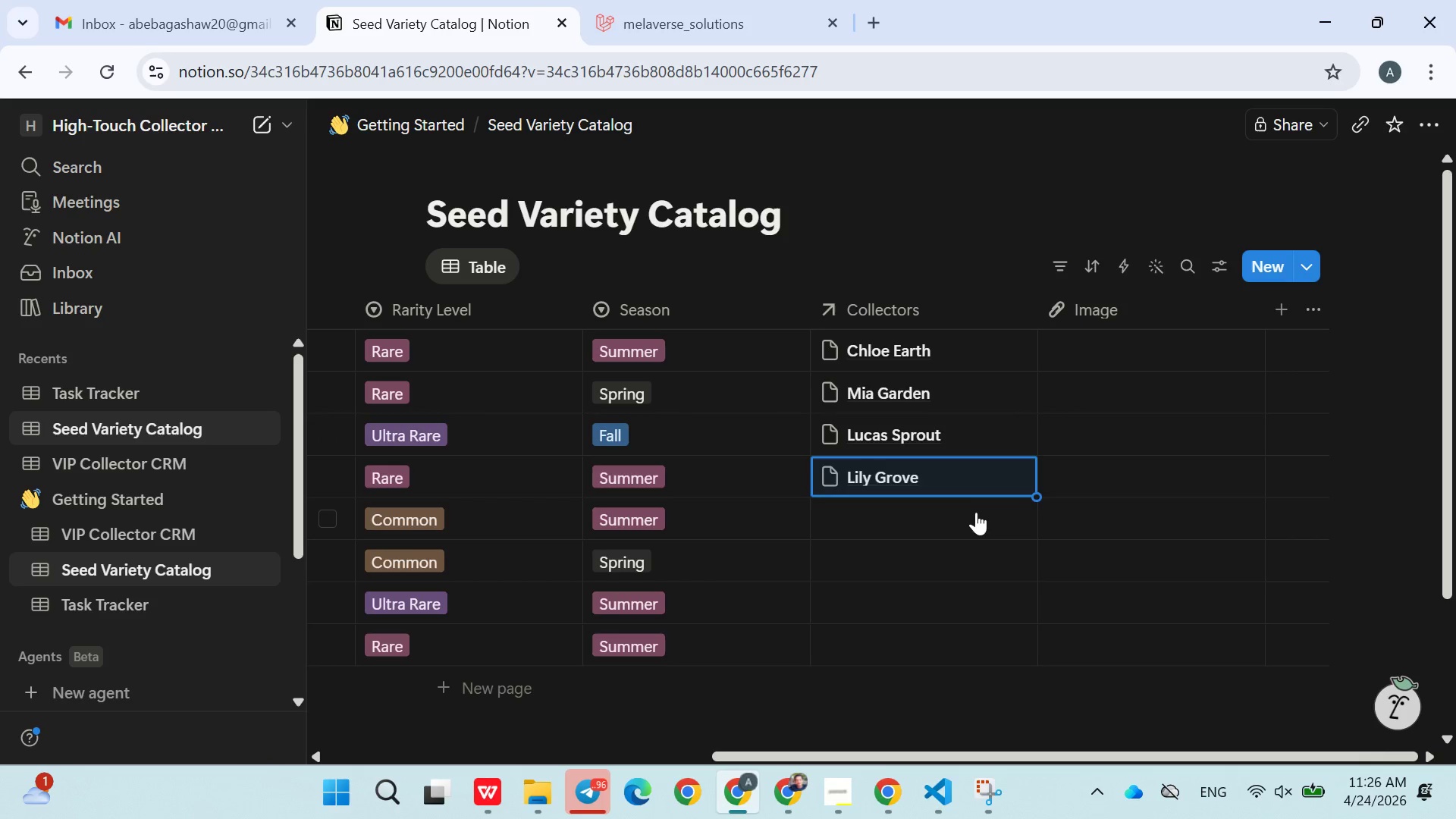 
left_click([974, 513])
 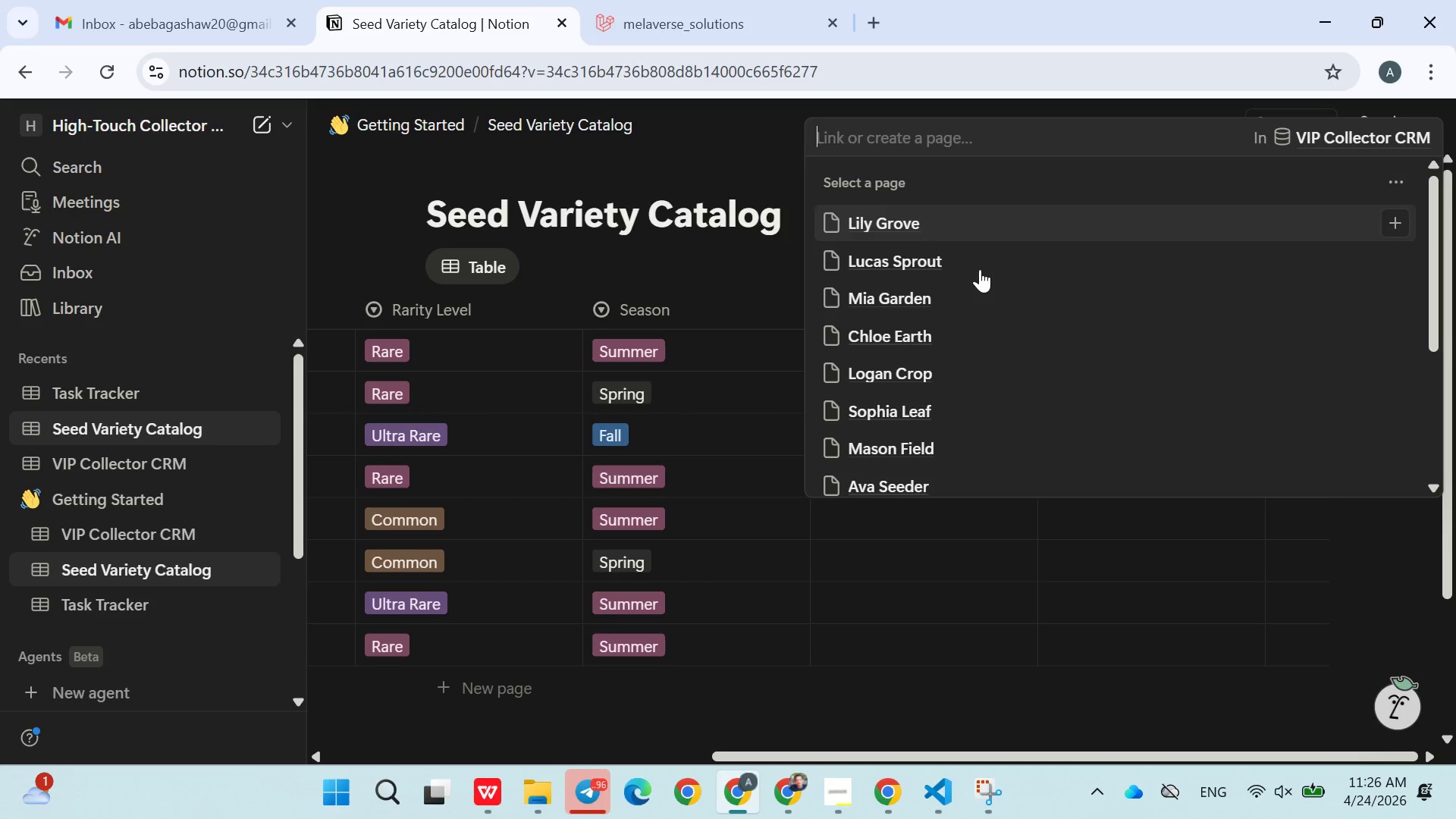 
left_click([962, 400])
 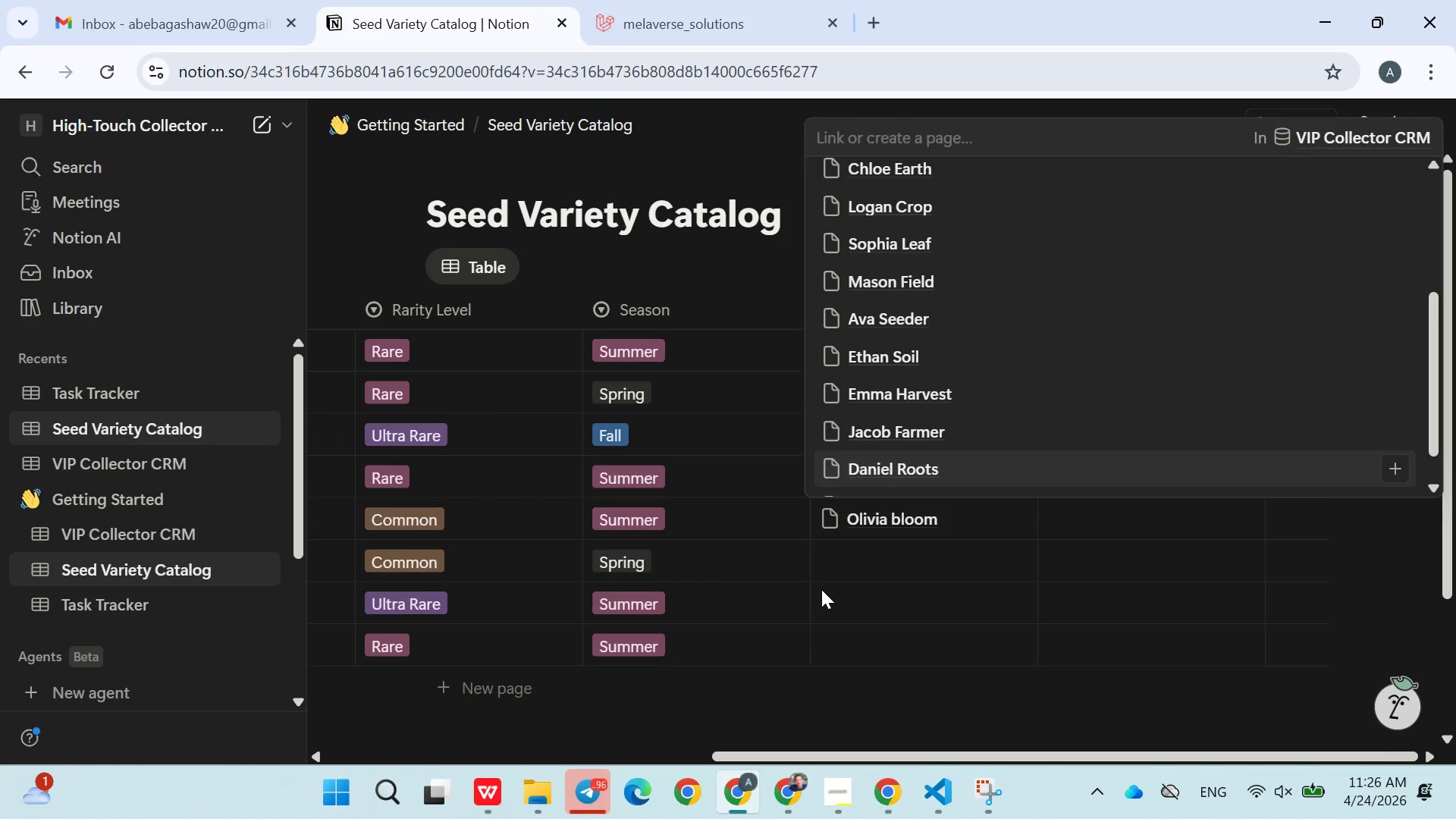 
scroll: coordinate [982, 372], scroll_direction: down, amount: 4.0
 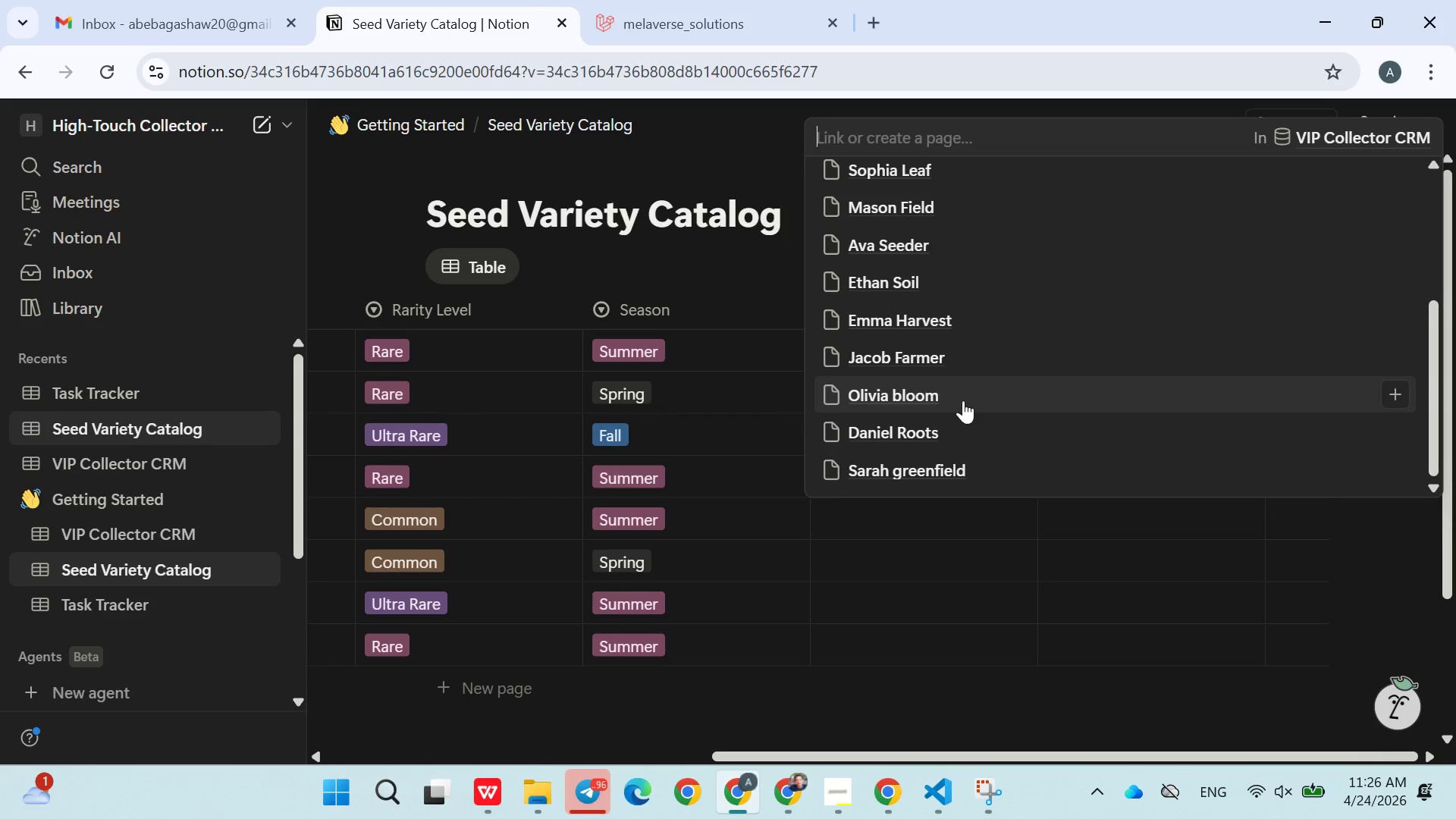 
double_click([879, 546])
 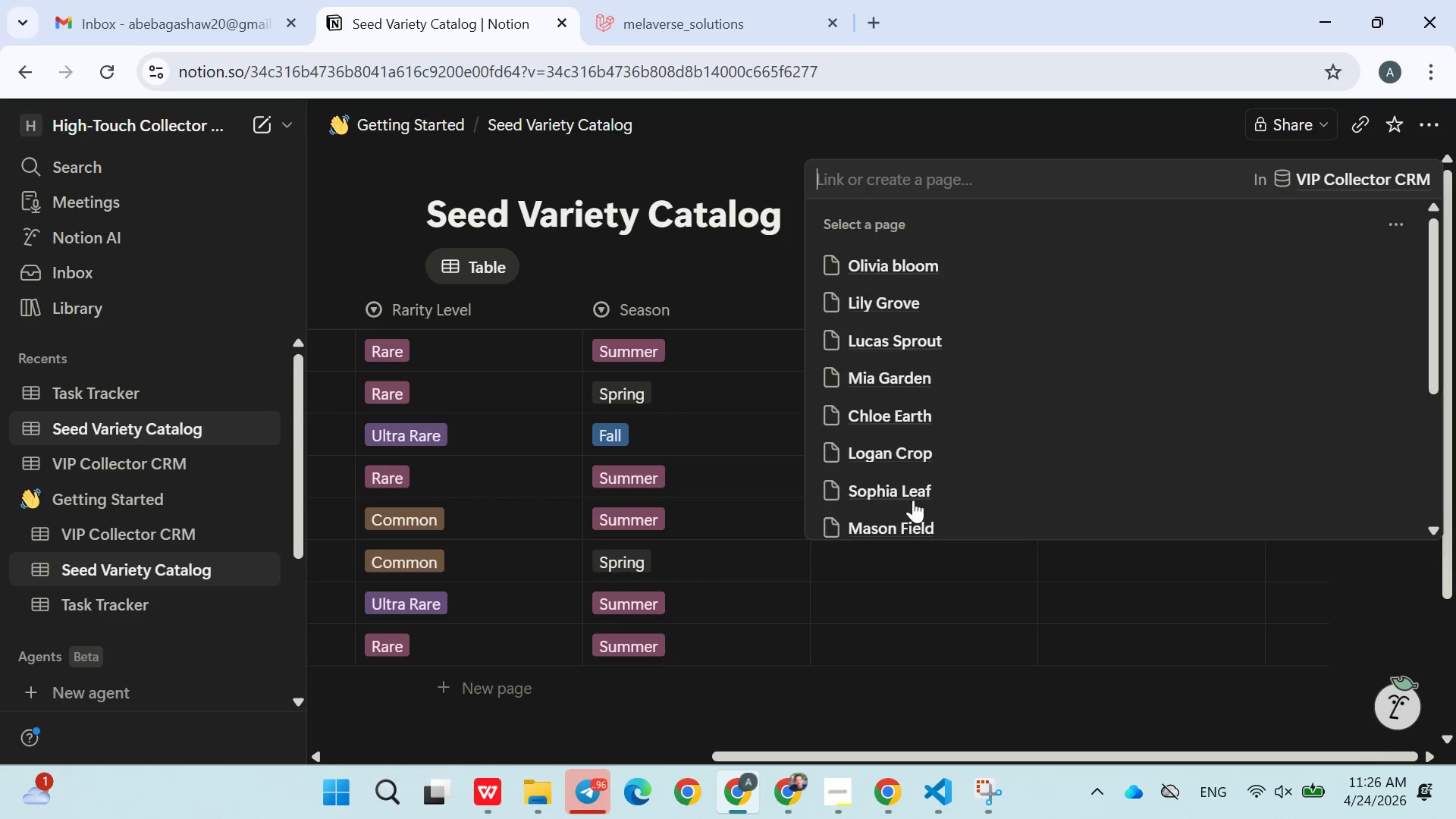 
left_click([913, 461])
 